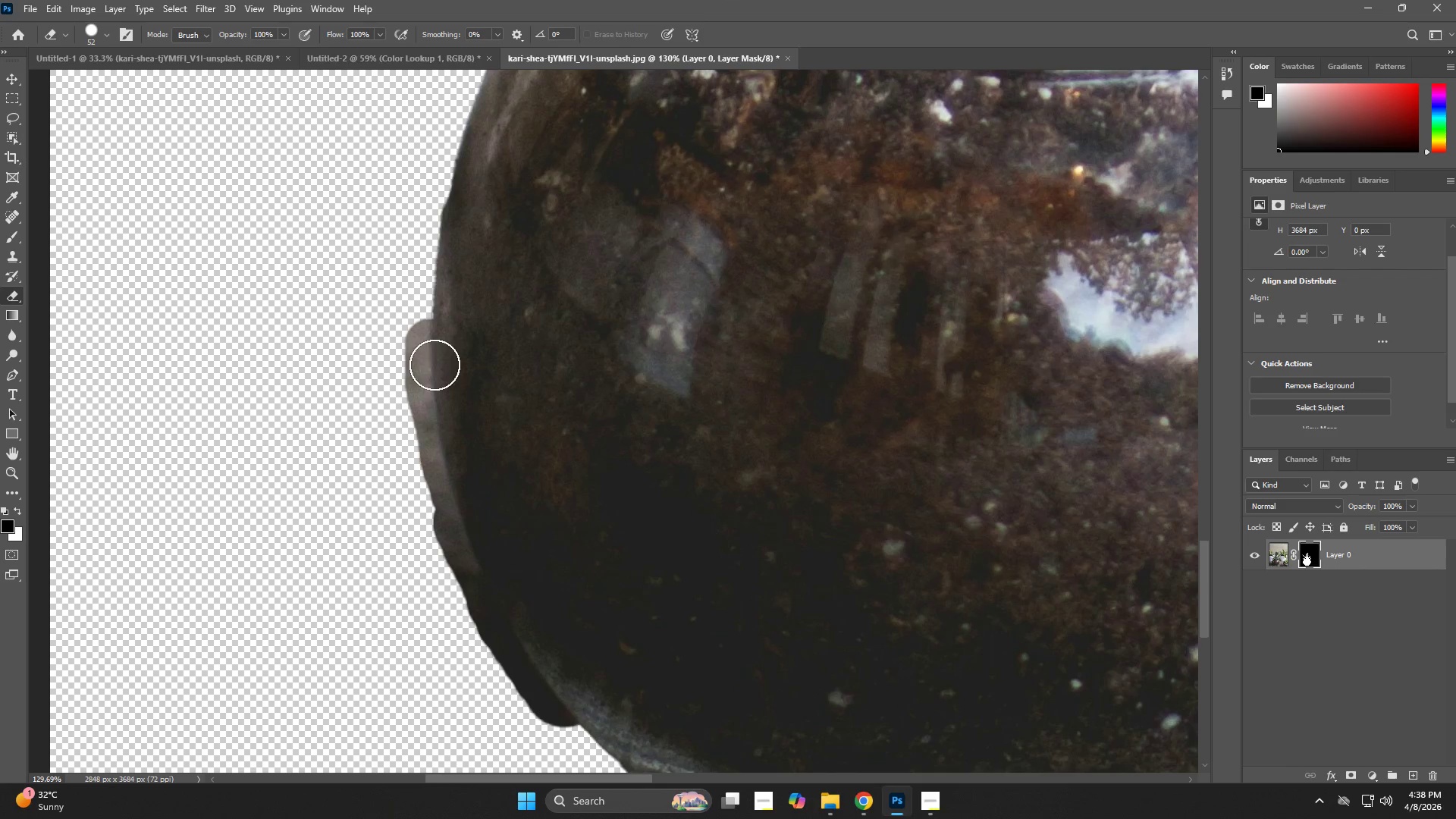 
left_click_drag(start_coordinate=[435, 359], to_coordinate=[474, 140])
 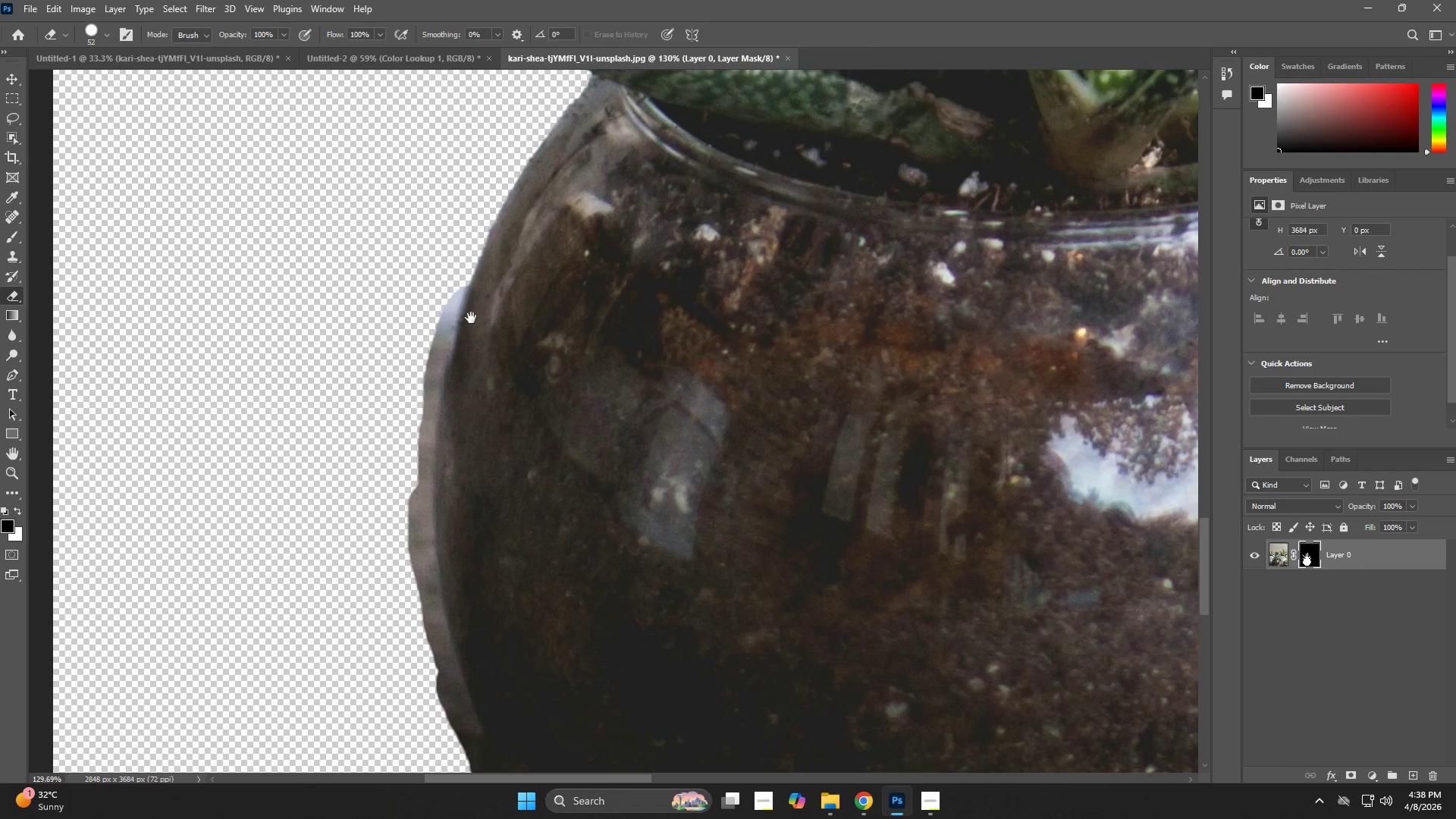 
hold_key(key=Space, duration=0.86)
 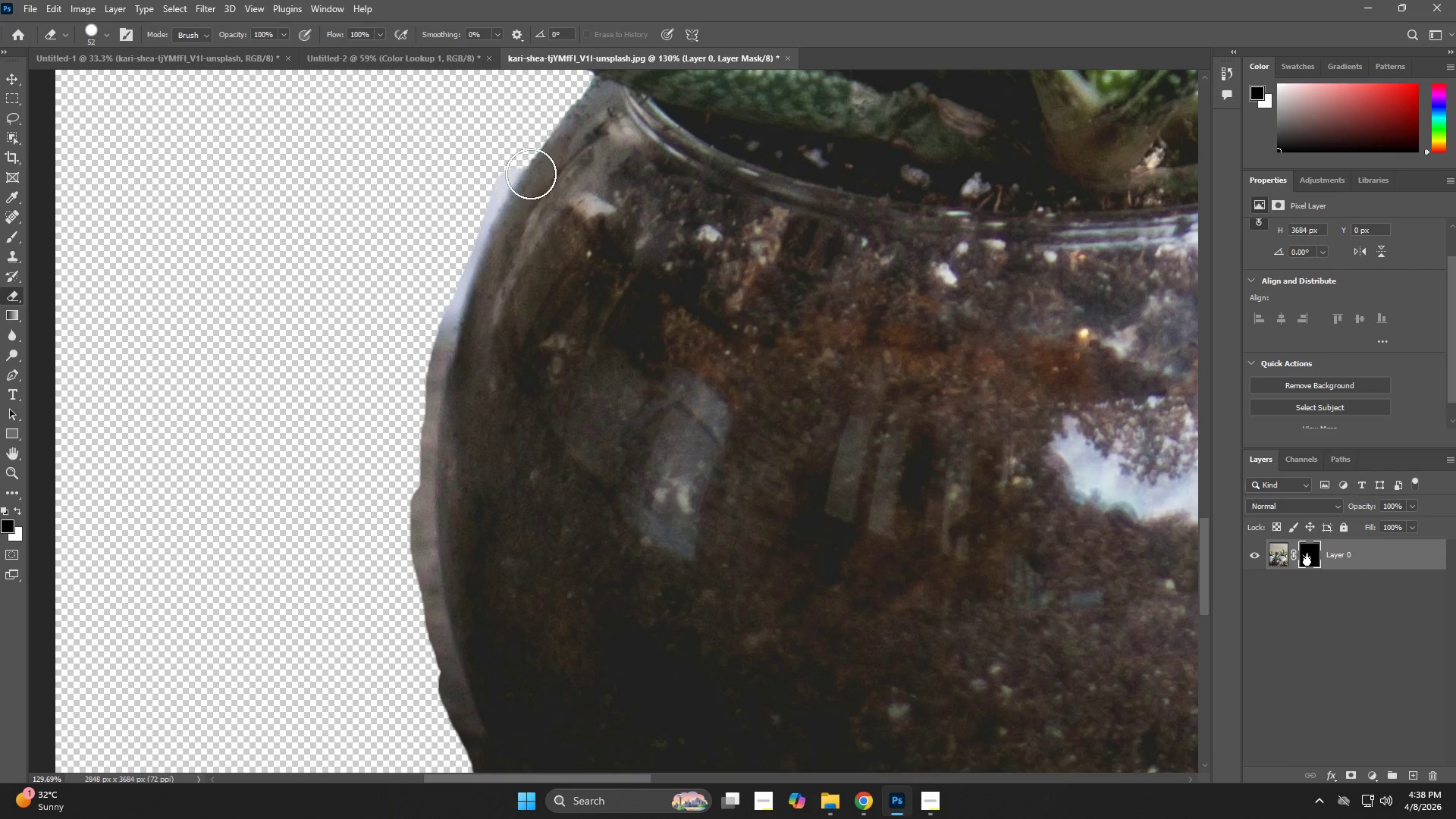 
left_click_drag(start_coordinate=[468, 155], to_coordinate=[473, 318])
 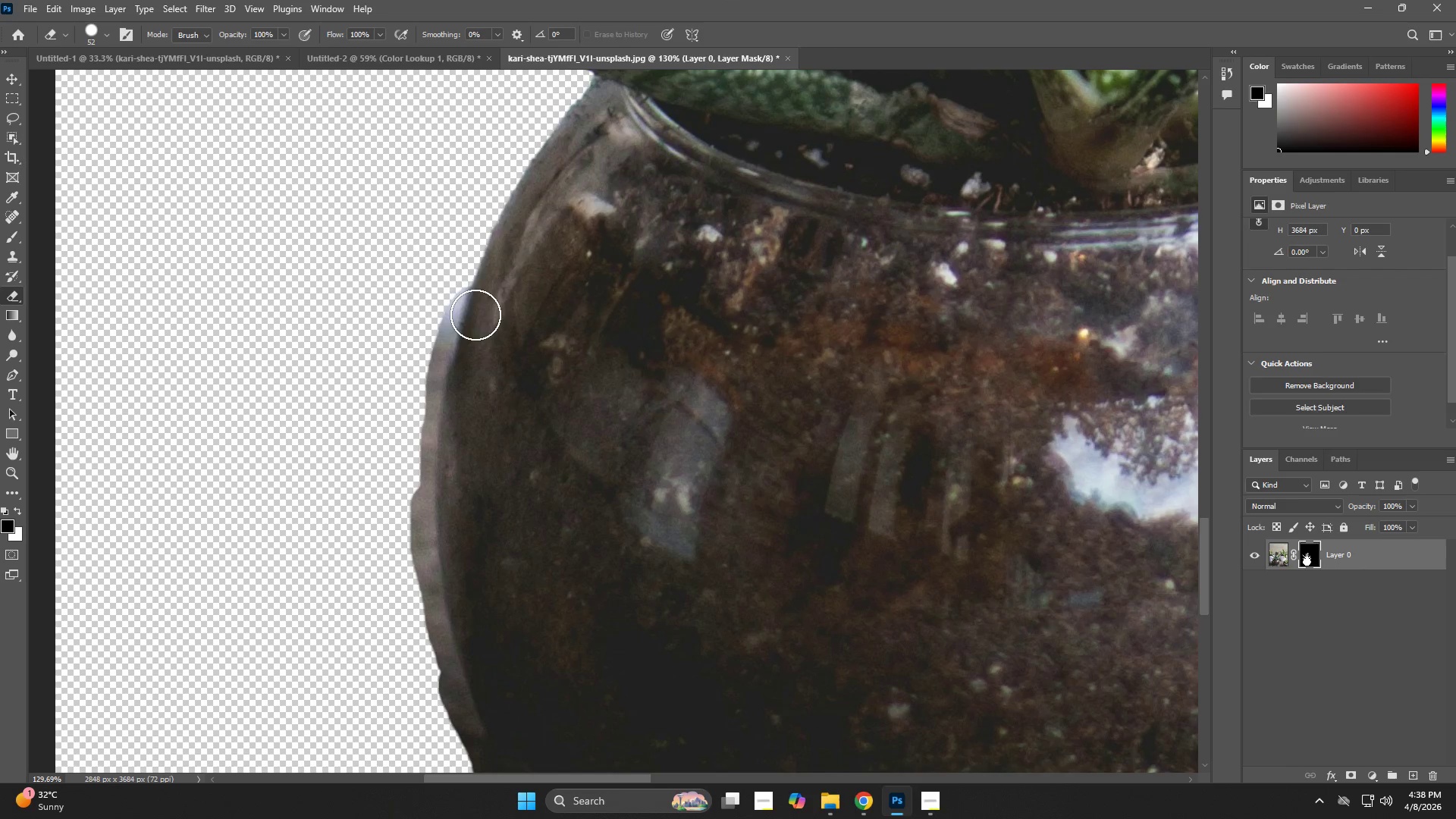 
left_click_drag(start_coordinate=[475, 313], to_coordinate=[570, 121])
 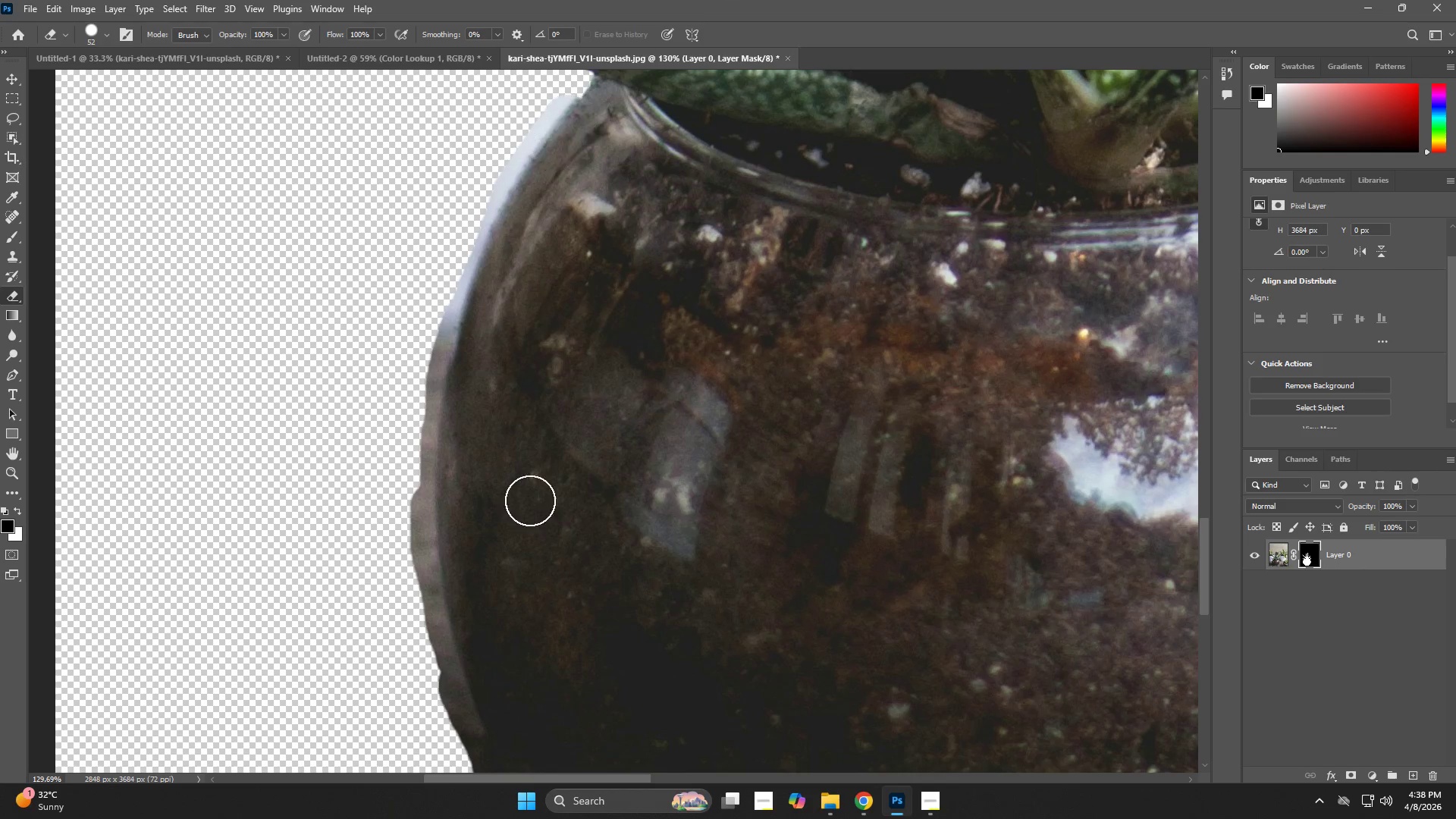 
hold_key(key=Space, duration=0.5)
 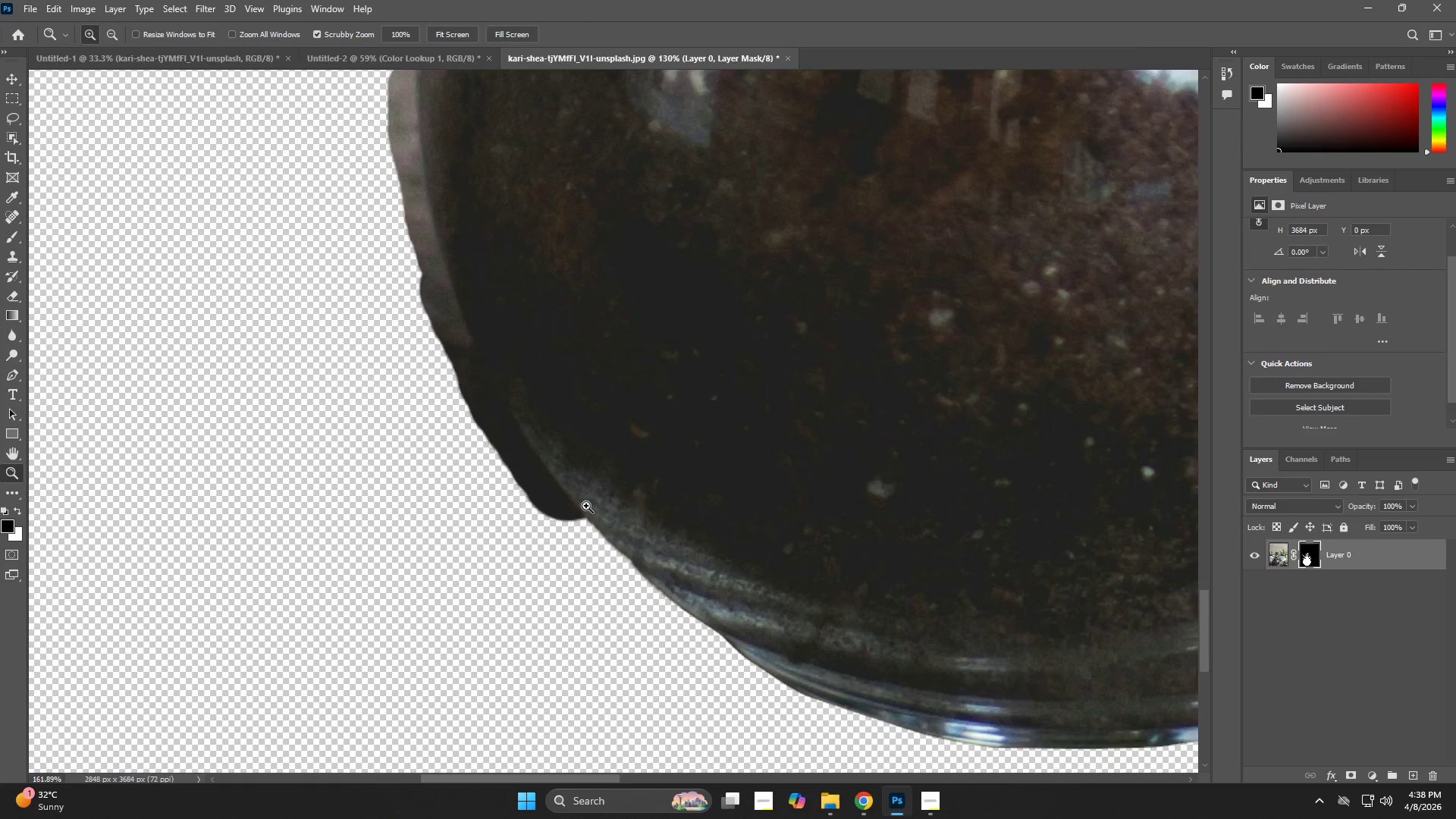 
left_click_drag(start_coordinate=[504, 585], to_coordinate=[503, 229])
 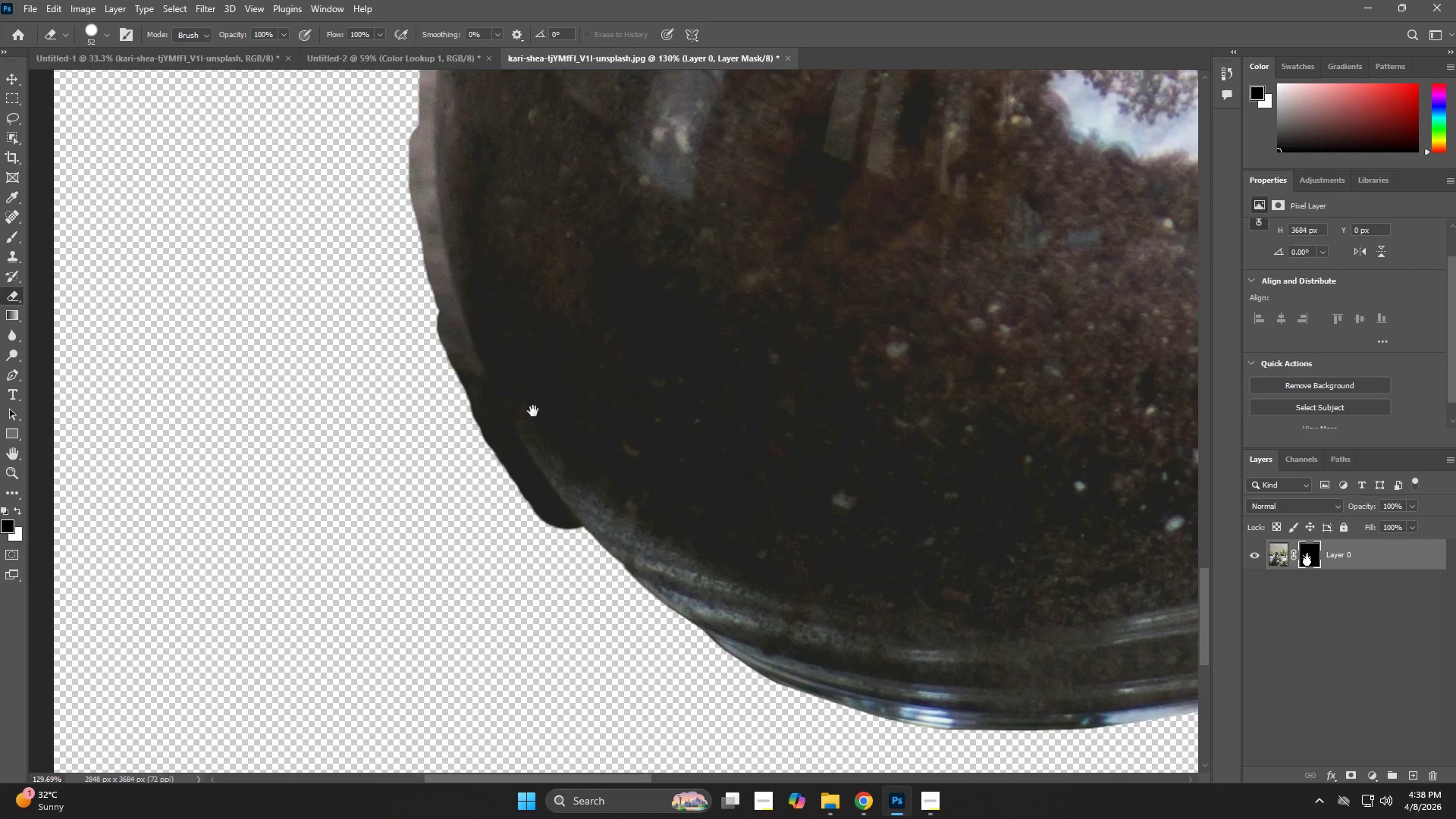 
type(zp)
 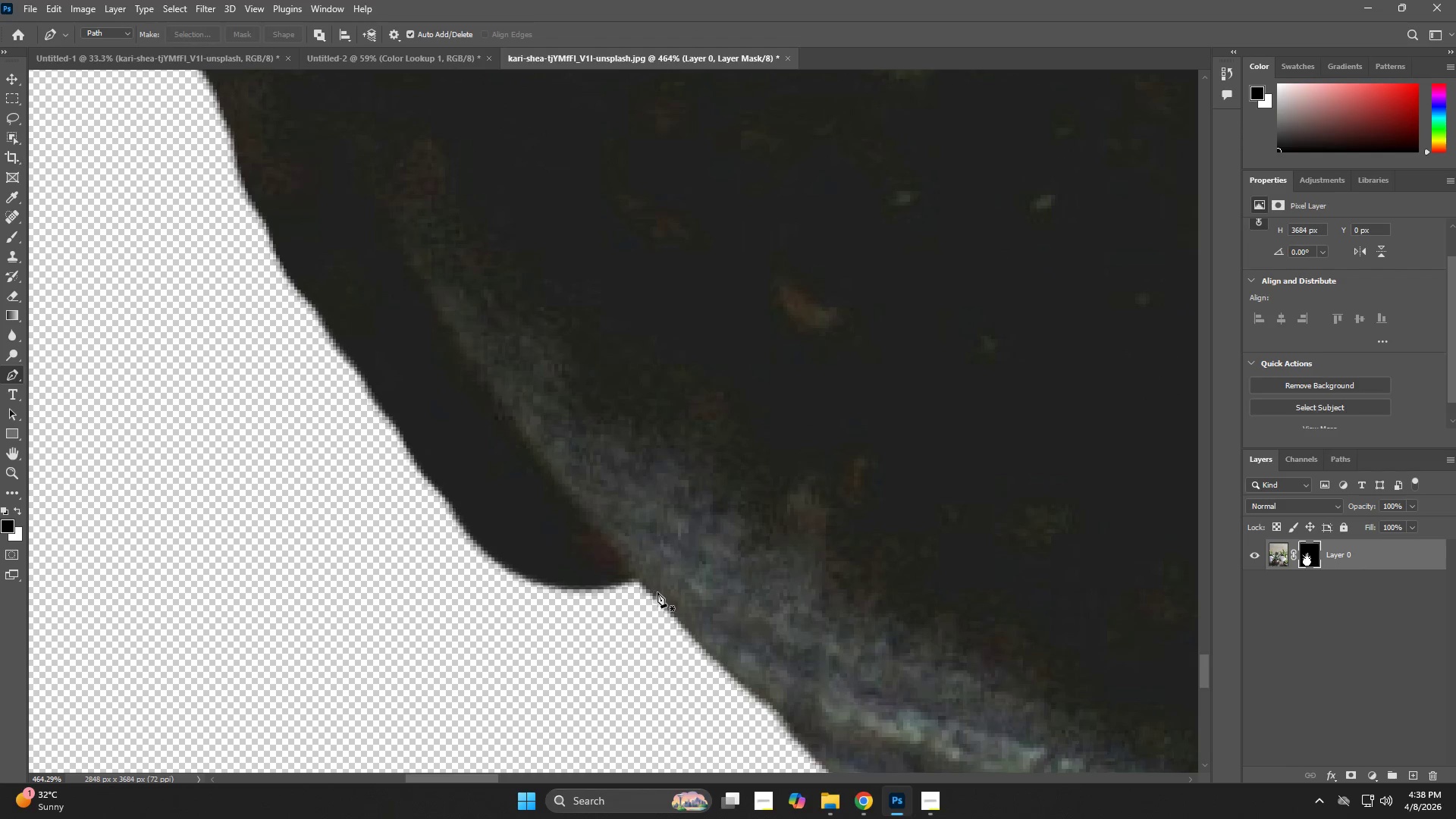 
left_click_drag(start_coordinate=[561, 489], to_coordinate=[641, 577])
 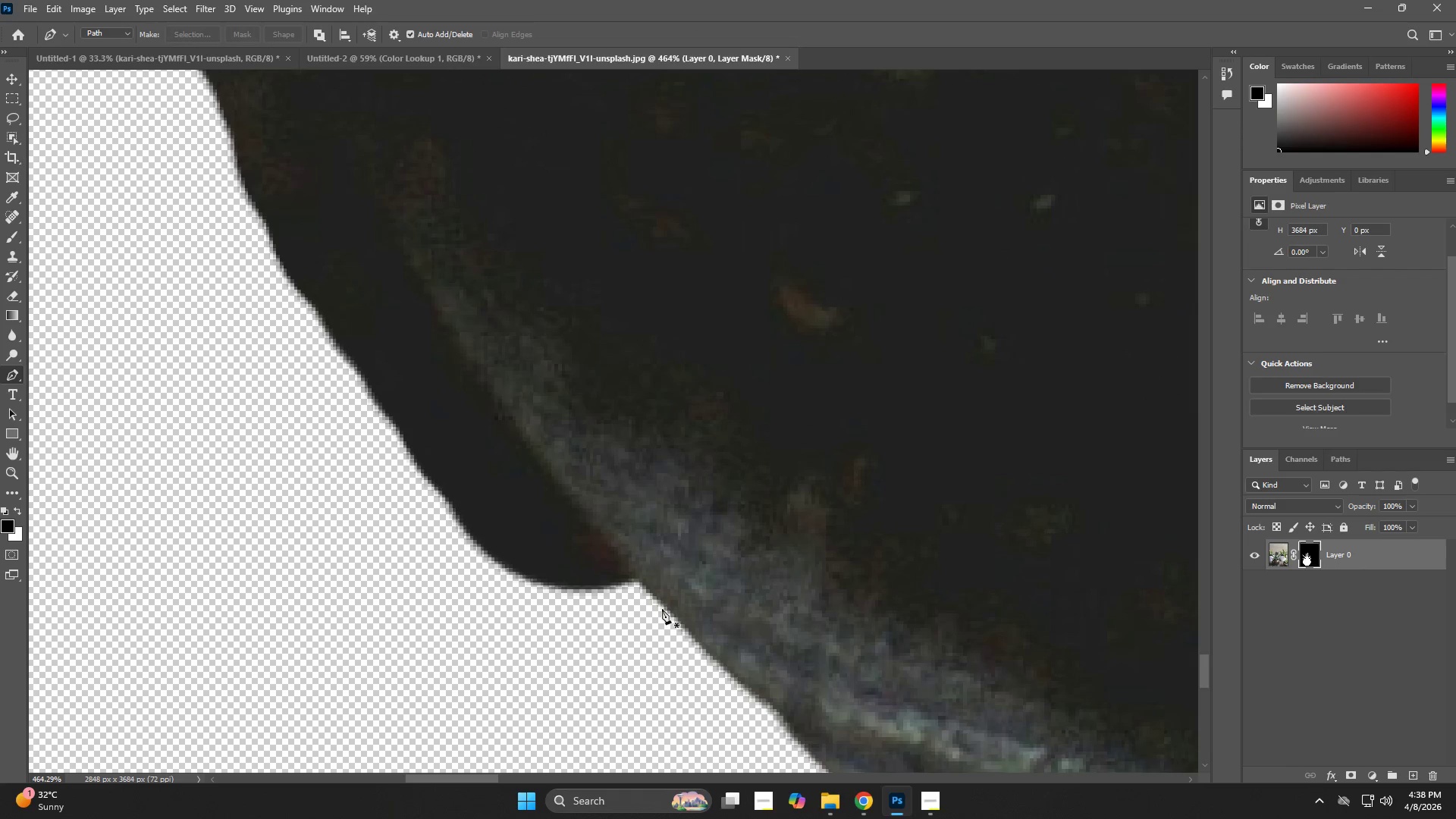 
left_click([664, 611])
 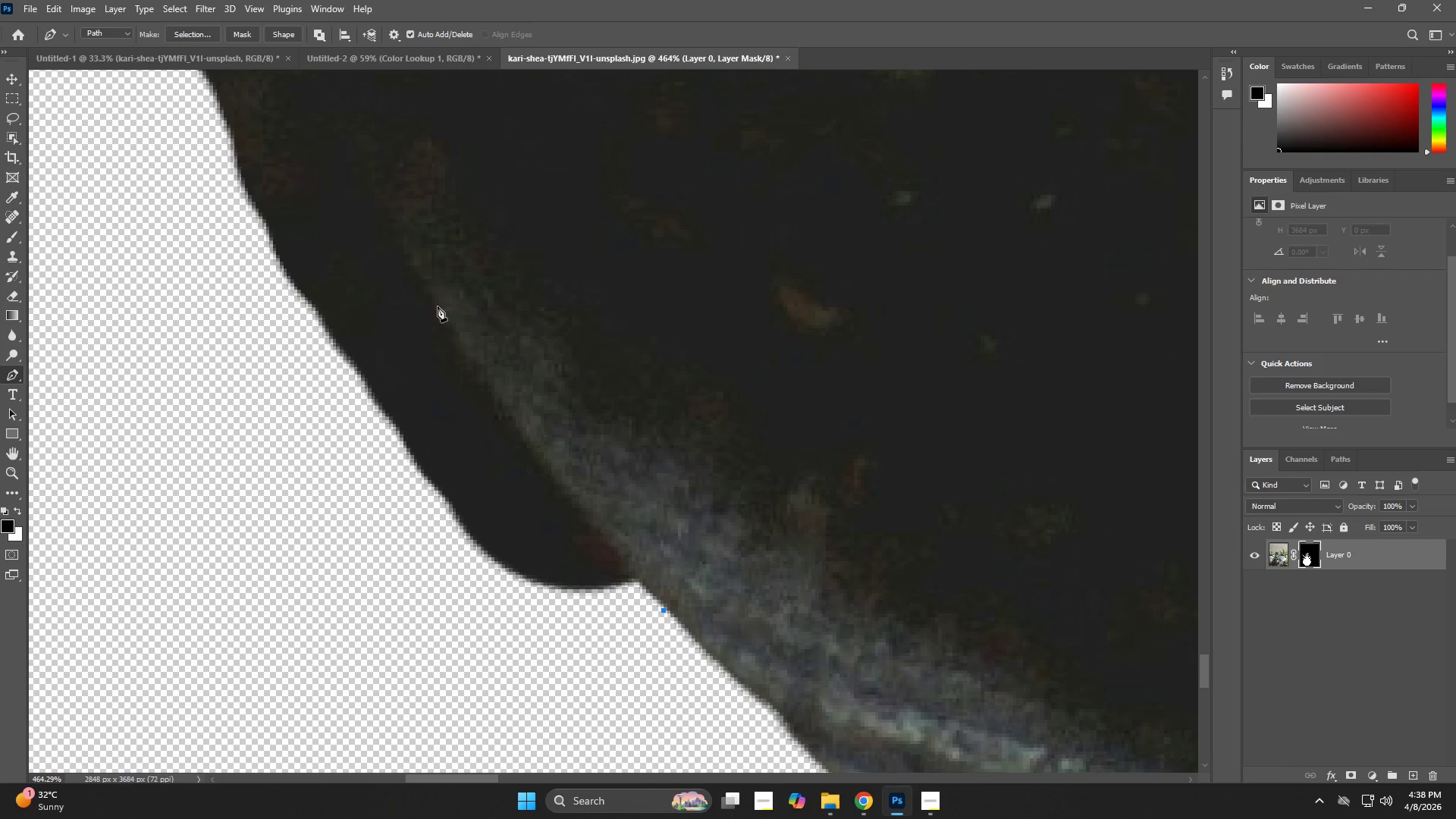 
left_click_drag(start_coordinate=[418, 273], to_coordinate=[358, 165])
 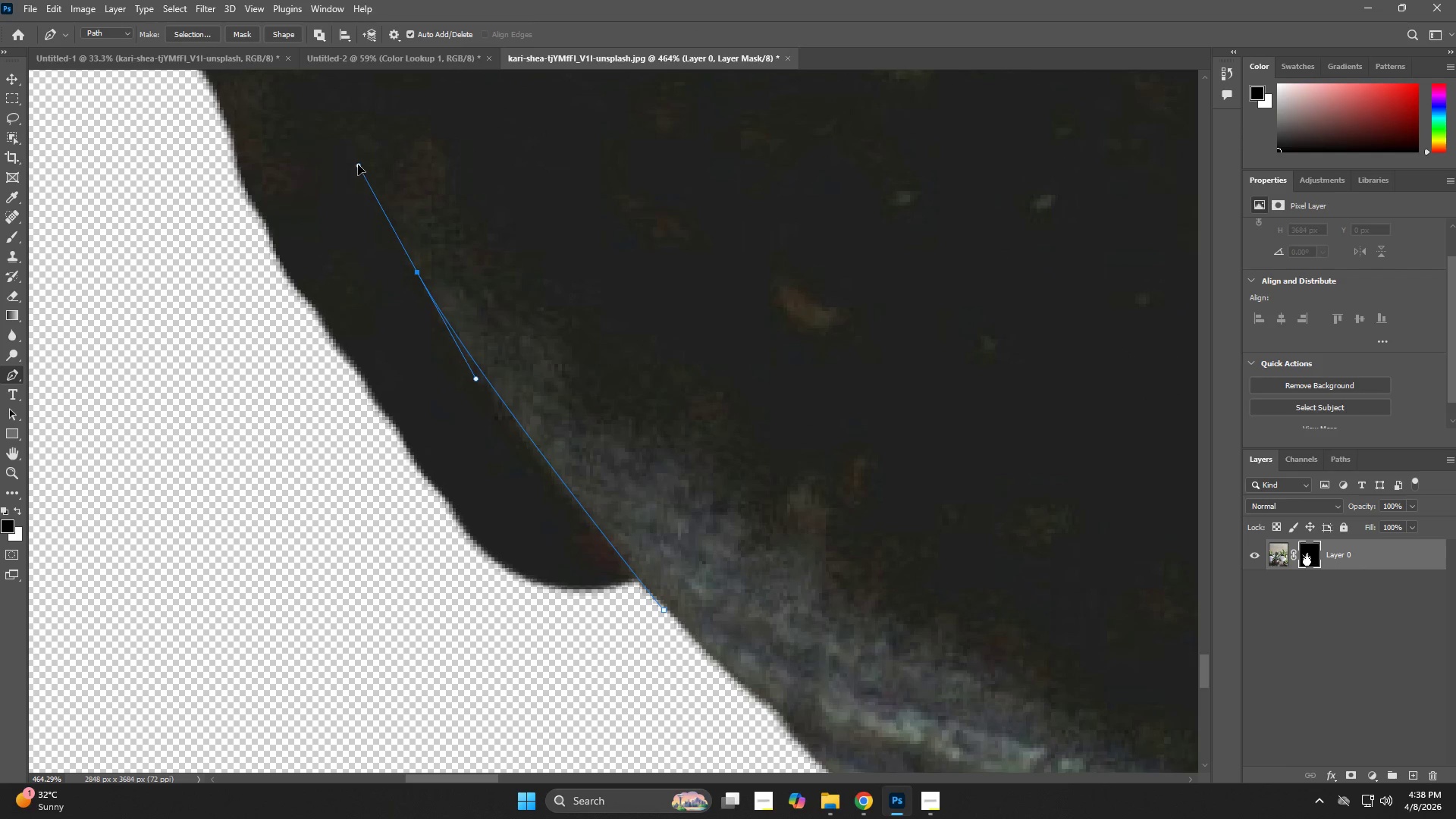 
hold_key(key=Space, duration=1.01)
 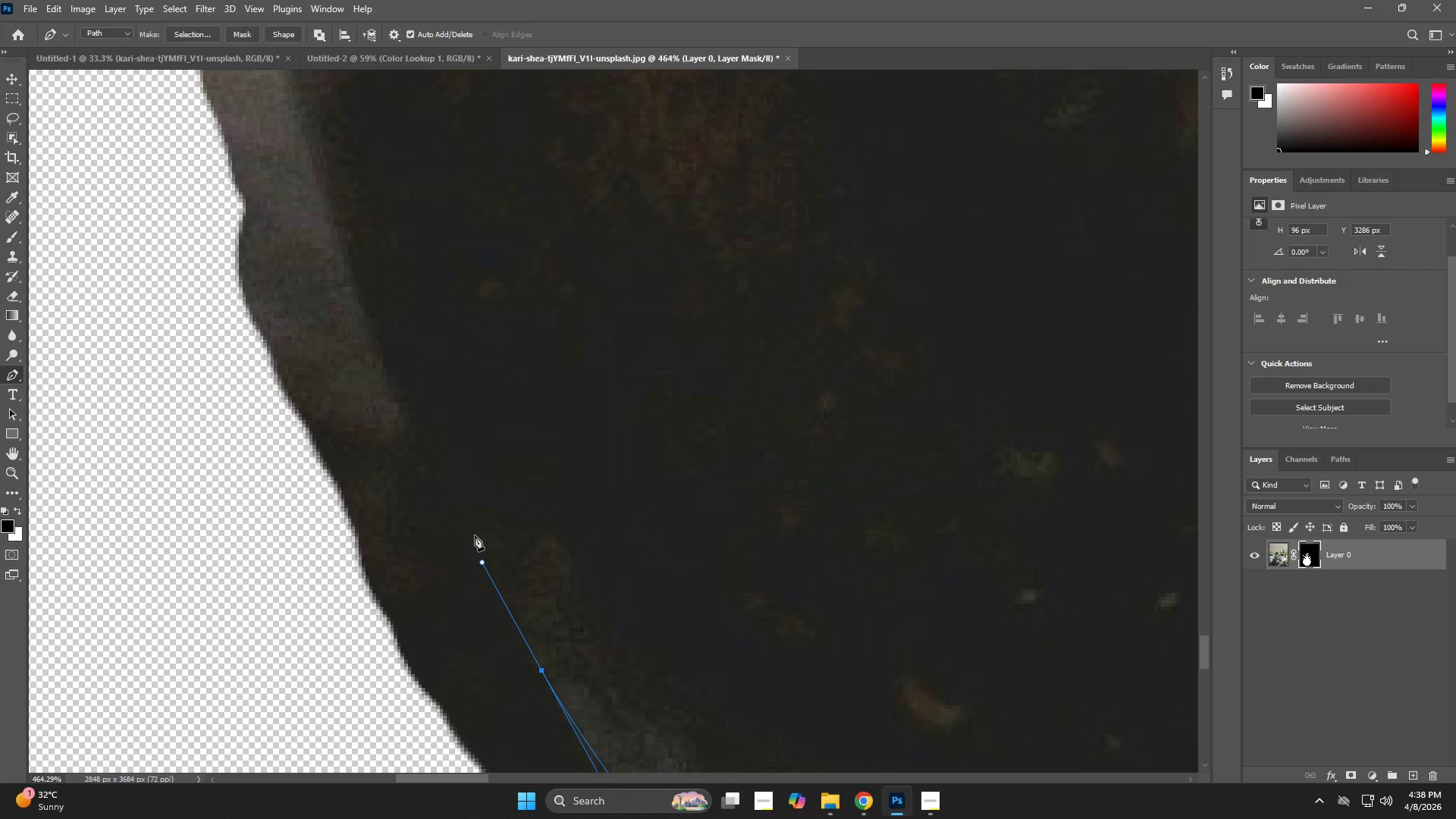 
left_click_drag(start_coordinate=[340, 140], to_coordinate=[464, 538])
 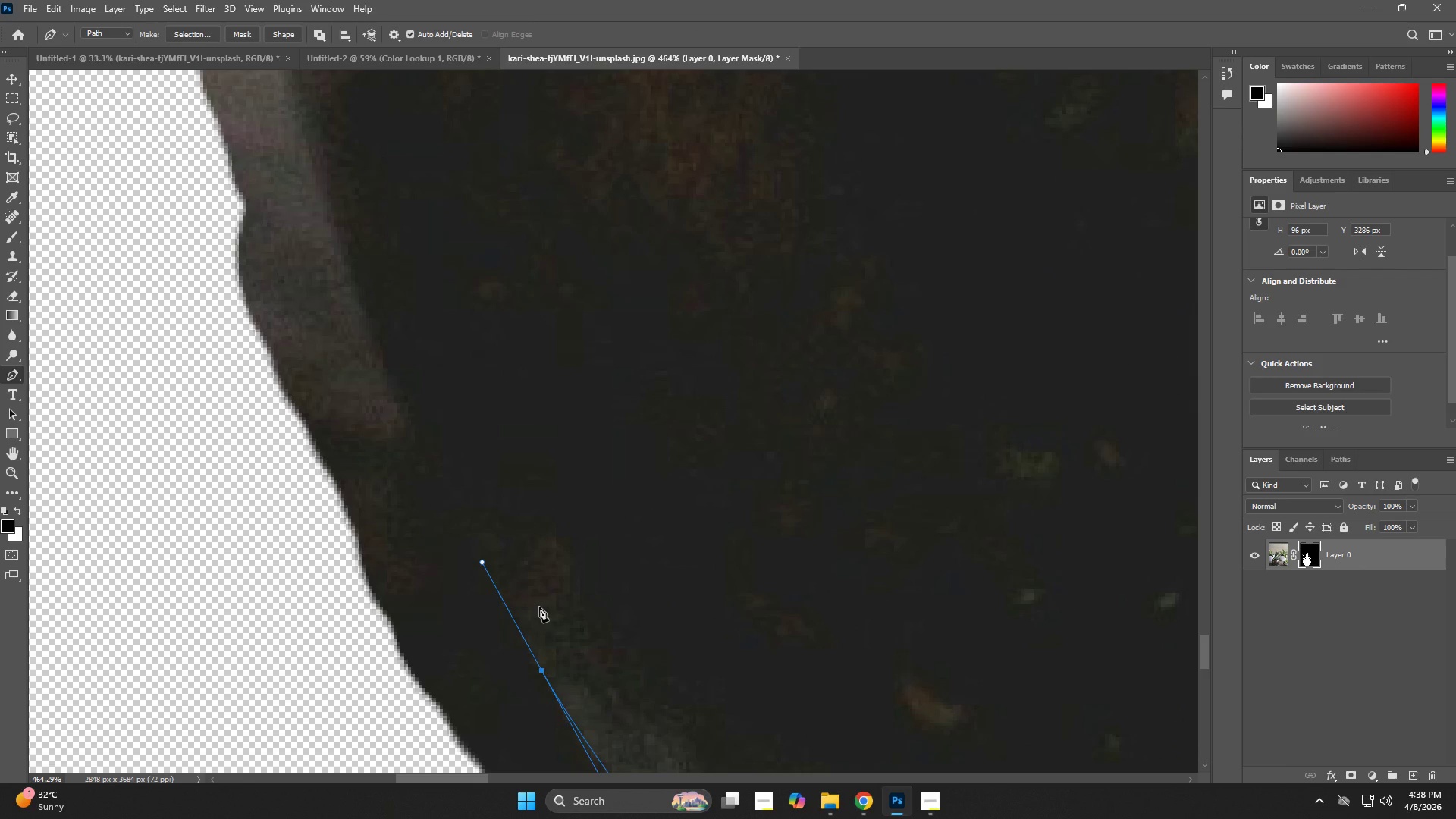 
hold_key(key=Space, duration=0.61)
 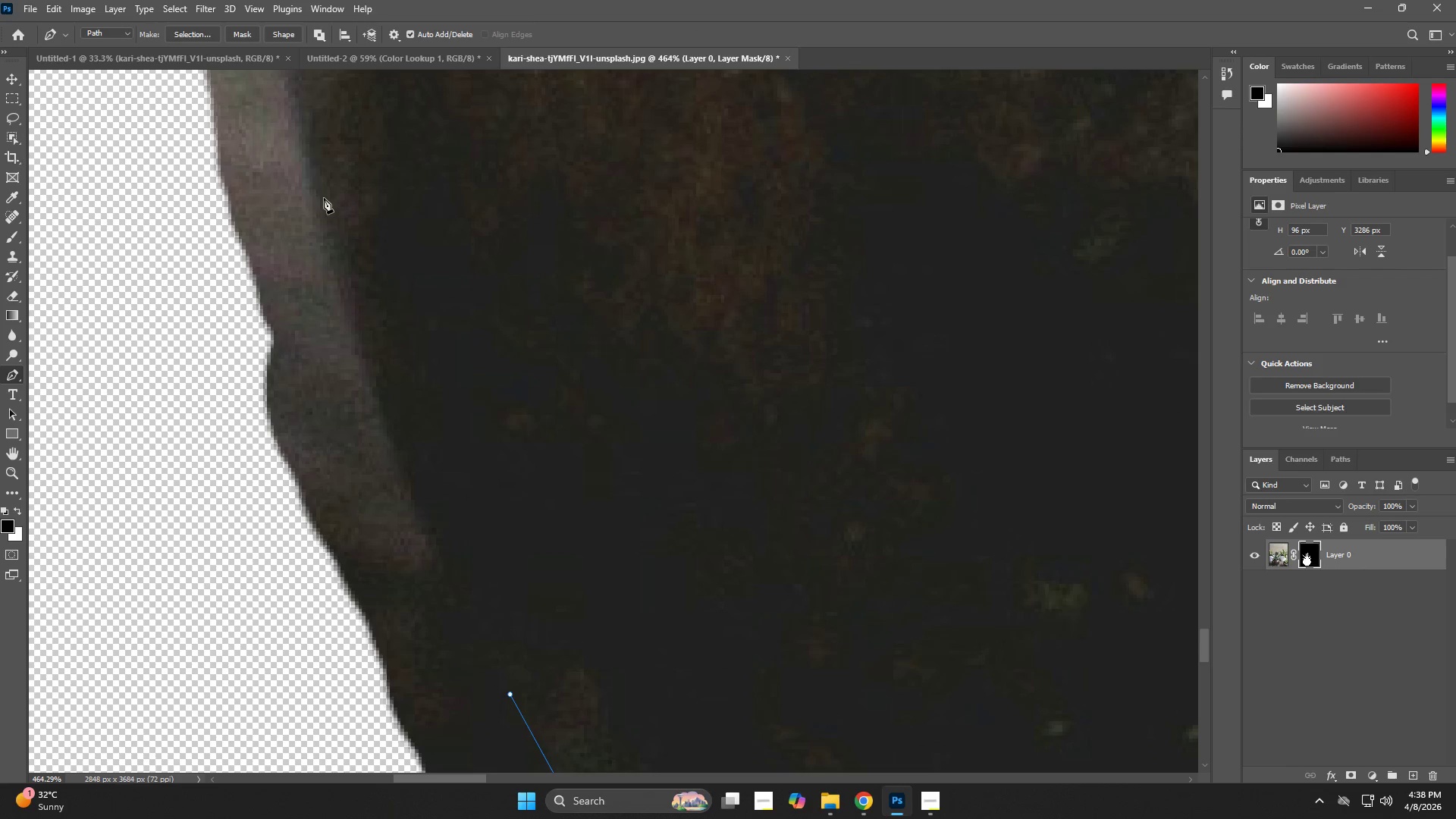 
left_click_drag(start_coordinate=[440, 403], to_coordinate=[464, 522])
 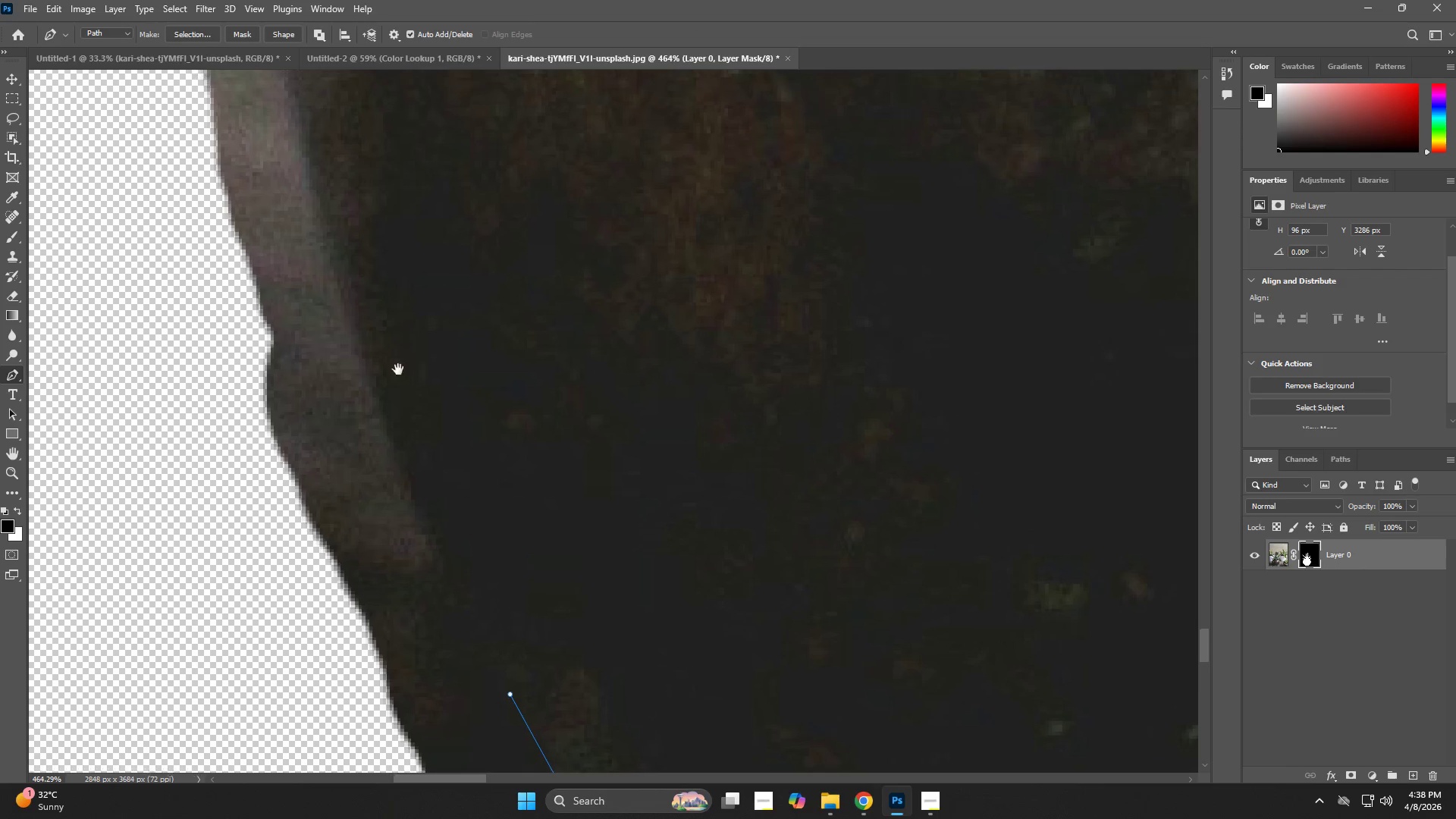 
hold_key(key=Space, duration=1.86)
 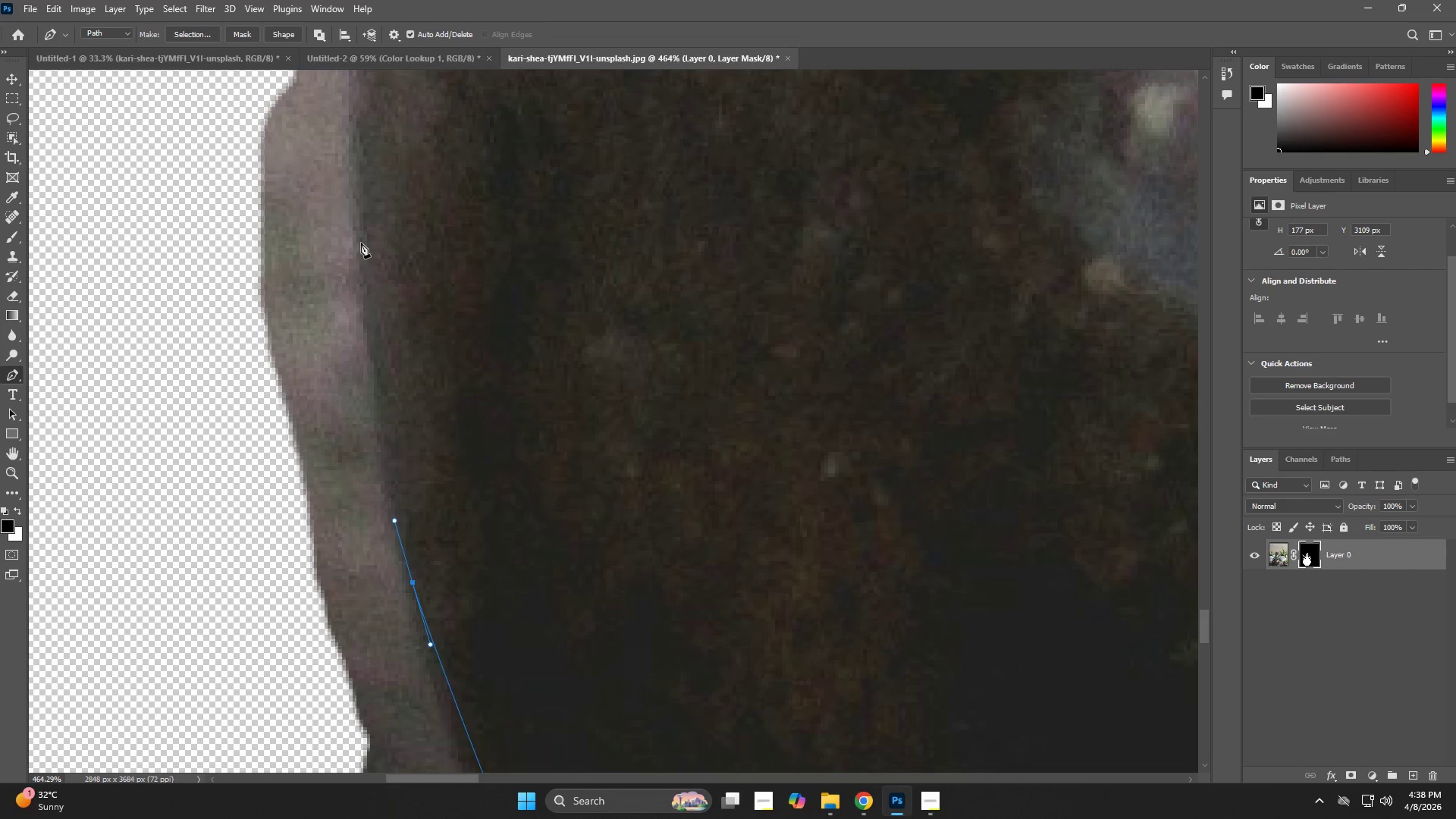 
left_click_drag(start_coordinate=[317, 178], to_coordinate=[298, 118])
 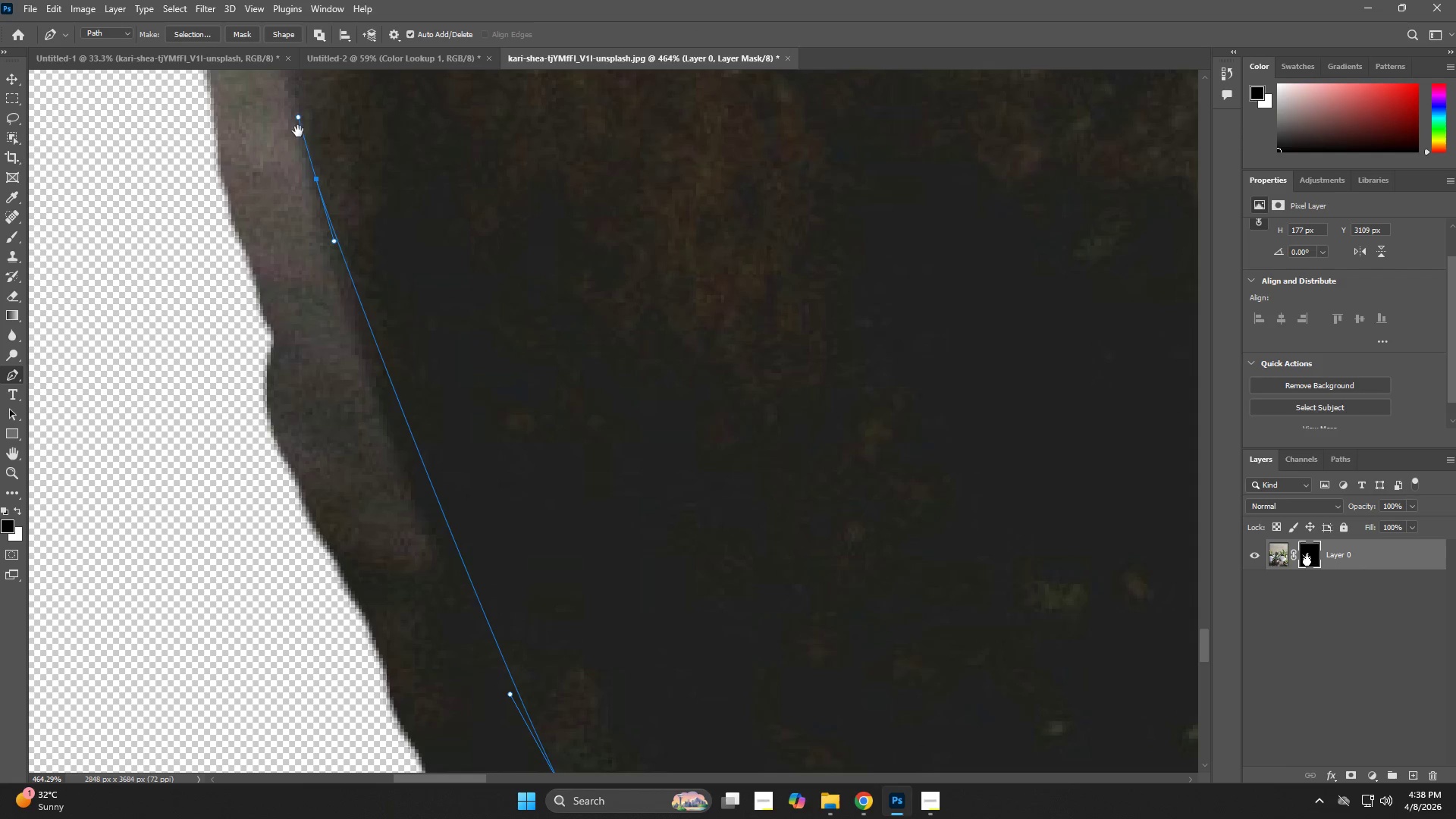 
left_click_drag(start_coordinate=[305, 214], to_coordinate=[399, 605])
 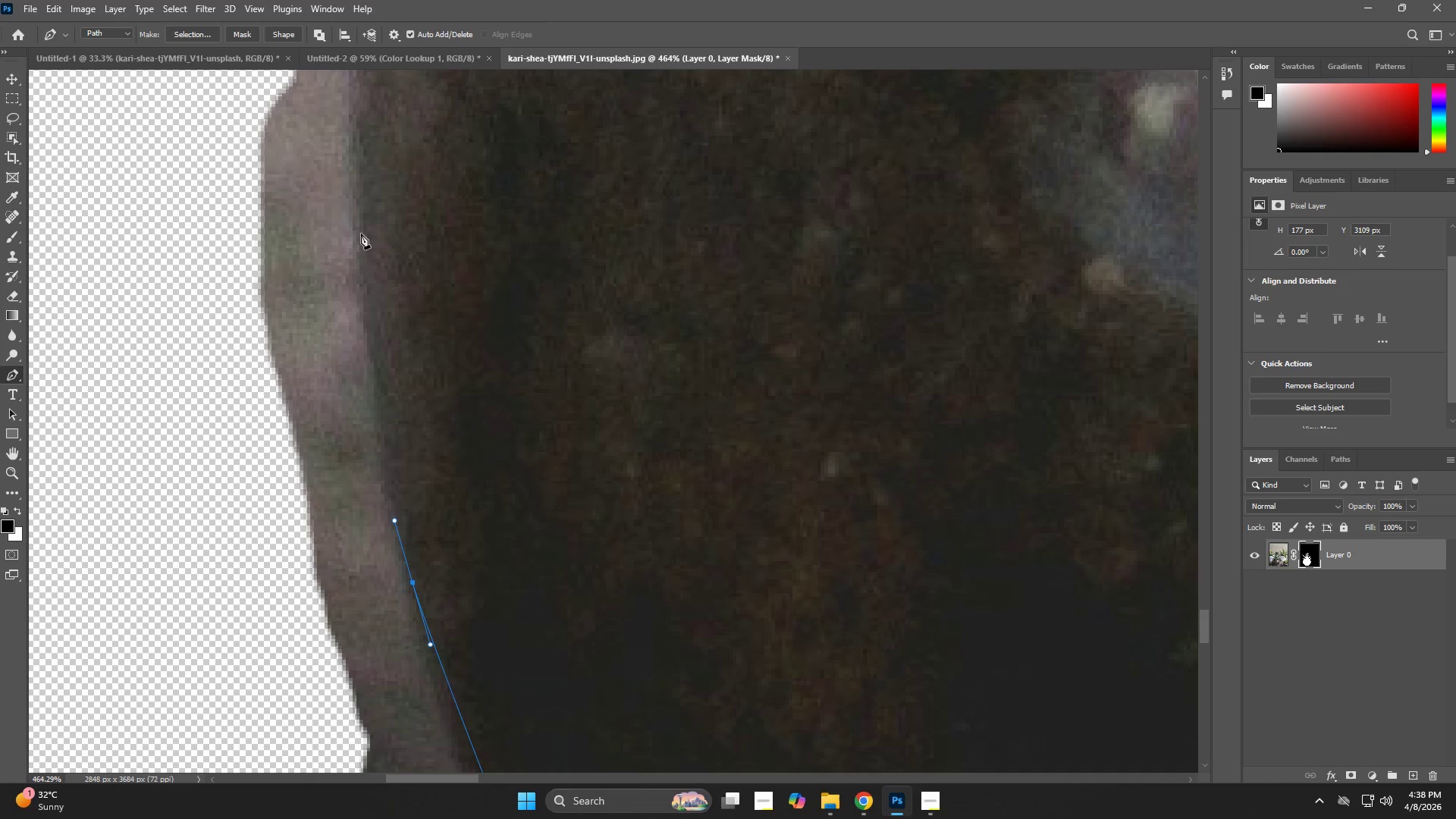 
key(Space)
 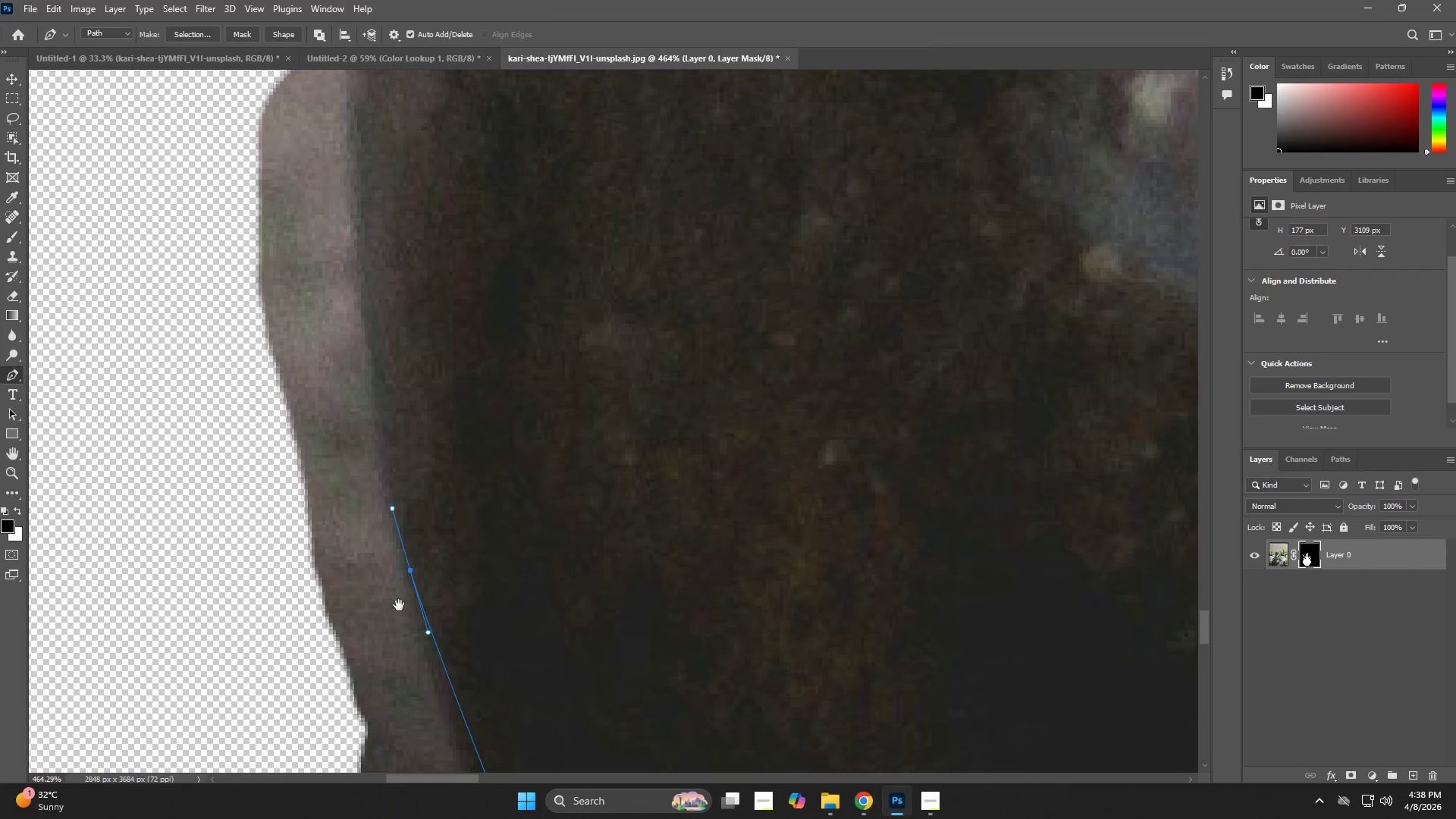 
key(Space)
 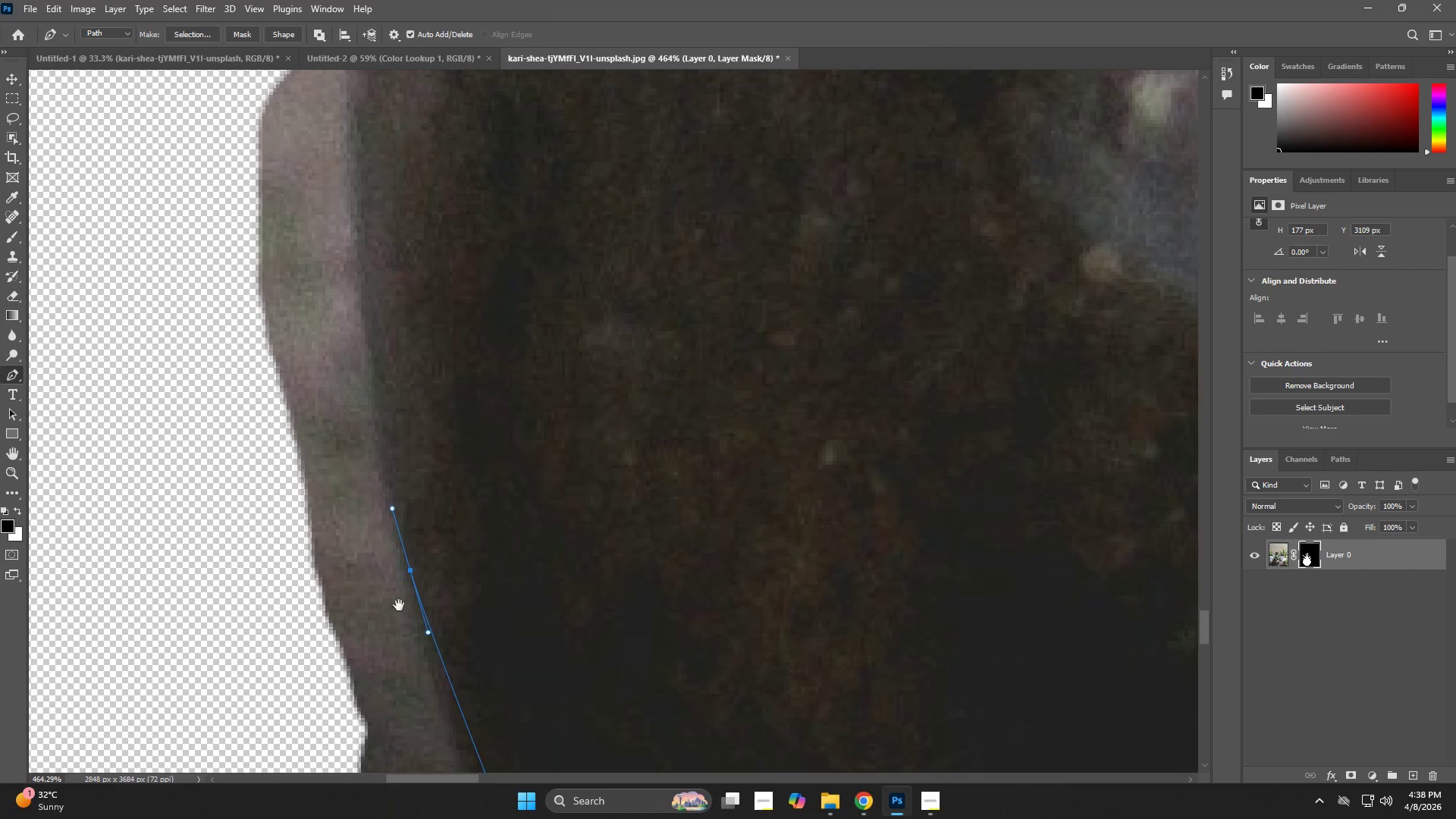 
key(Space)
 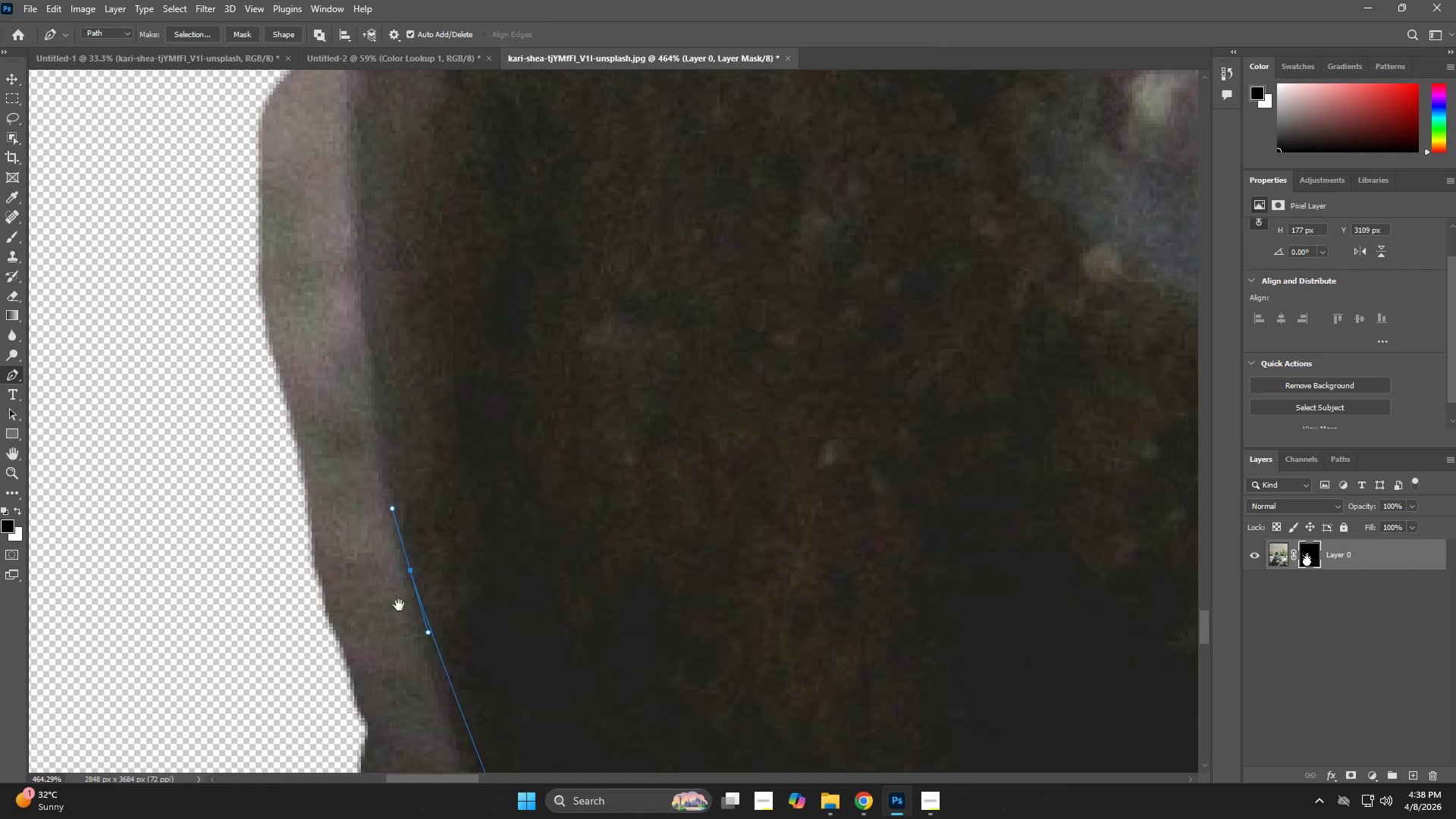 
key(Space)
 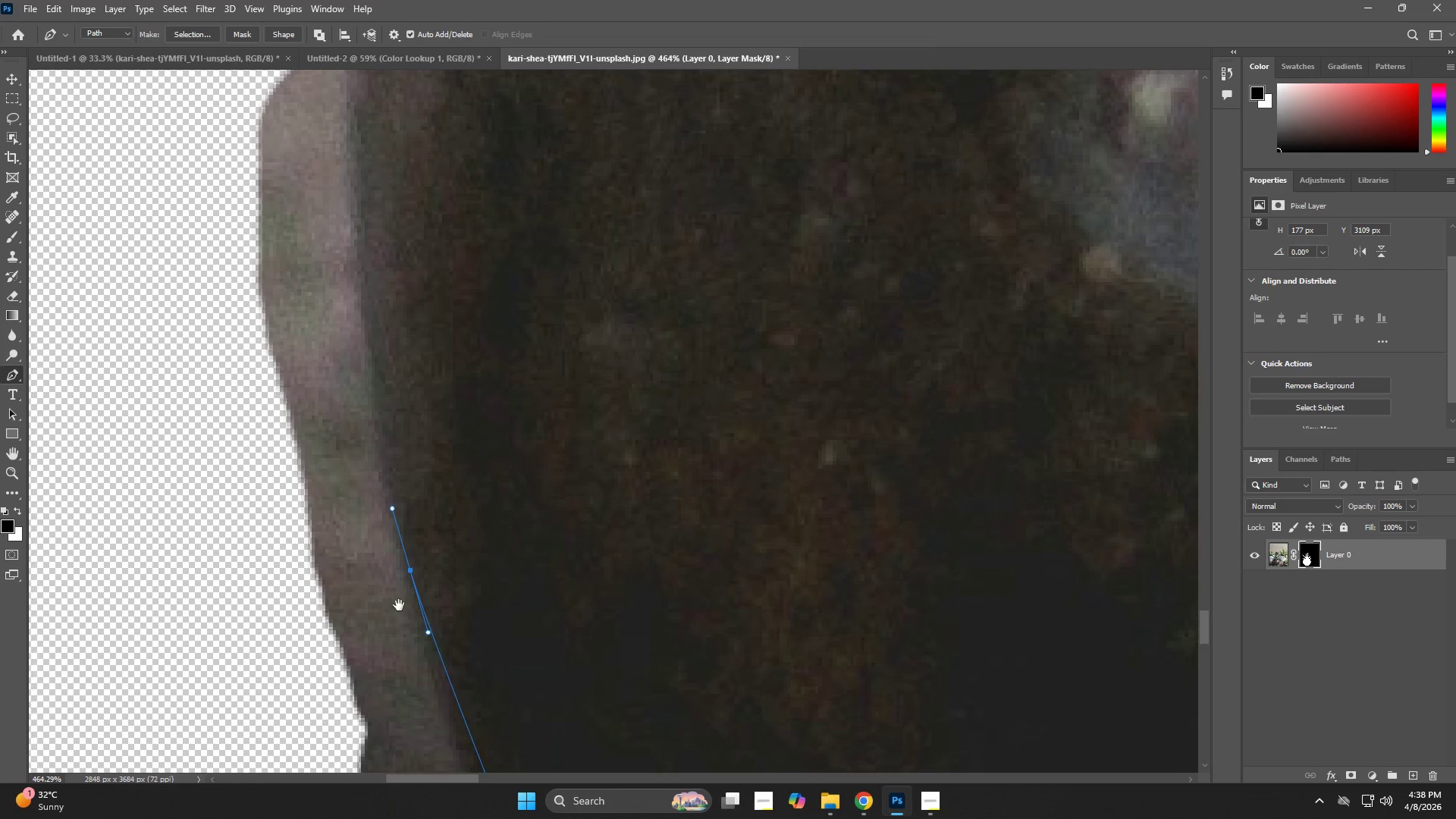 
key(Space)
 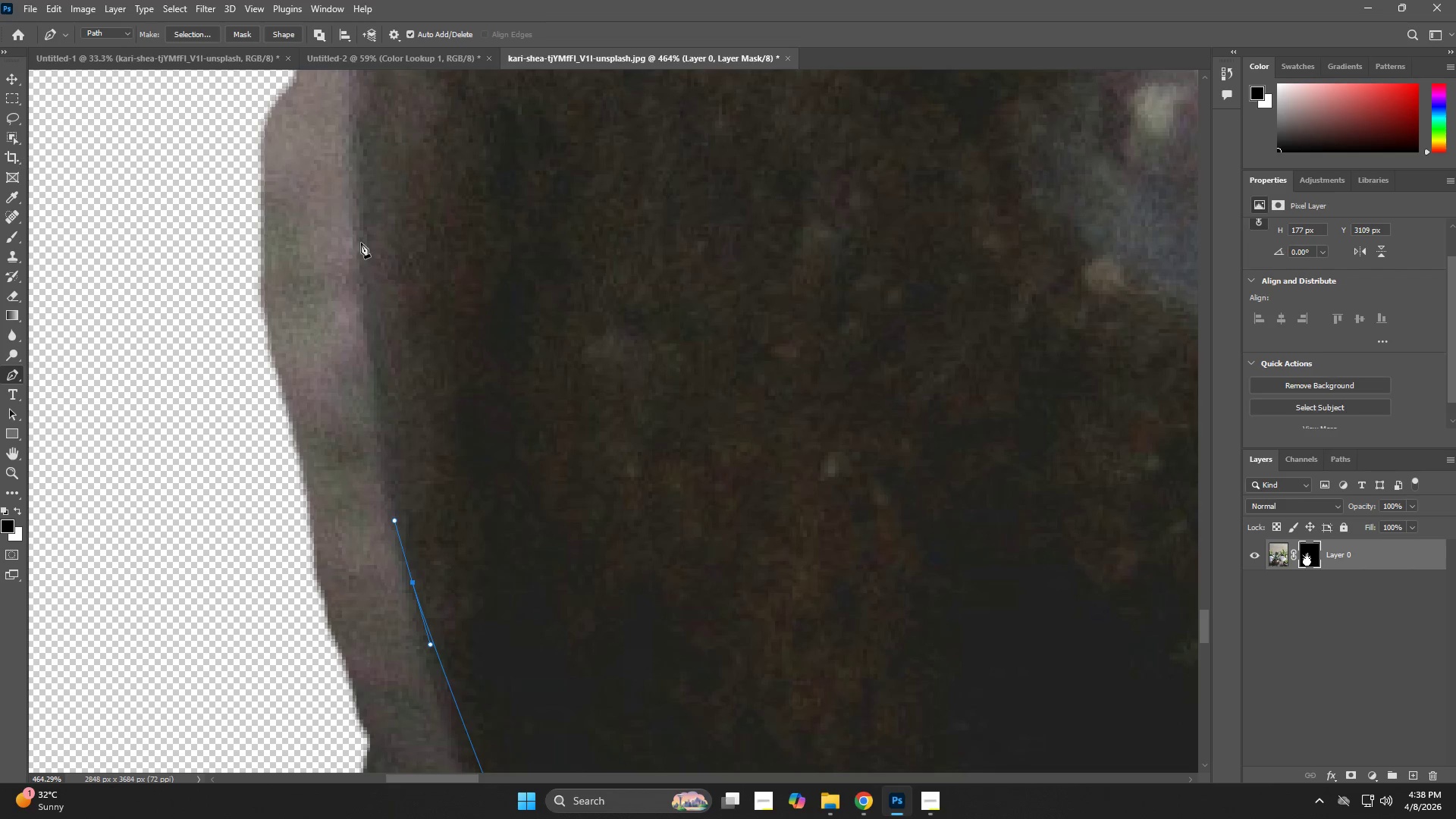 
left_click_drag(start_coordinate=[358, 225], to_coordinate=[349, 128])
 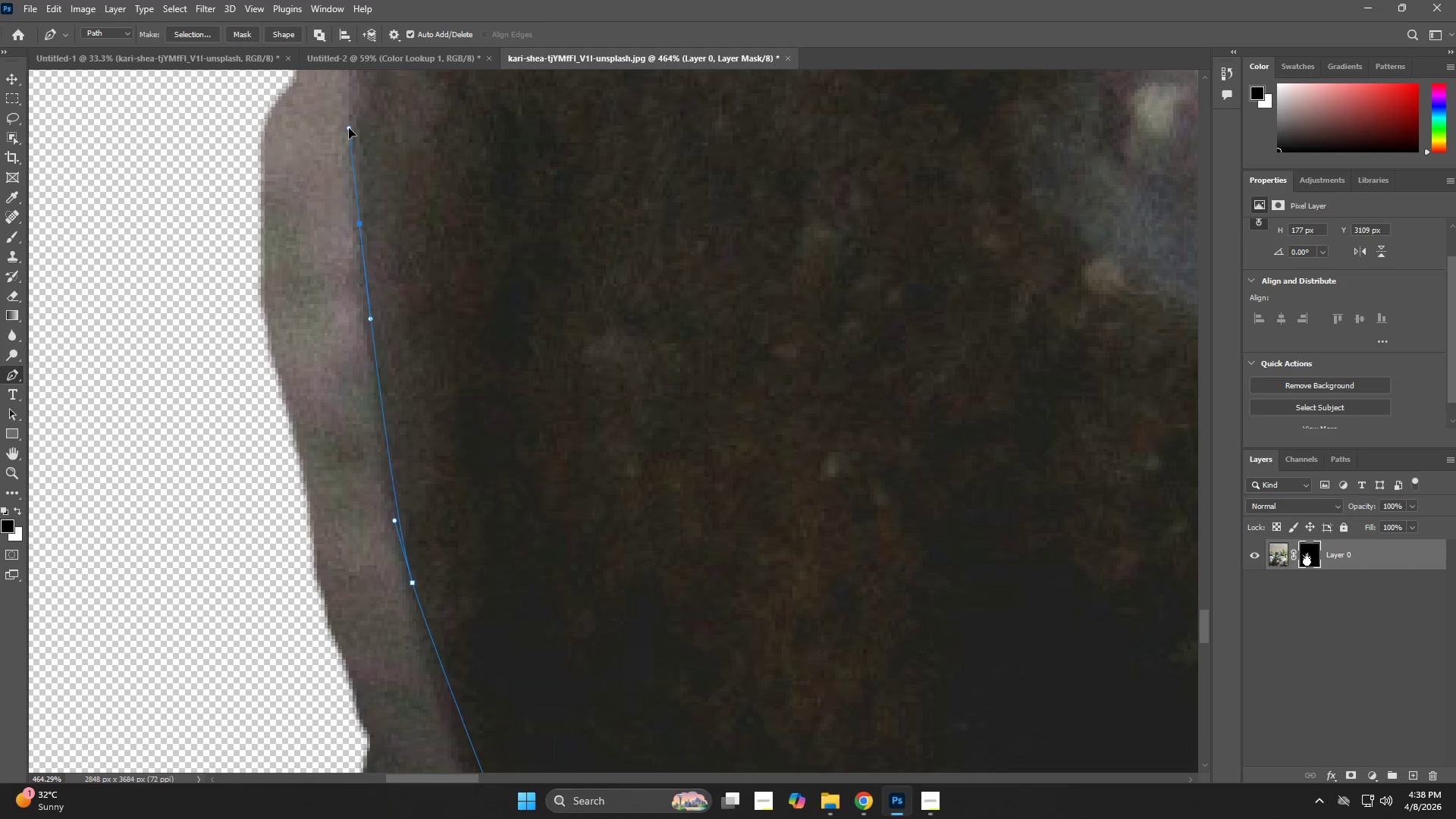 
hold_key(key=Space, duration=0.7)
 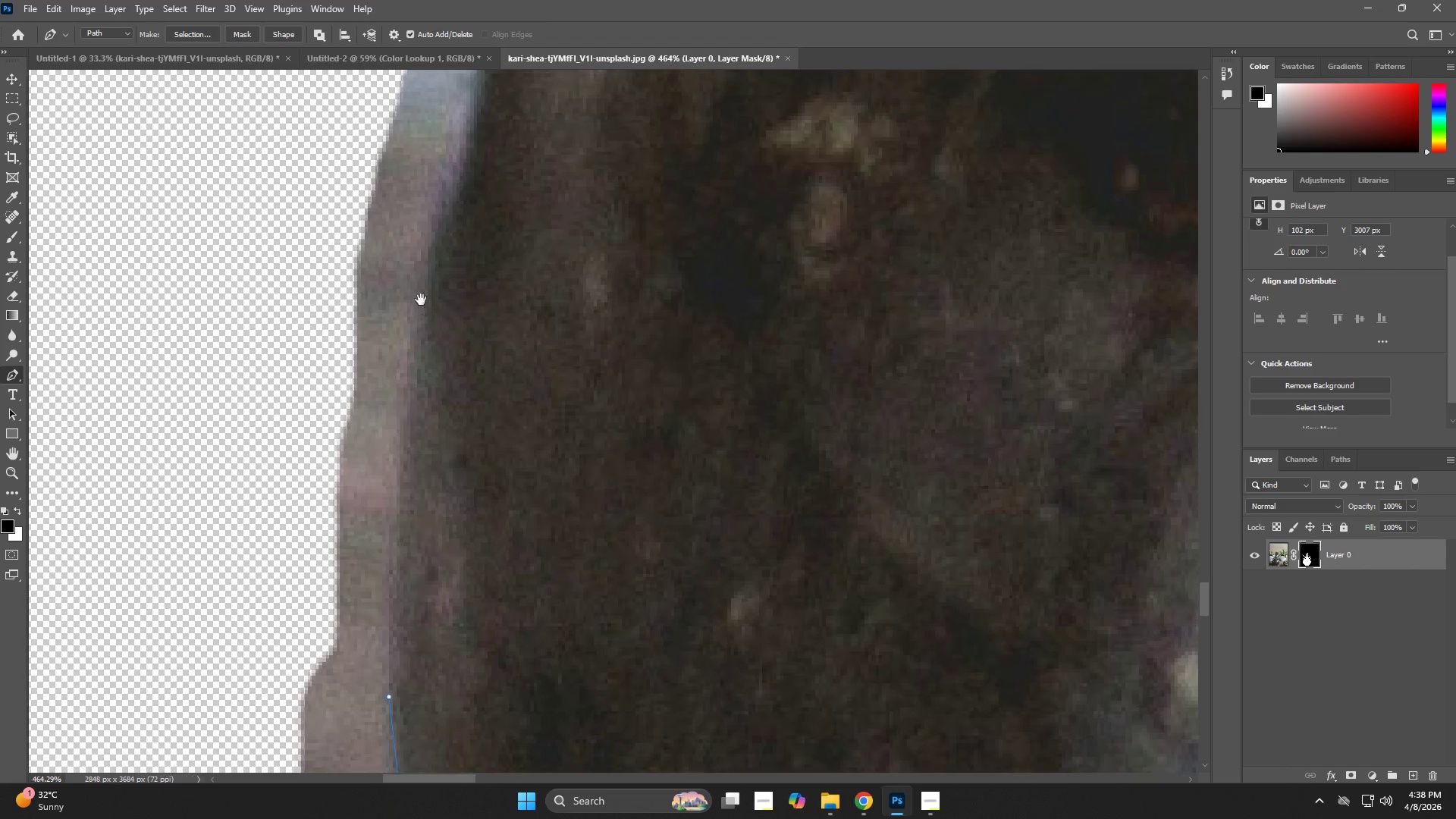 
left_click_drag(start_coordinate=[380, 125], to_coordinate=[410, 608])
 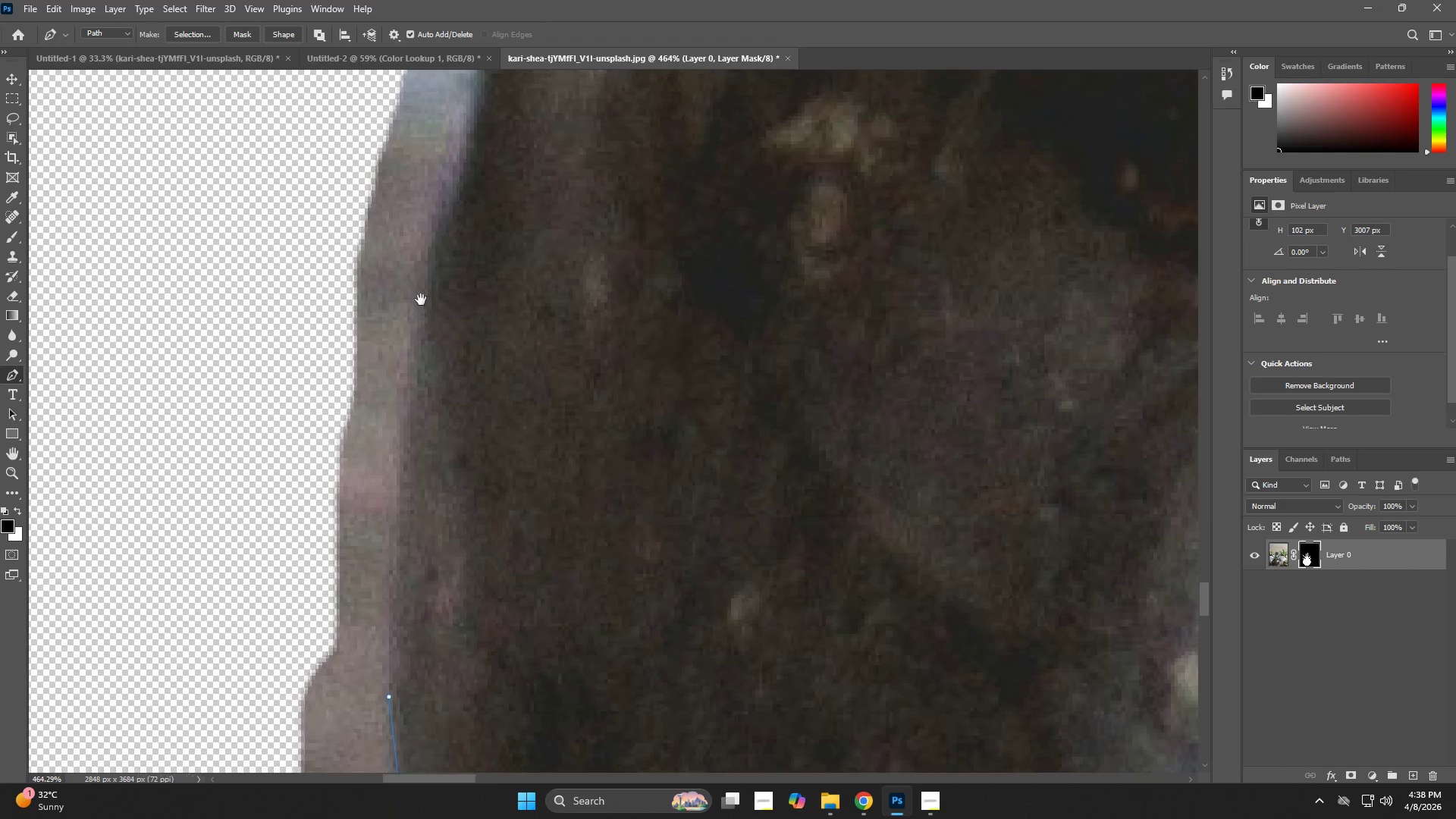 
left_click_drag(start_coordinate=[428, 281], to_coordinate=[450, 174])
 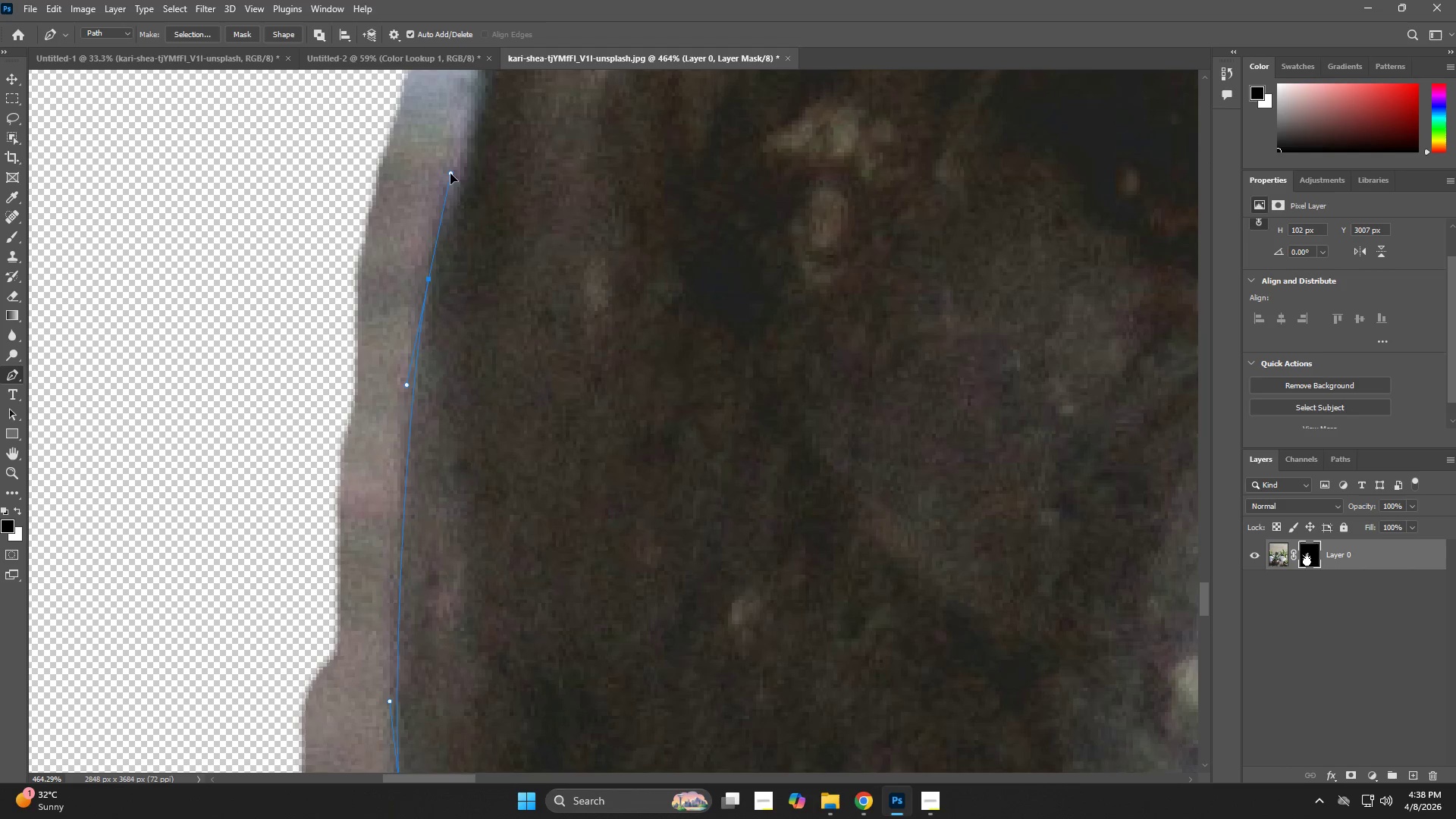 
hold_key(key=Space, duration=0.81)
 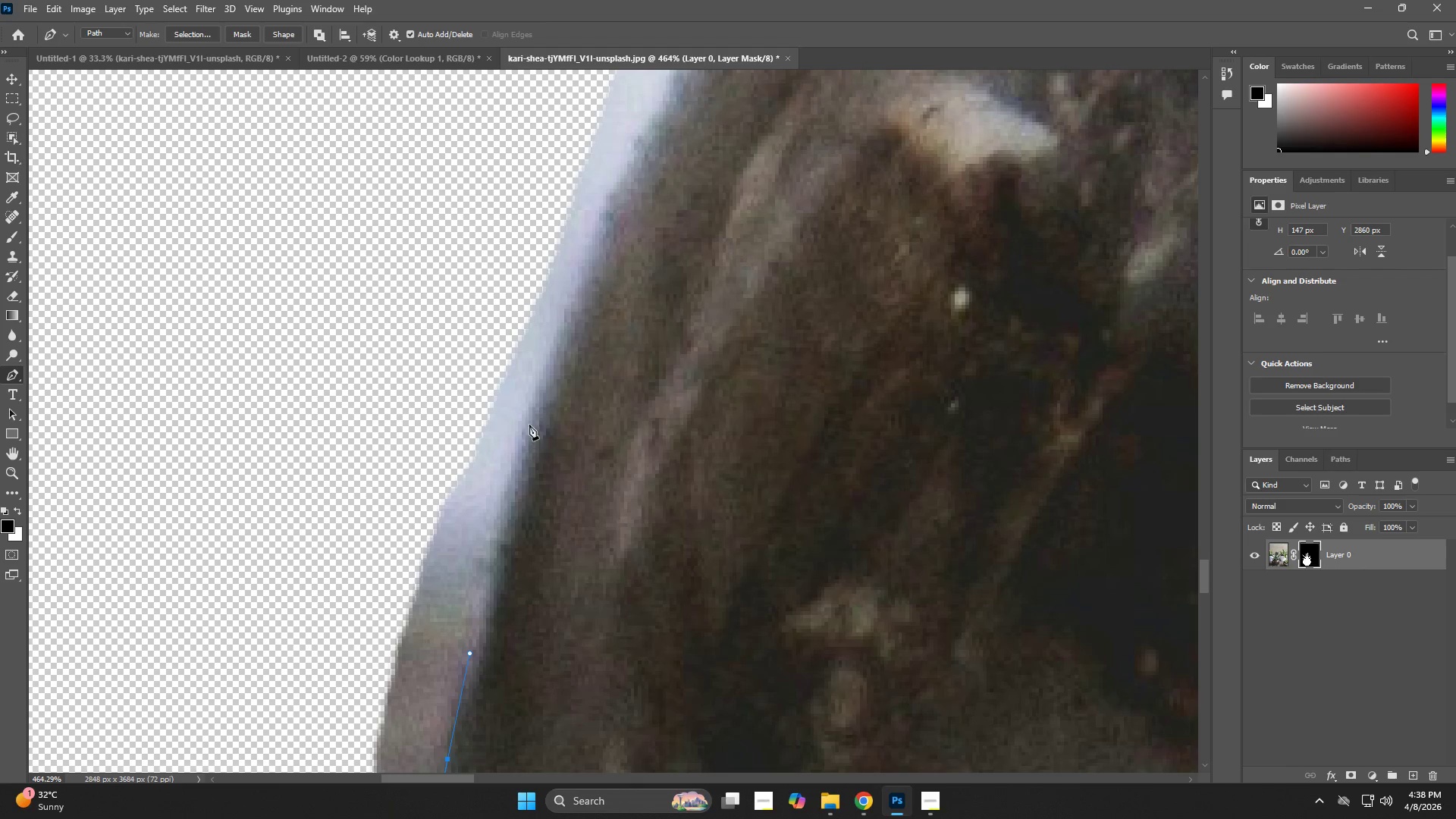 
left_click_drag(start_coordinate=[522, 155], to_coordinate=[541, 635])
 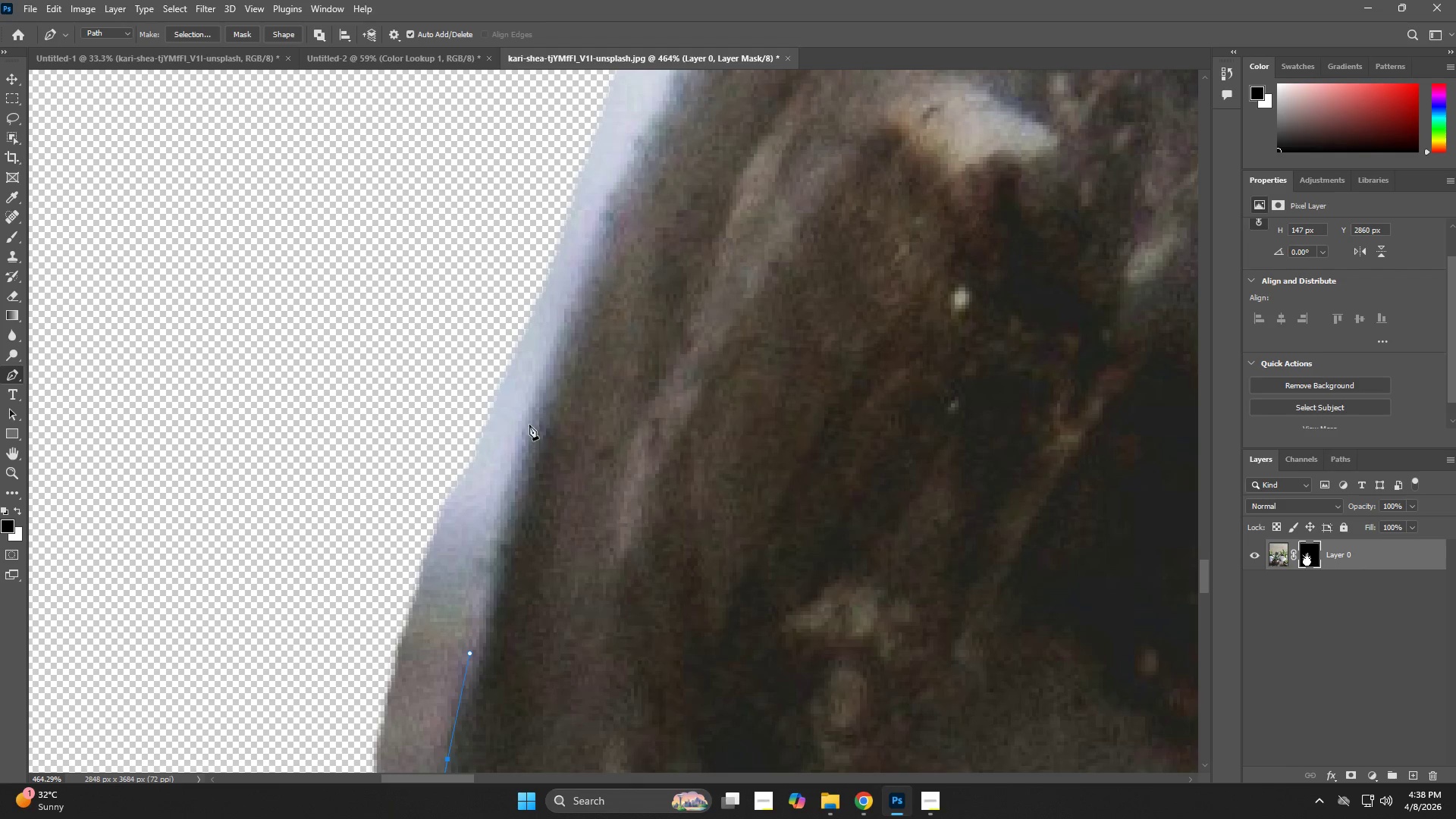 
left_click_drag(start_coordinate=[529, 399], to_coordinate=[551, 313])
 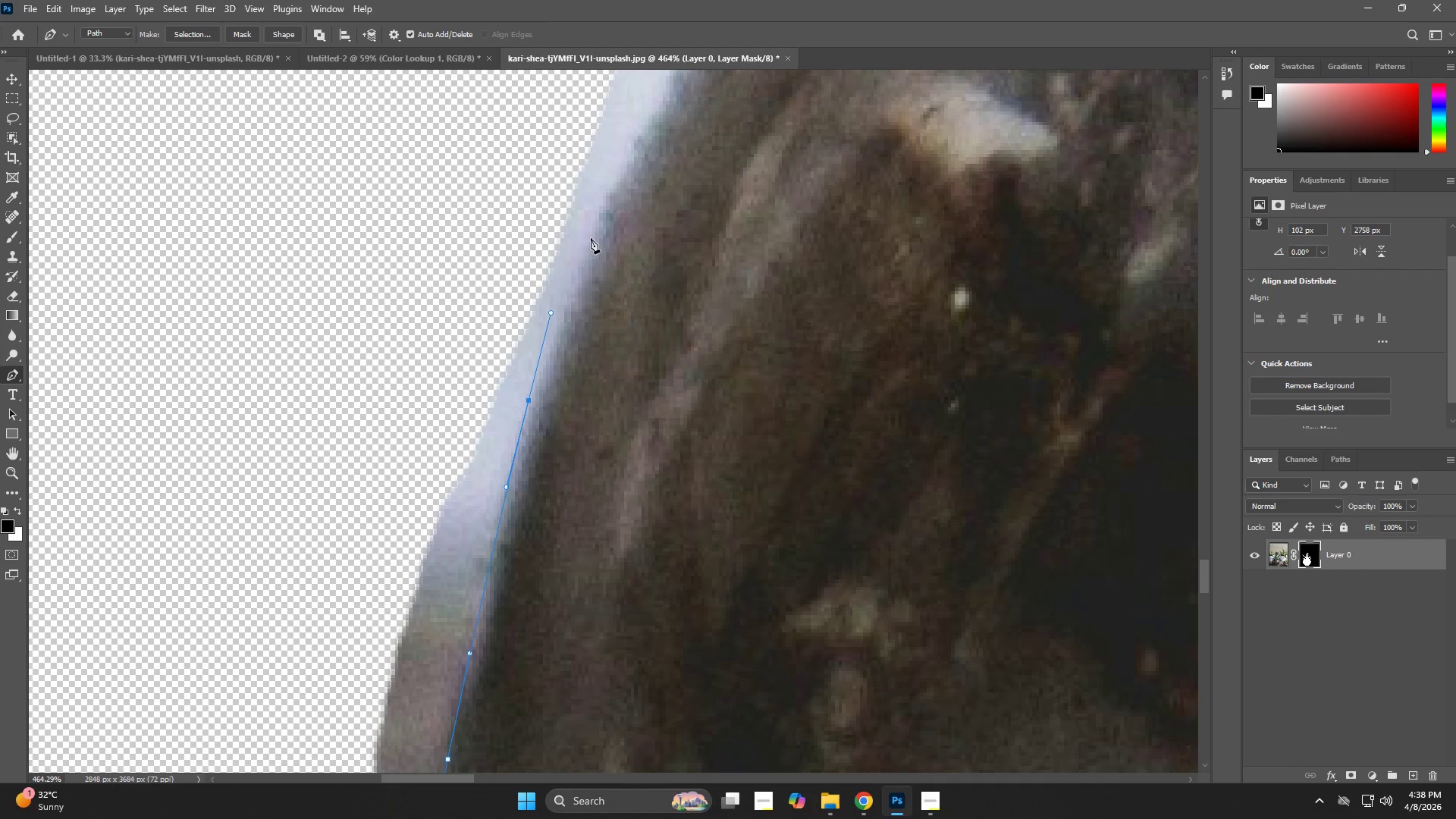 
left_click_drag(start_coordinate=[600, 224], to_coordinate=[629, 156])
 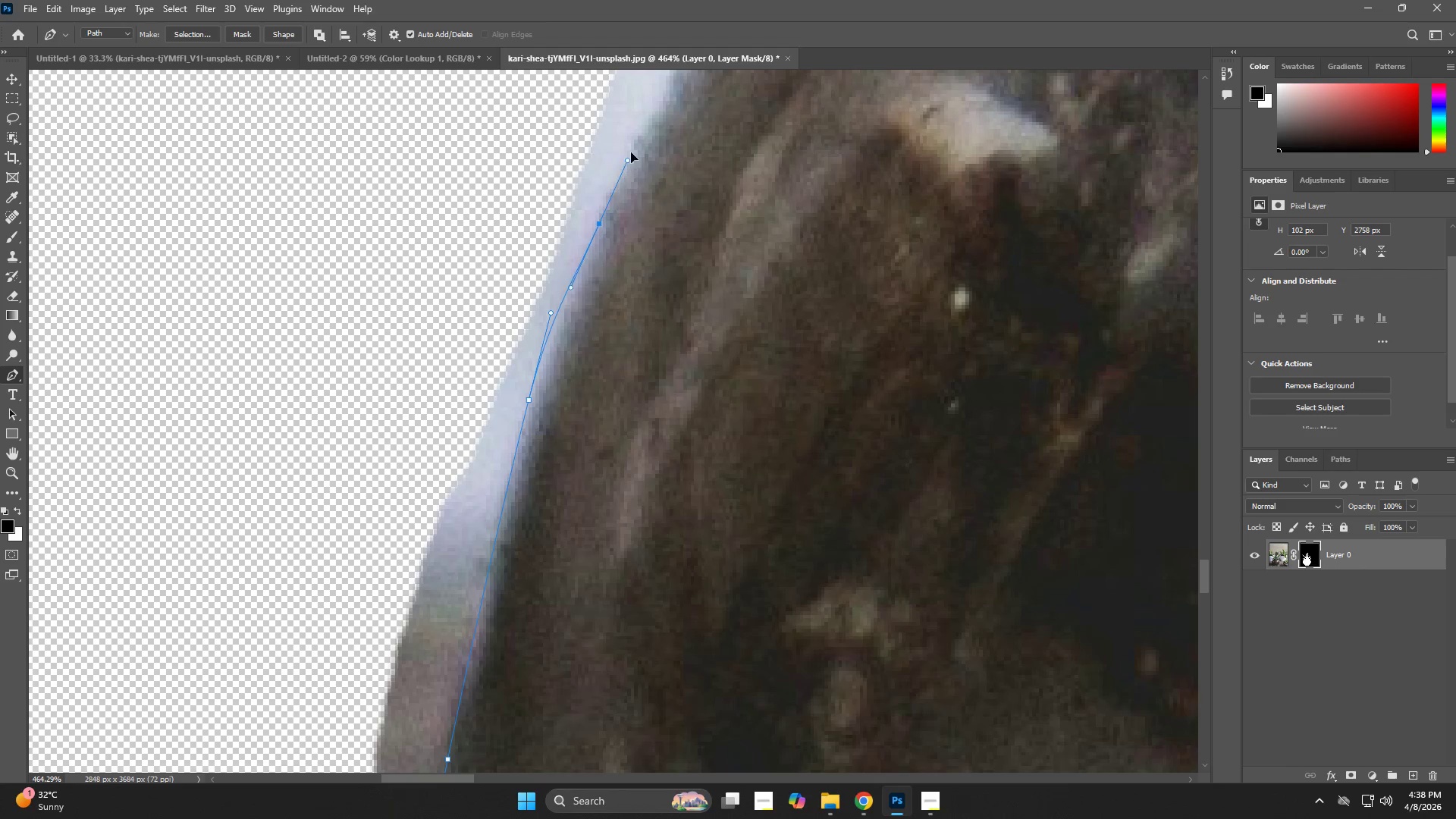 
hold_key(key=Space, duration=0.72)
 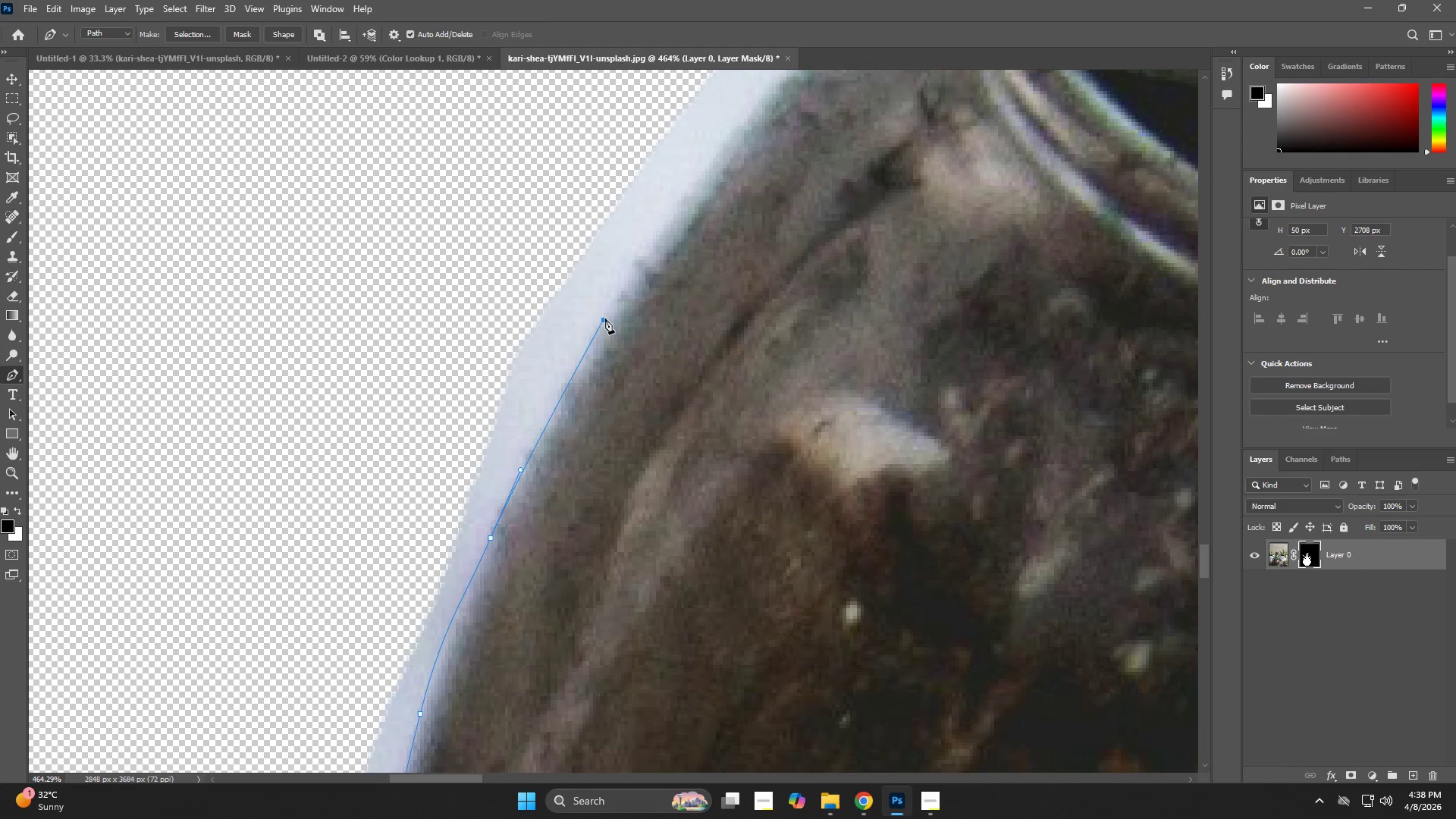 
left_click_drag(start_coordinate=[639, 153], to_coordinate=[530, 467])
 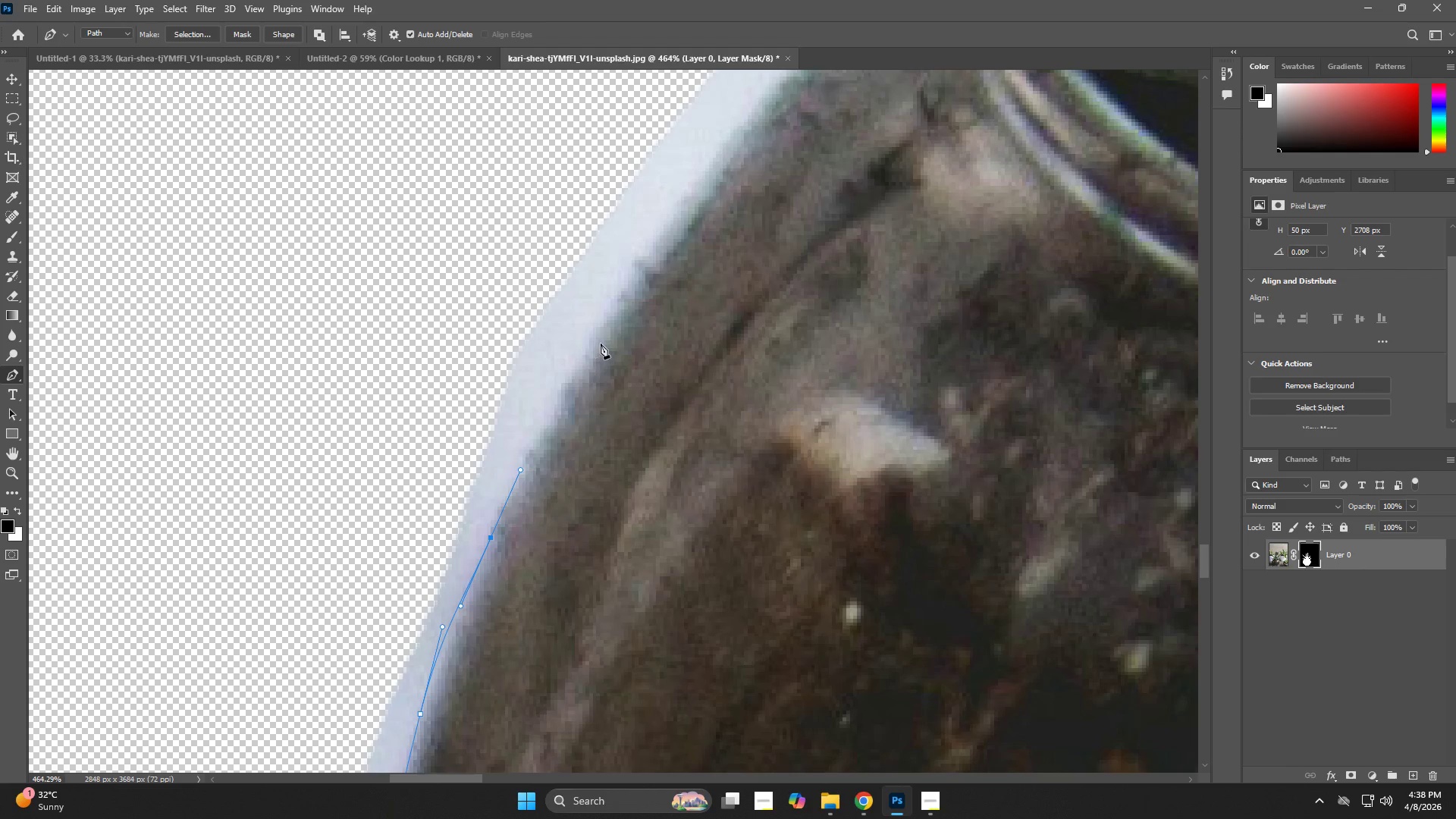 
left_click_drag(start_coordinate=[604, 319], to_coordinate=[641, 259])
 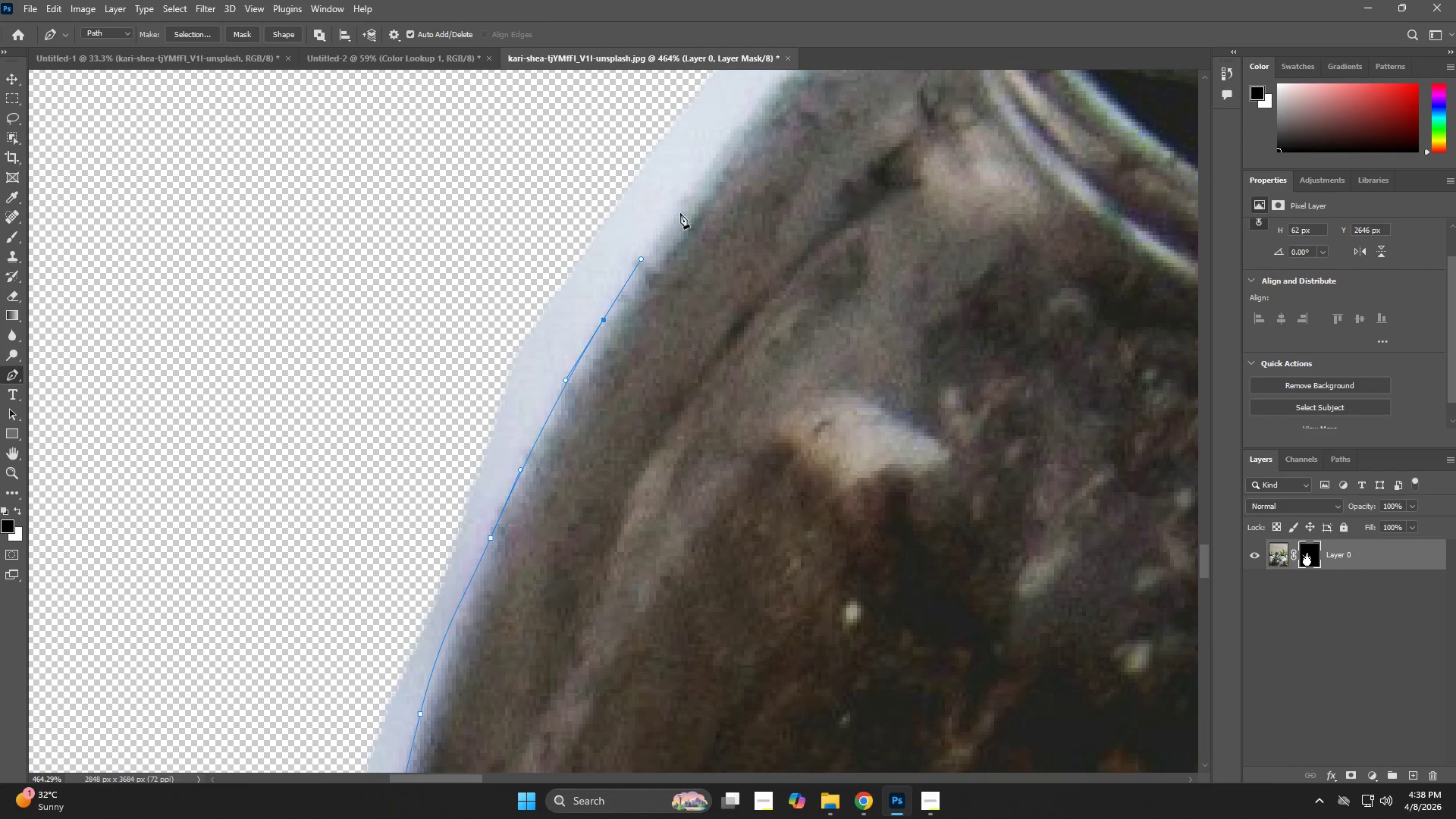 
left_click_drag(start_coordinate=[691, 196], to_coordinate=[714, 174])
 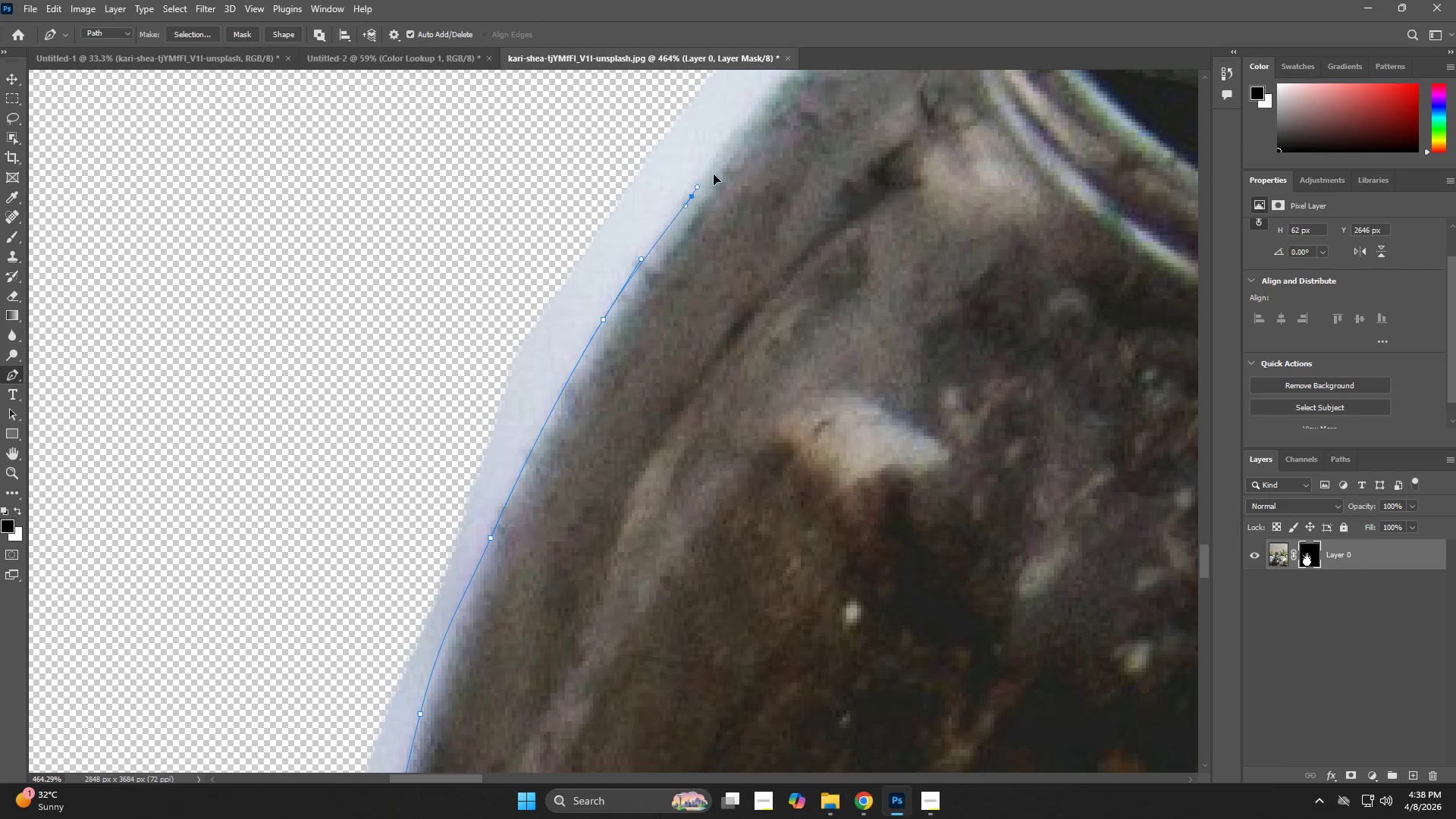 
hold_key(key=Space, duration=0.78)
 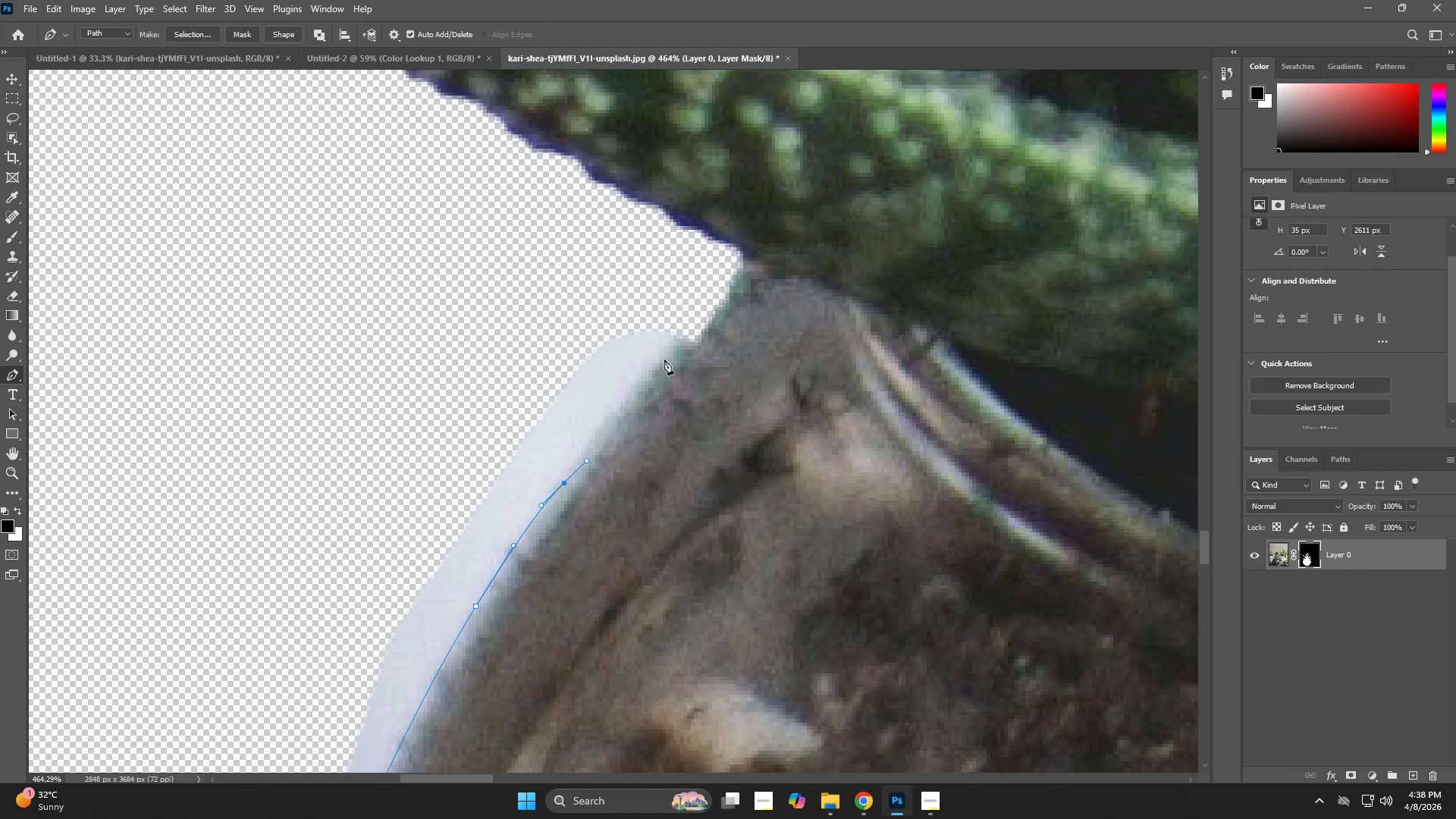 
left_click_drag(start_coordinate=[692, 205], to_coordinate=[565, 491])
 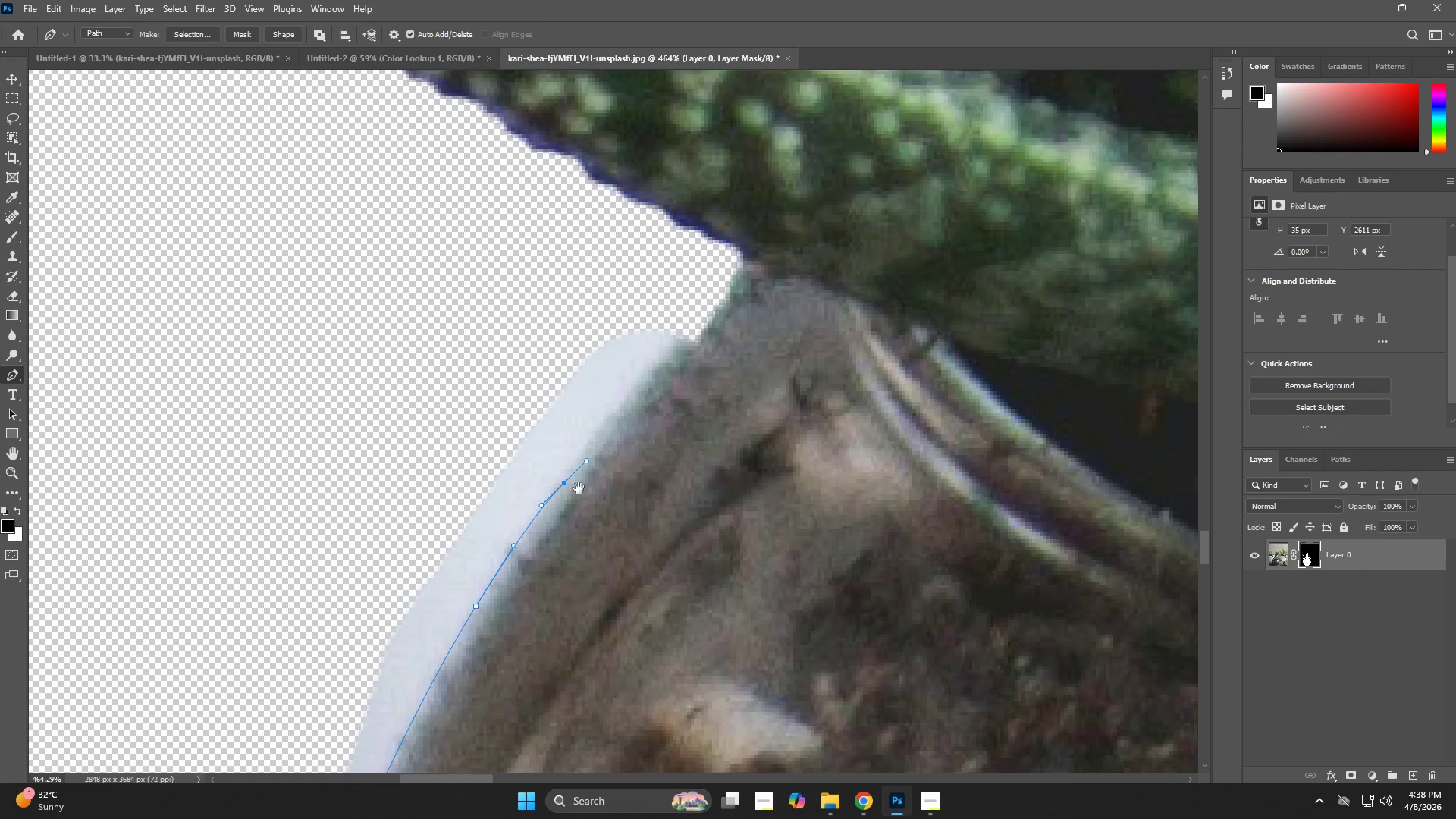 
hold_key(key=Space, duration=2.03)
 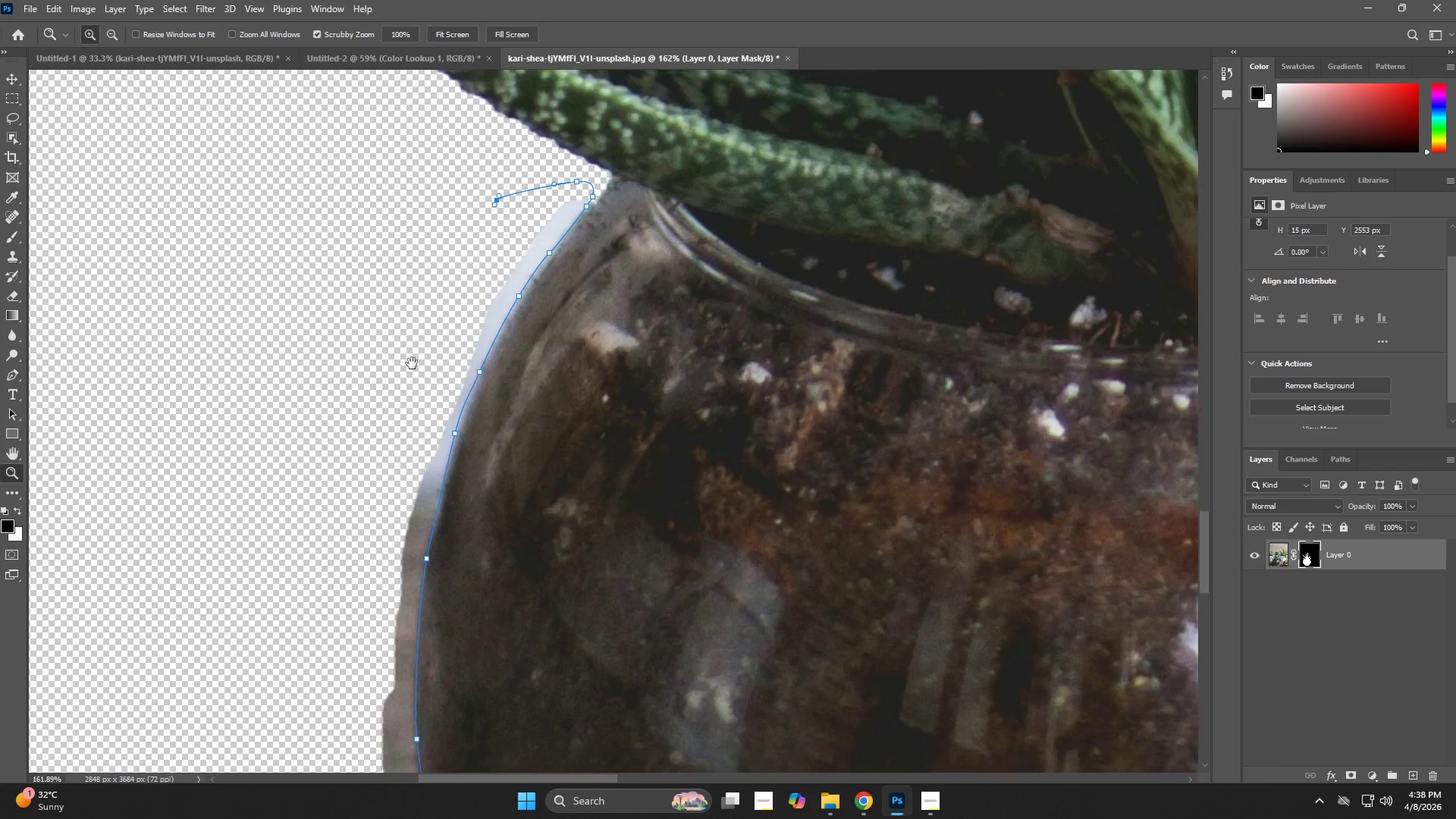 
left_click_drag(start_coordinate=[670, 348], to_coordinate=[679, 332])
 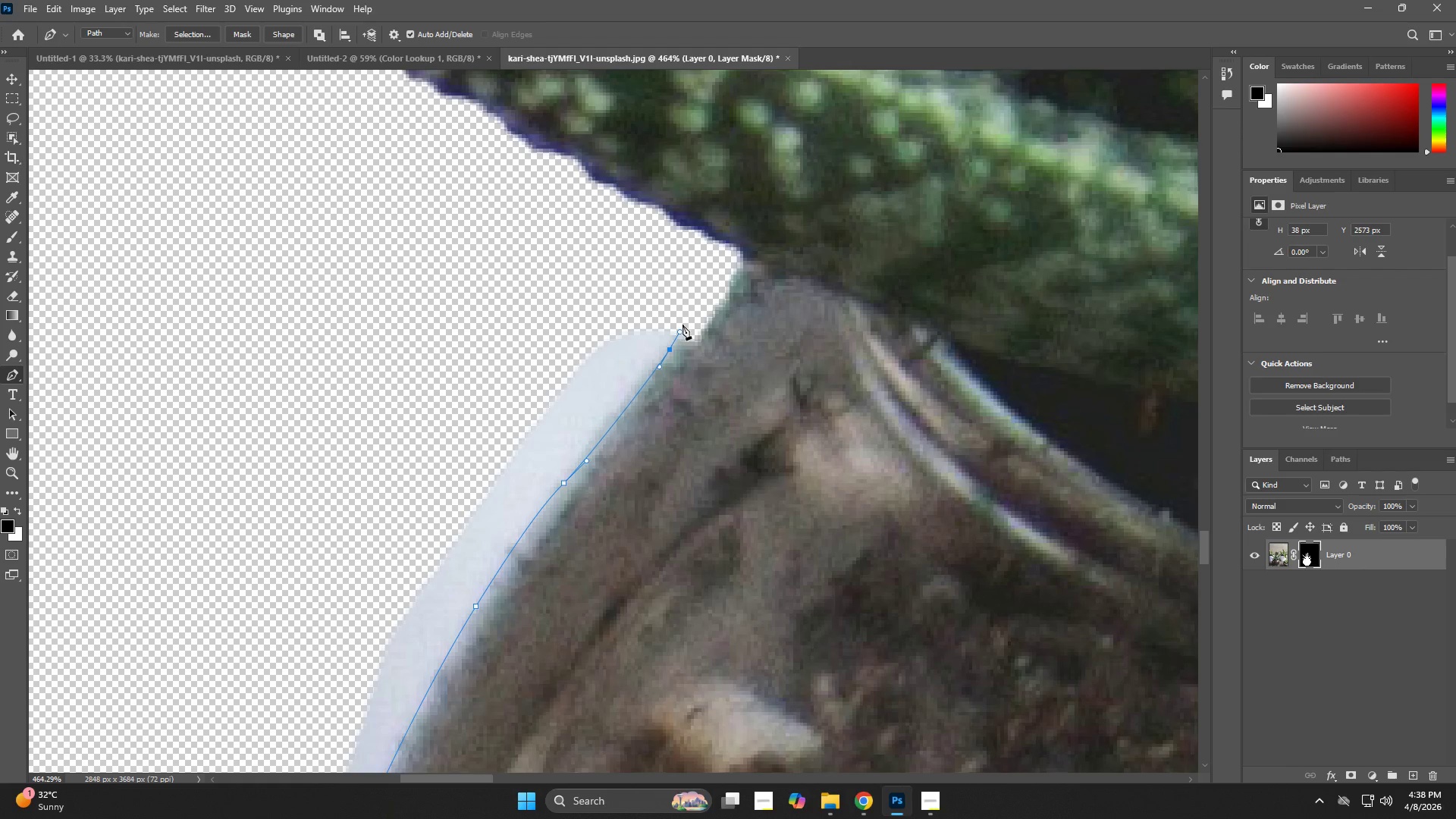 
left_click_drag(start_coordinate=[686, 321], to_coordinate=[687, 312])
 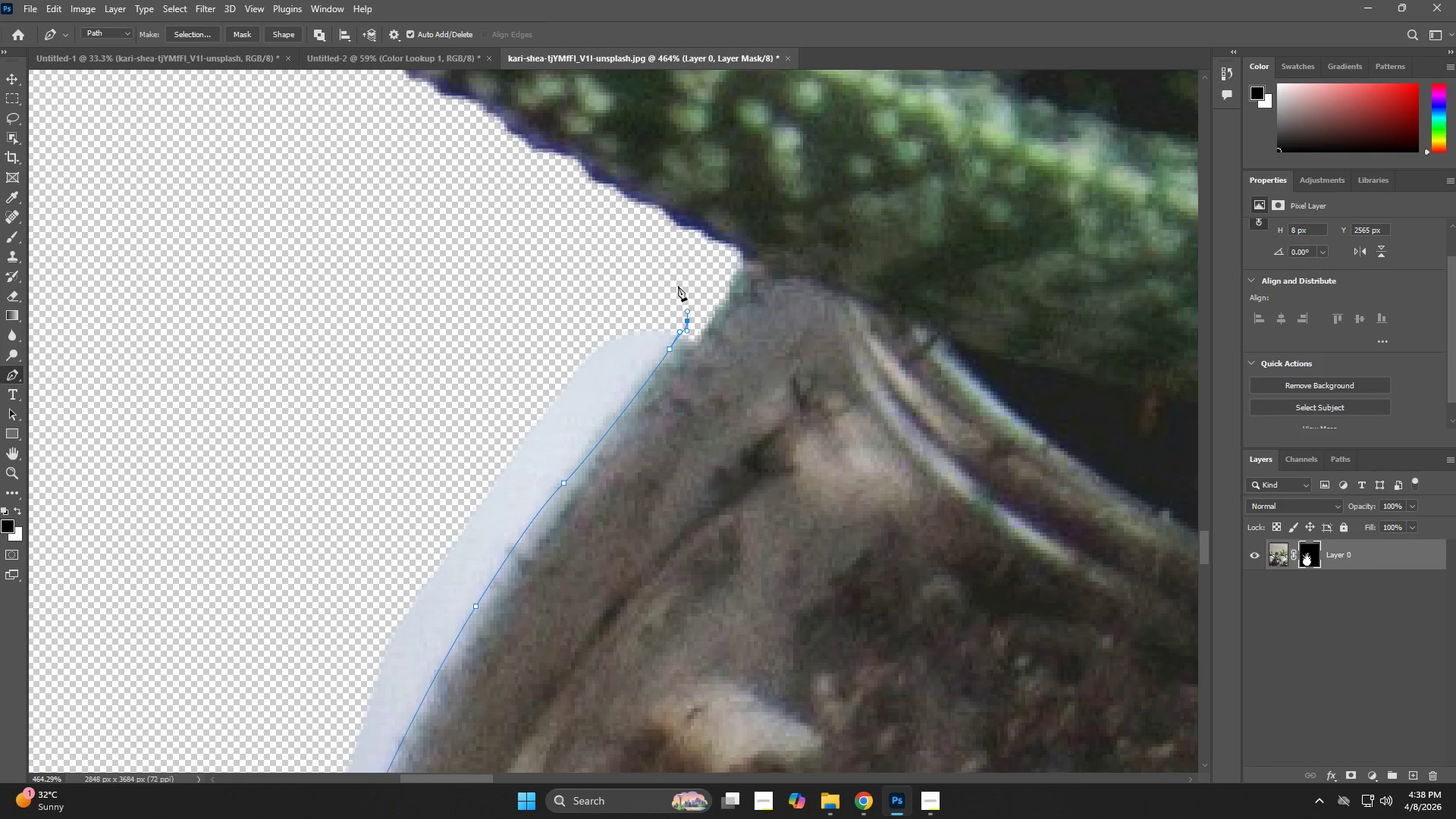 
left_click_drag(start_coordinate=[642, 278], to_coordinate=[577, 286])
 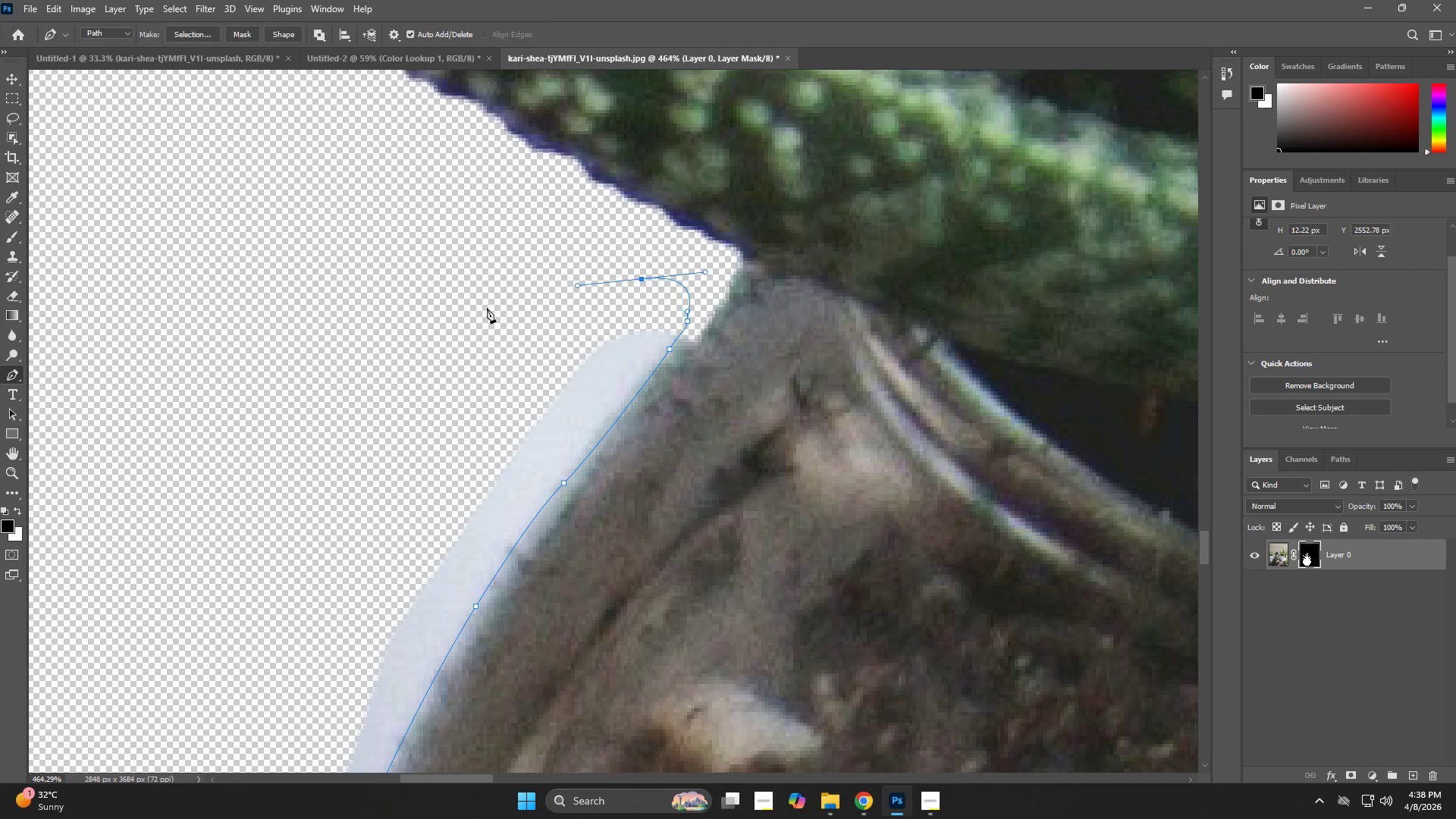 
left_click_drag(start_coordinate=[411, 334], to_coordinate=[406, 345])
 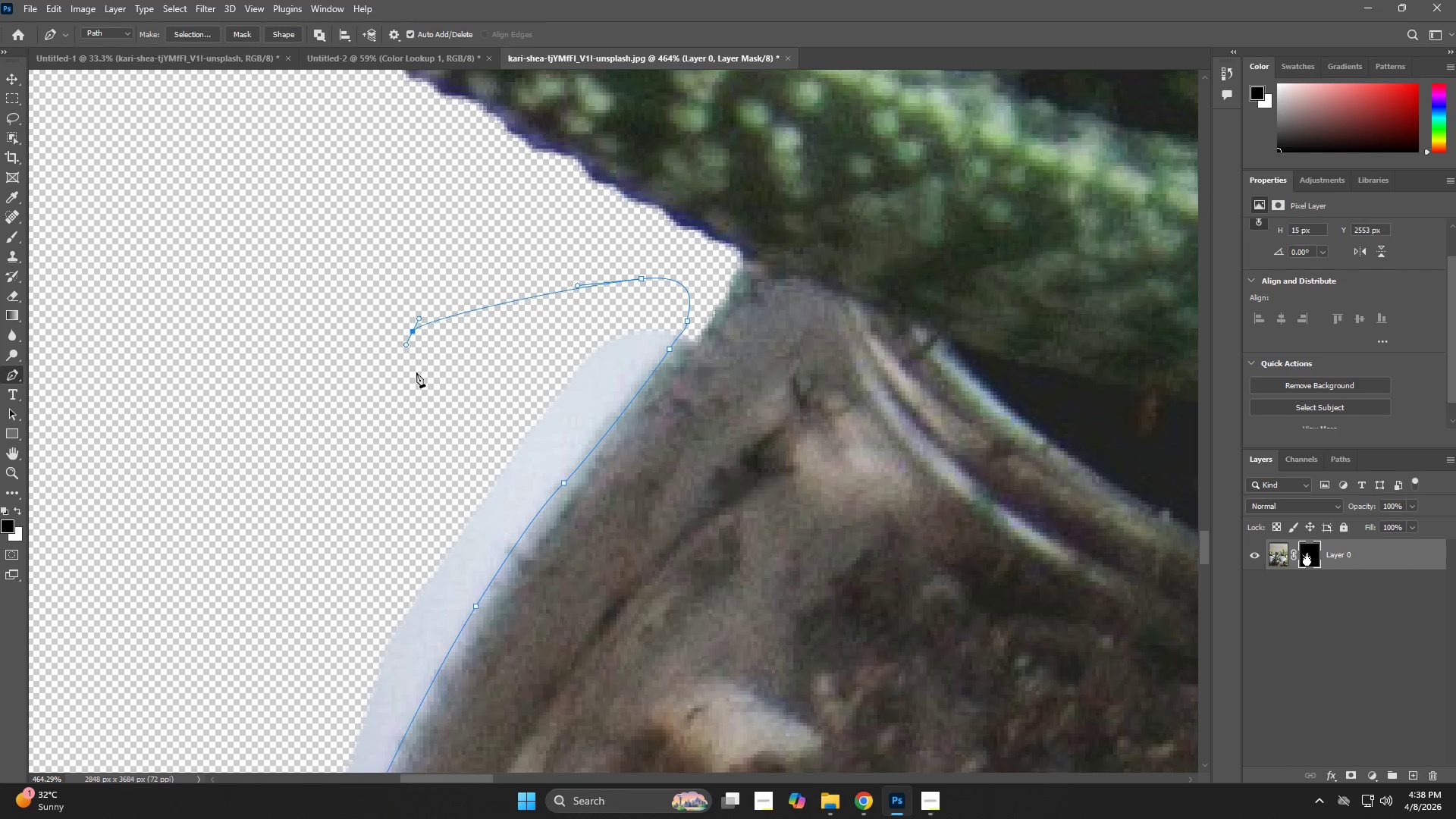 
type(zxp)
 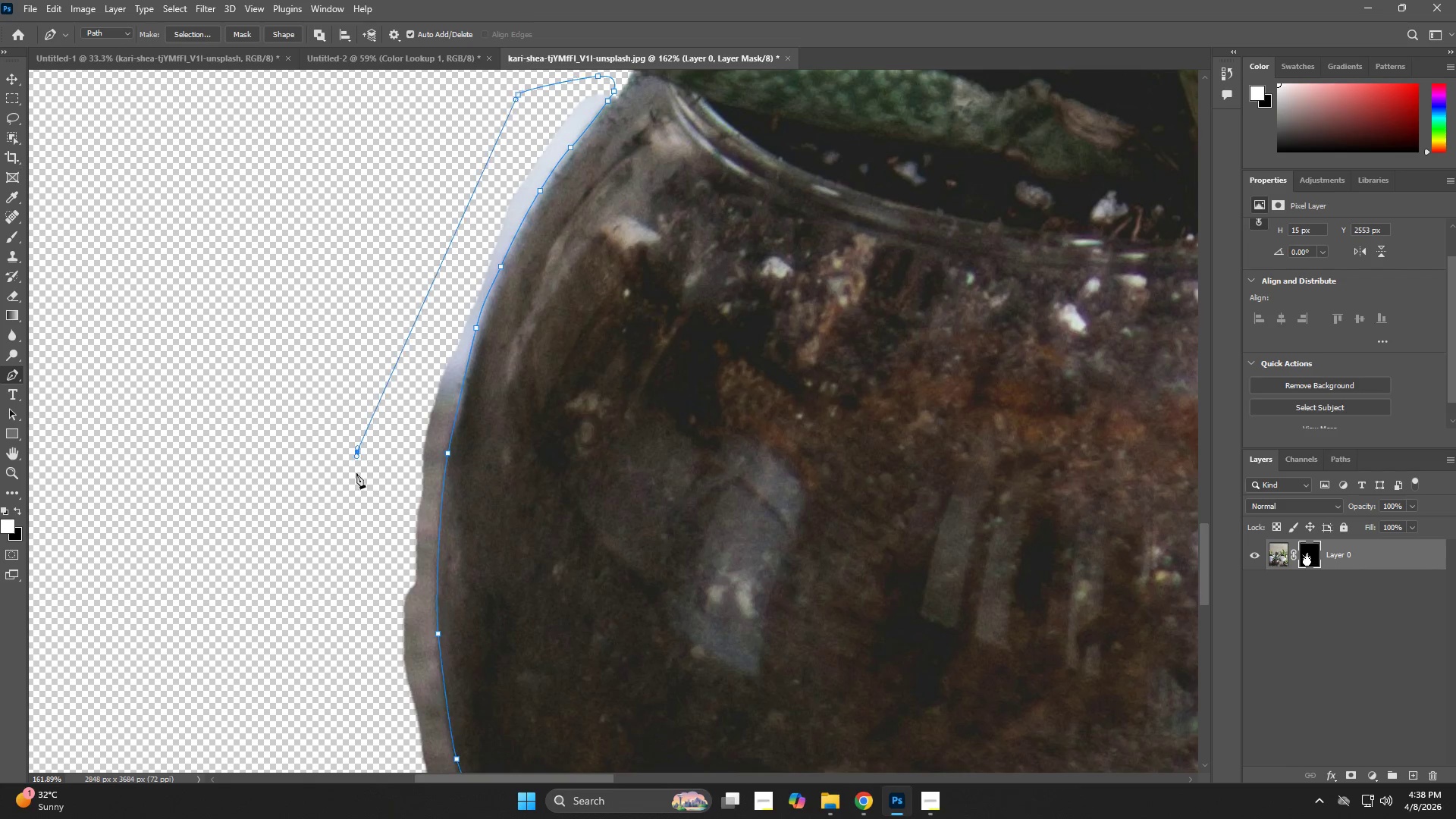 
left_click_drag(start_coordinate=[466, 469], to_coordinate=[399, 488])
 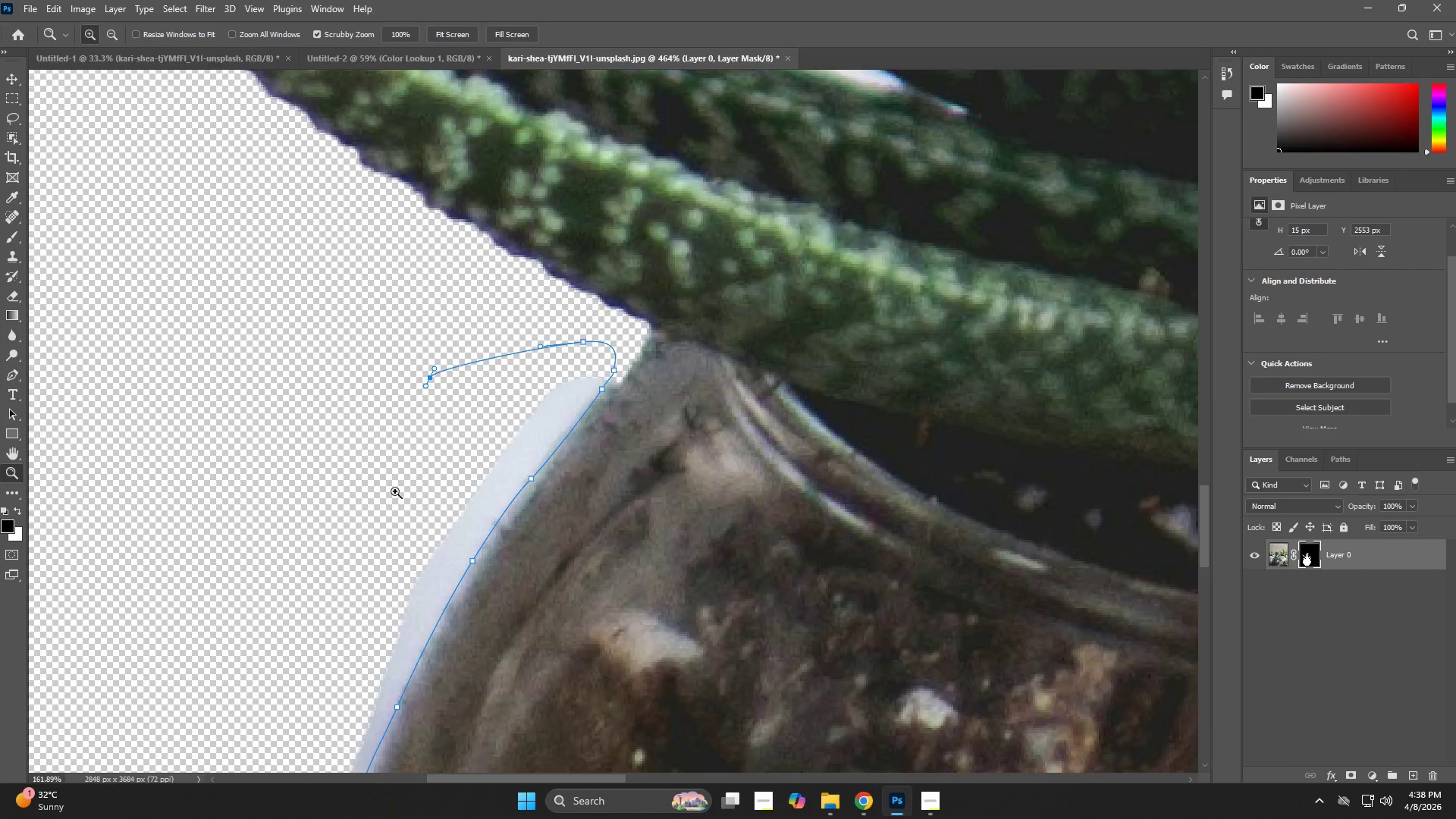 
hold_key(key=Space, duration=0.39)
 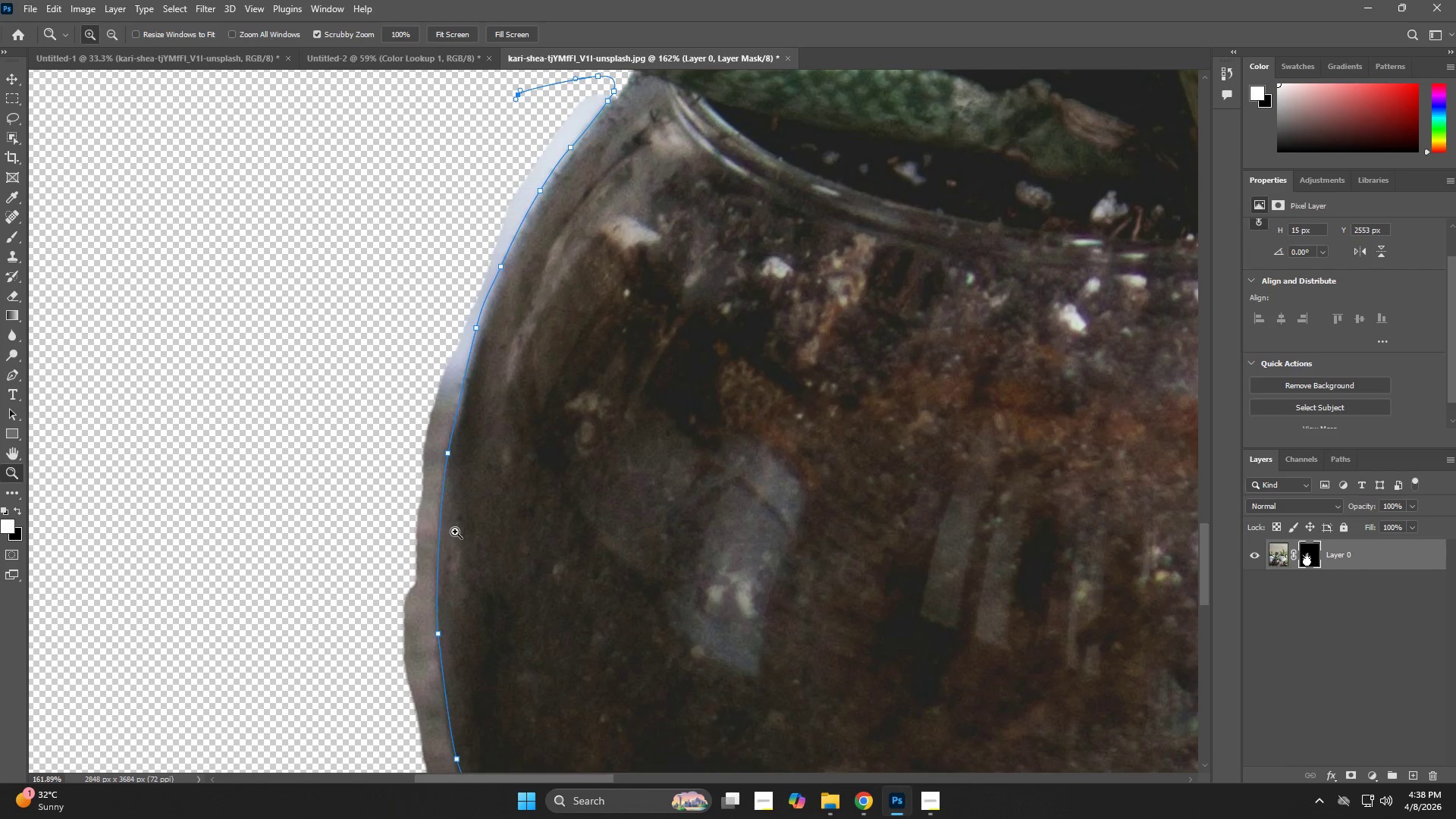 
left_click_drag(start_coordinate=[367, 564], to_coordinate=[412, 363])
 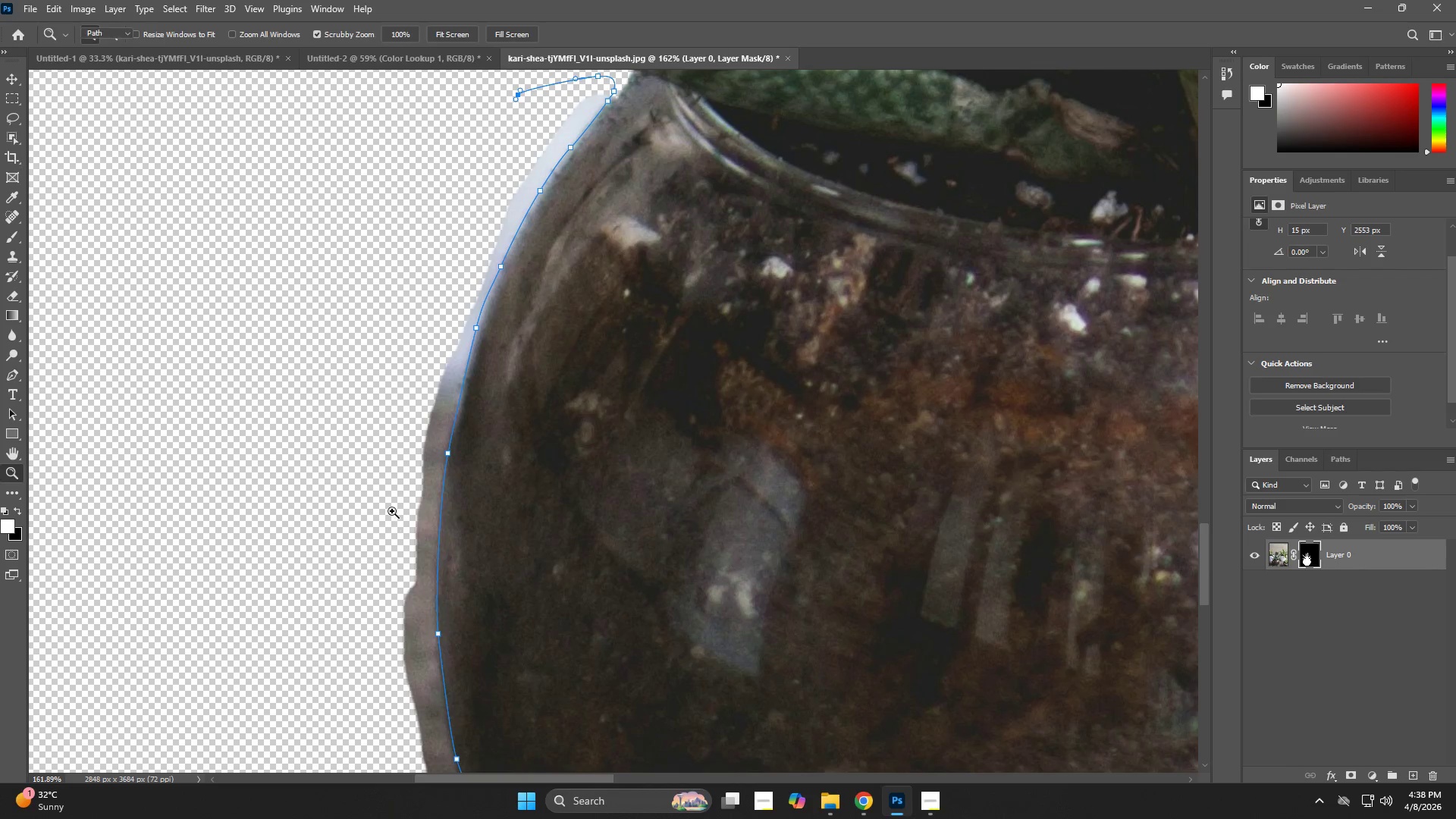 
left_click_drag(start_coordinate=[357, 453], to_coordinate=[356, 457])
 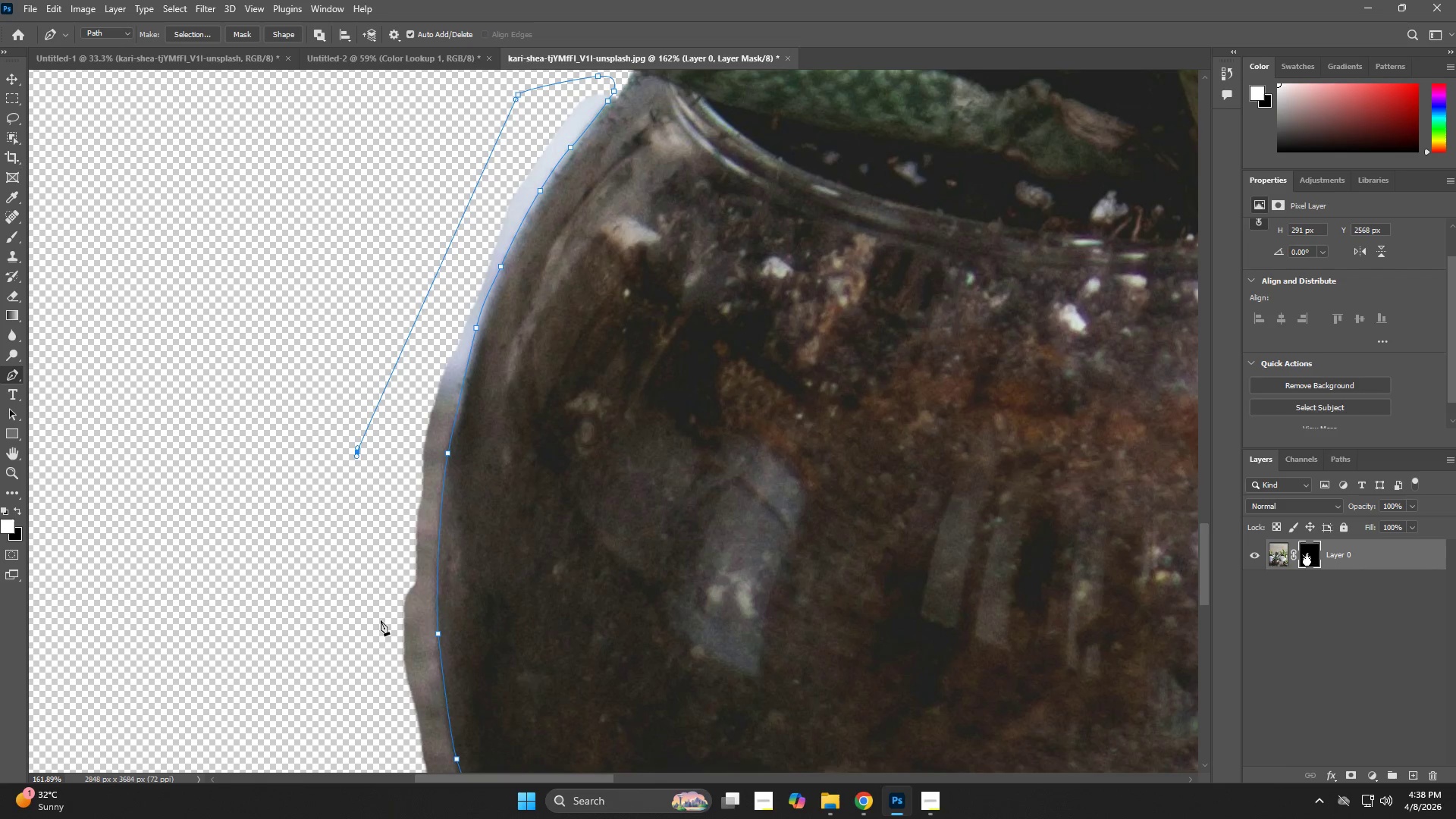 
hold_key(key=Space, duration=0.55)
 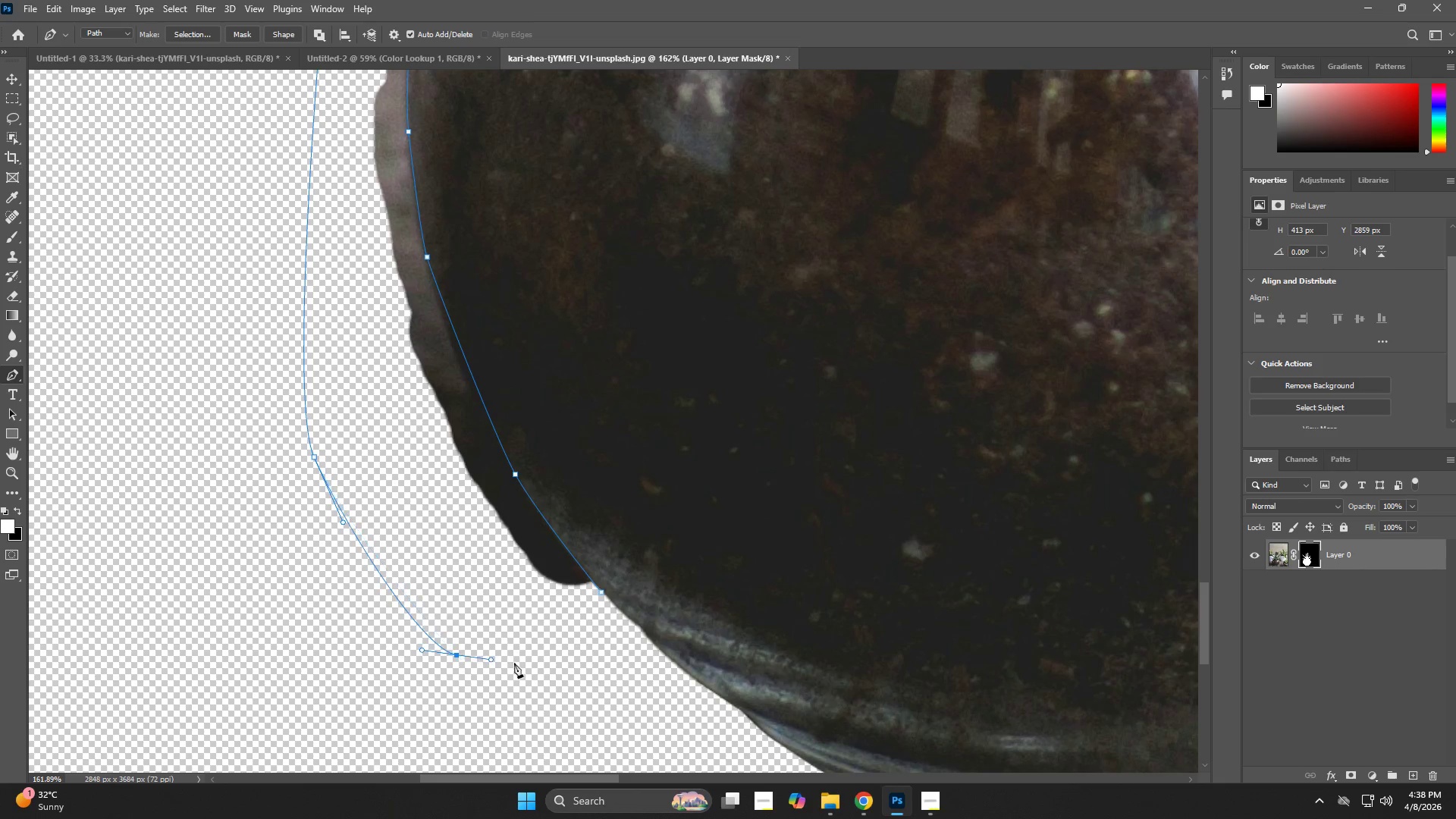 
left_click_drag(start_coordinate=[365, 739], to_coordinate=[340, 275])
 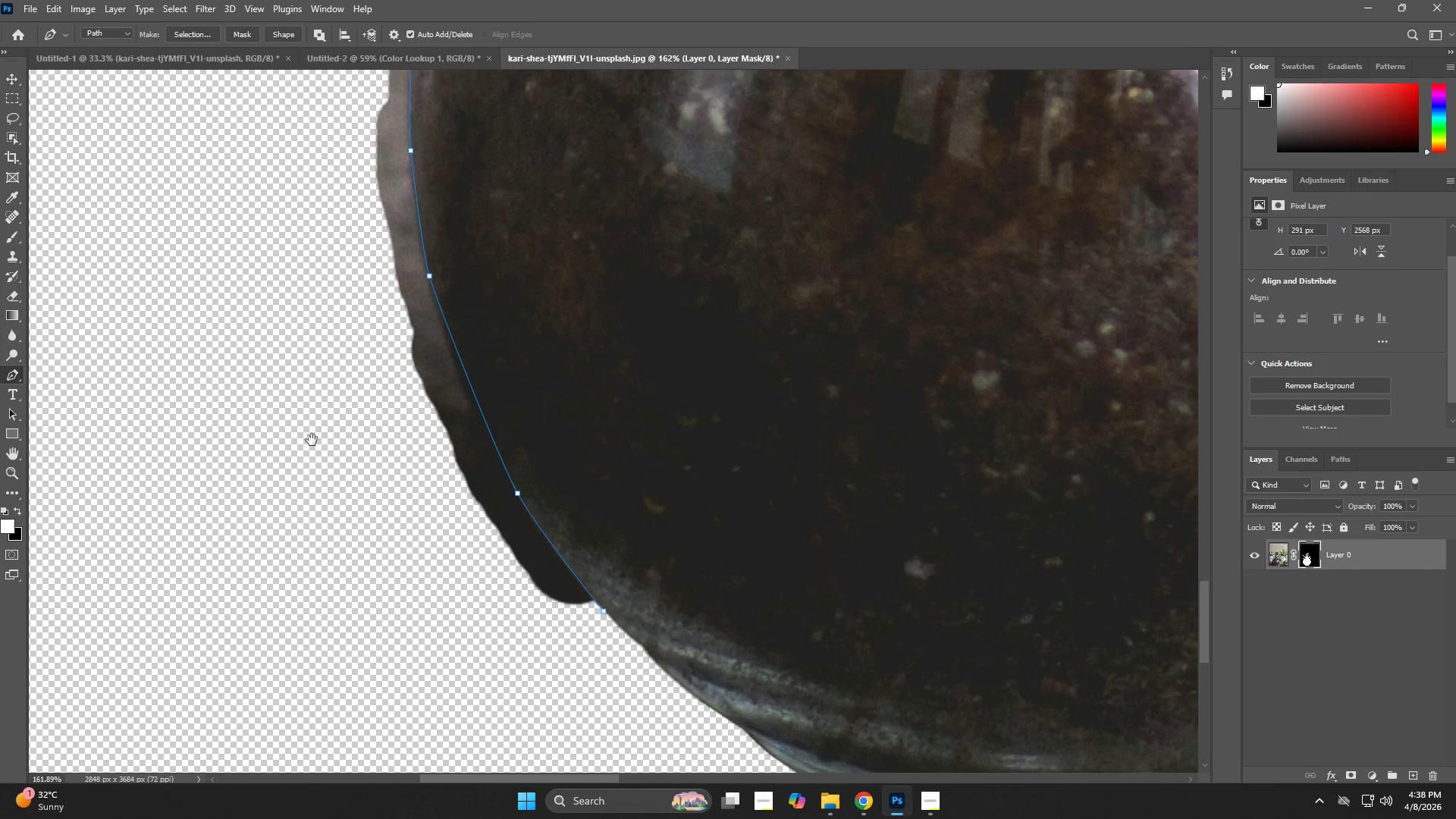 
left_click_drag(start_coordinate=[314, 457], to_coordinate=[343, 522])
 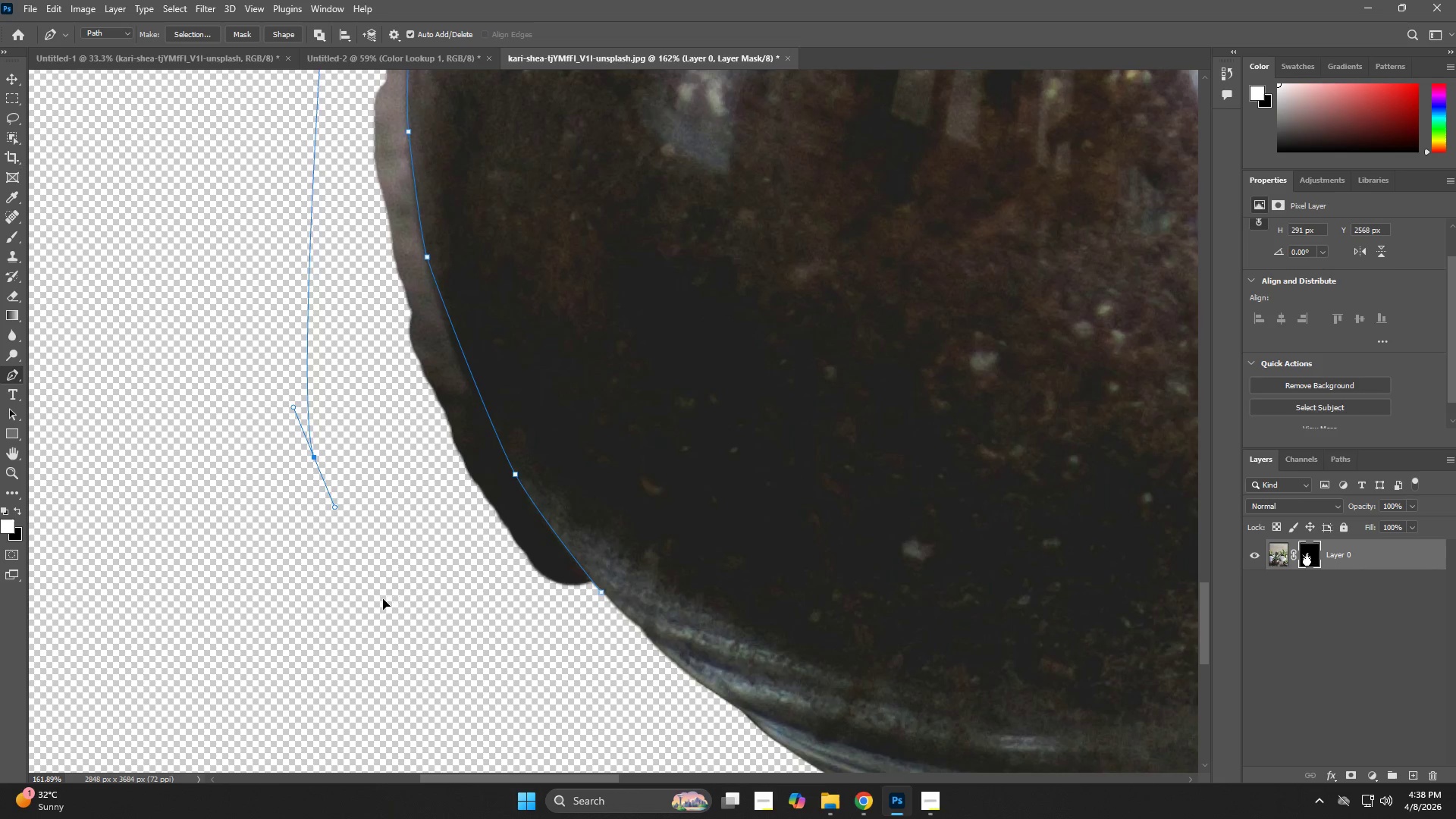 
left_click_drag(start_coordinate=[456, 655], to_coordinate=[491, 660])
 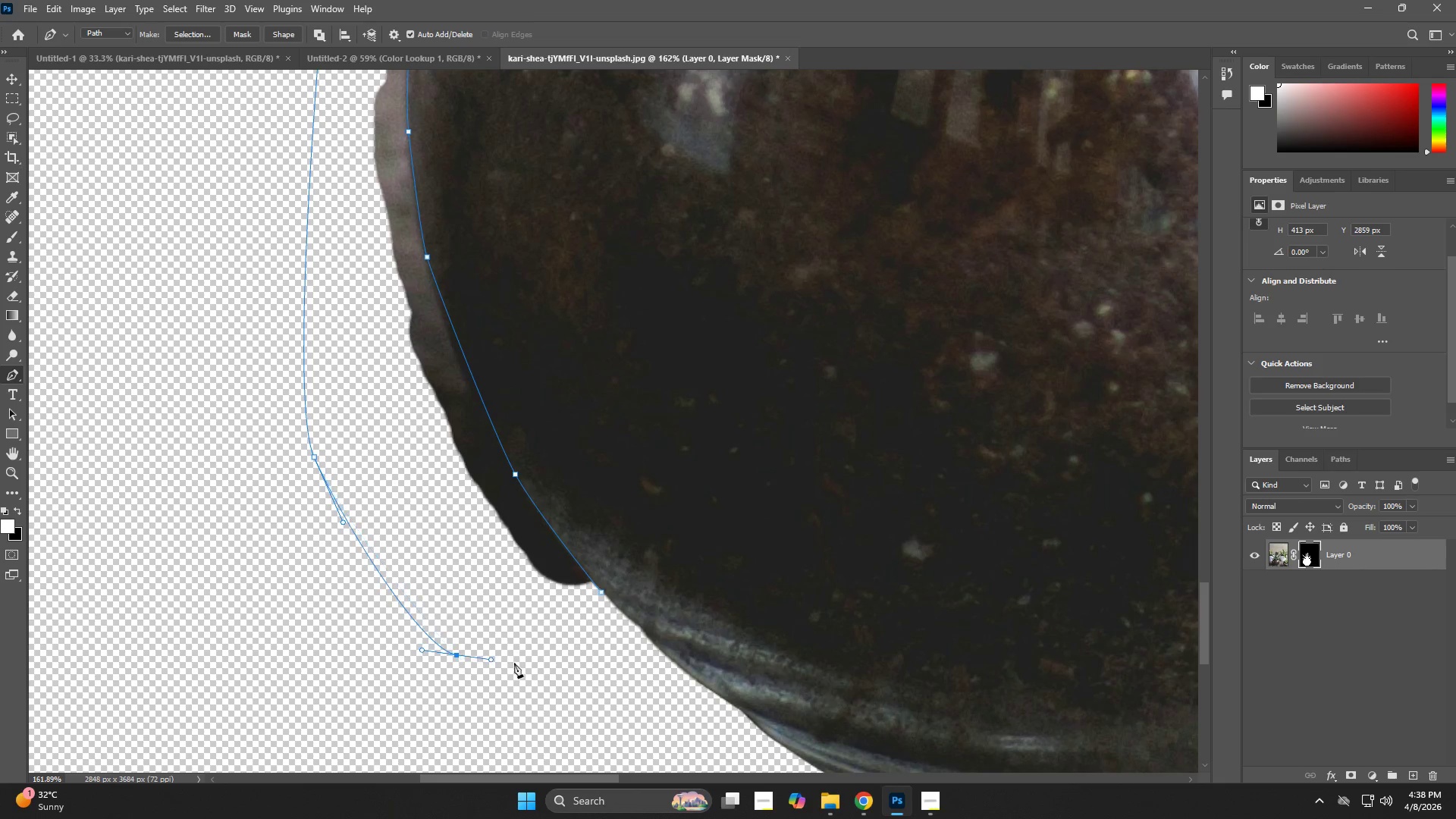 
left_click_drag(start_coordinate=[535, 663], to_coordinate=[540, 663])
 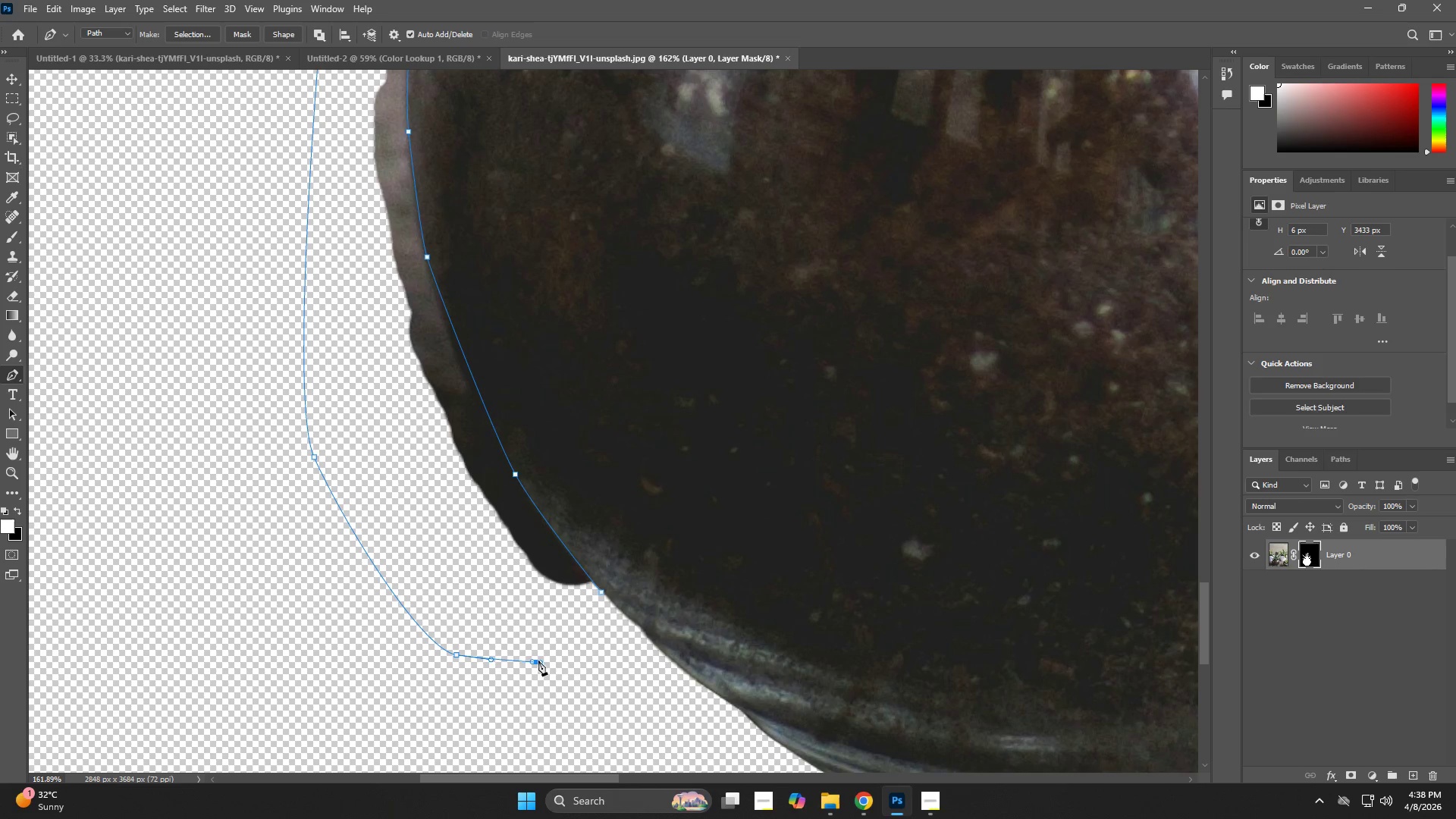 
key(Control+NumpadEnter)
 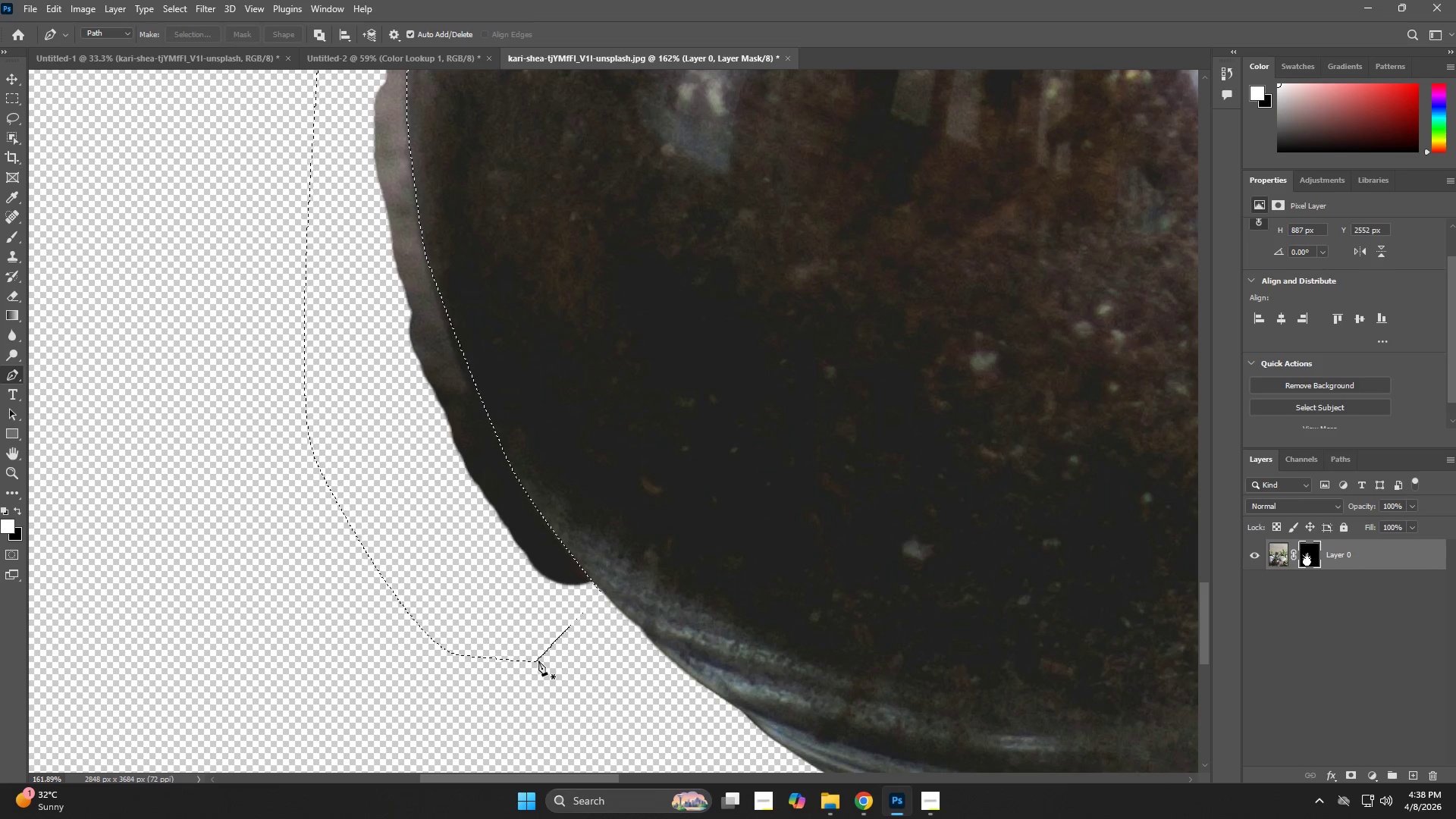 
key(Backspace)
 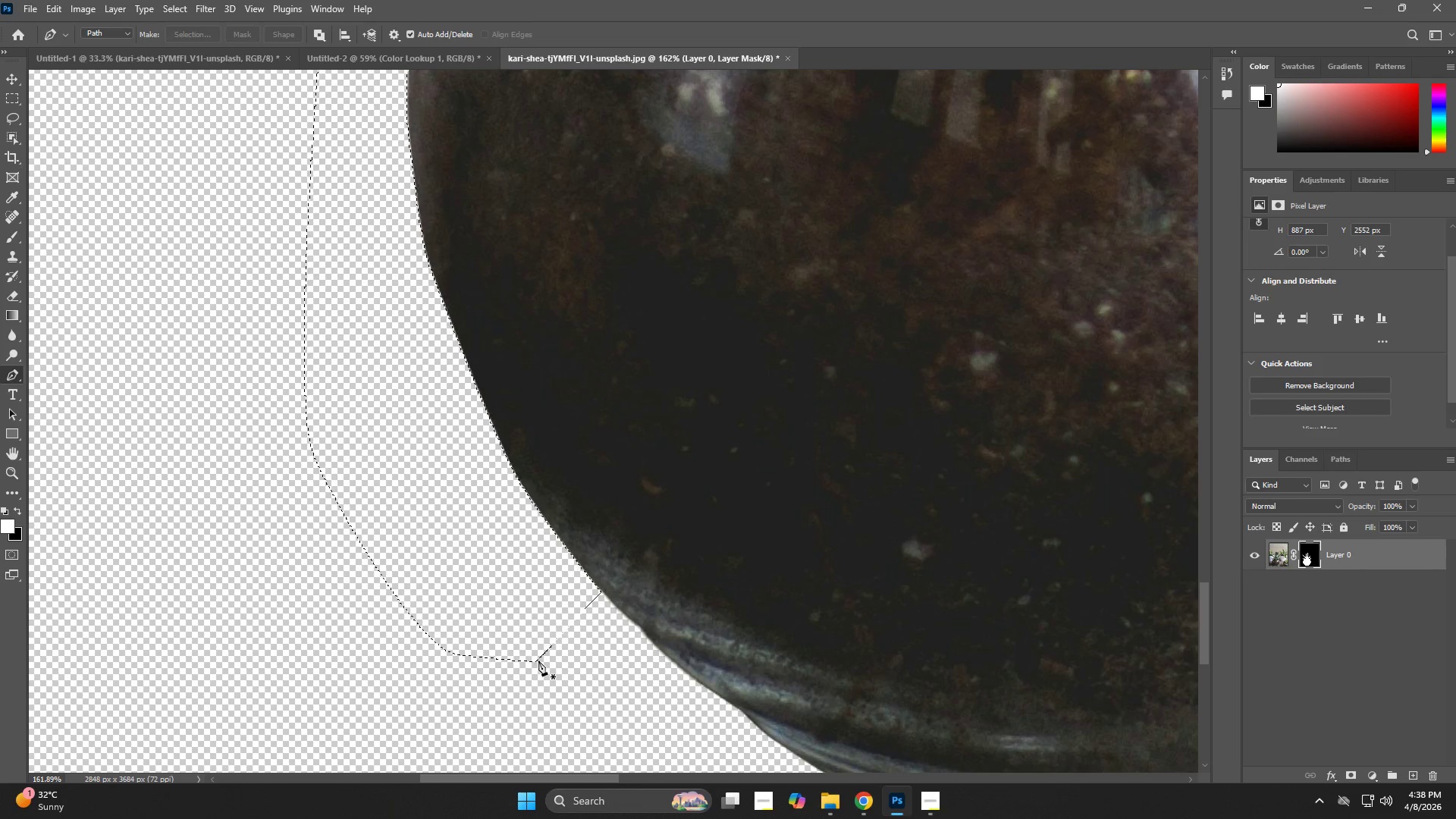 
key(Control+D)
 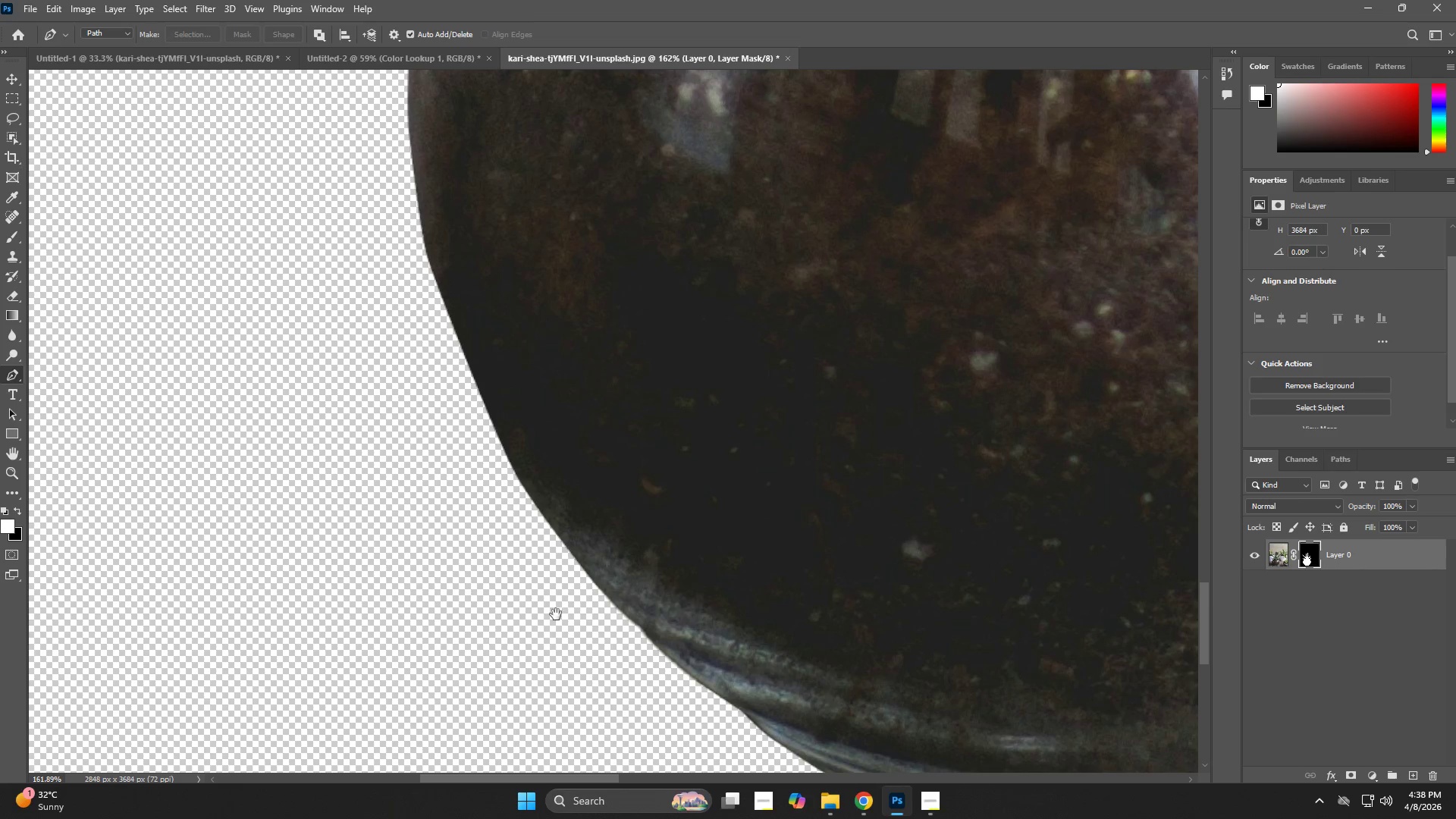 
hold_key(key=Space, duration=0.58)
 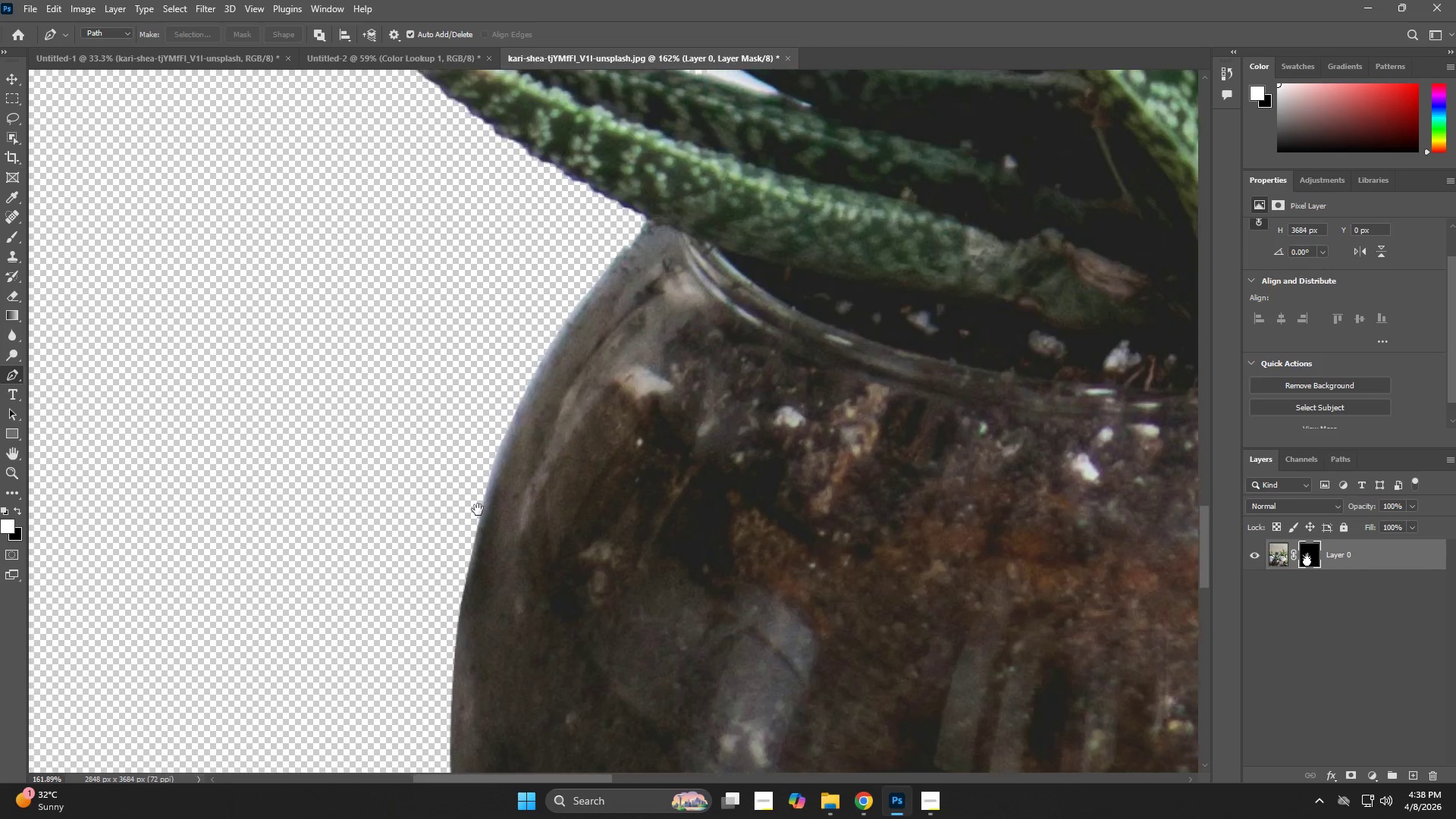 
left_click_drag(start_coordinate=[543, 439], to_coordinate=[543, 739])
 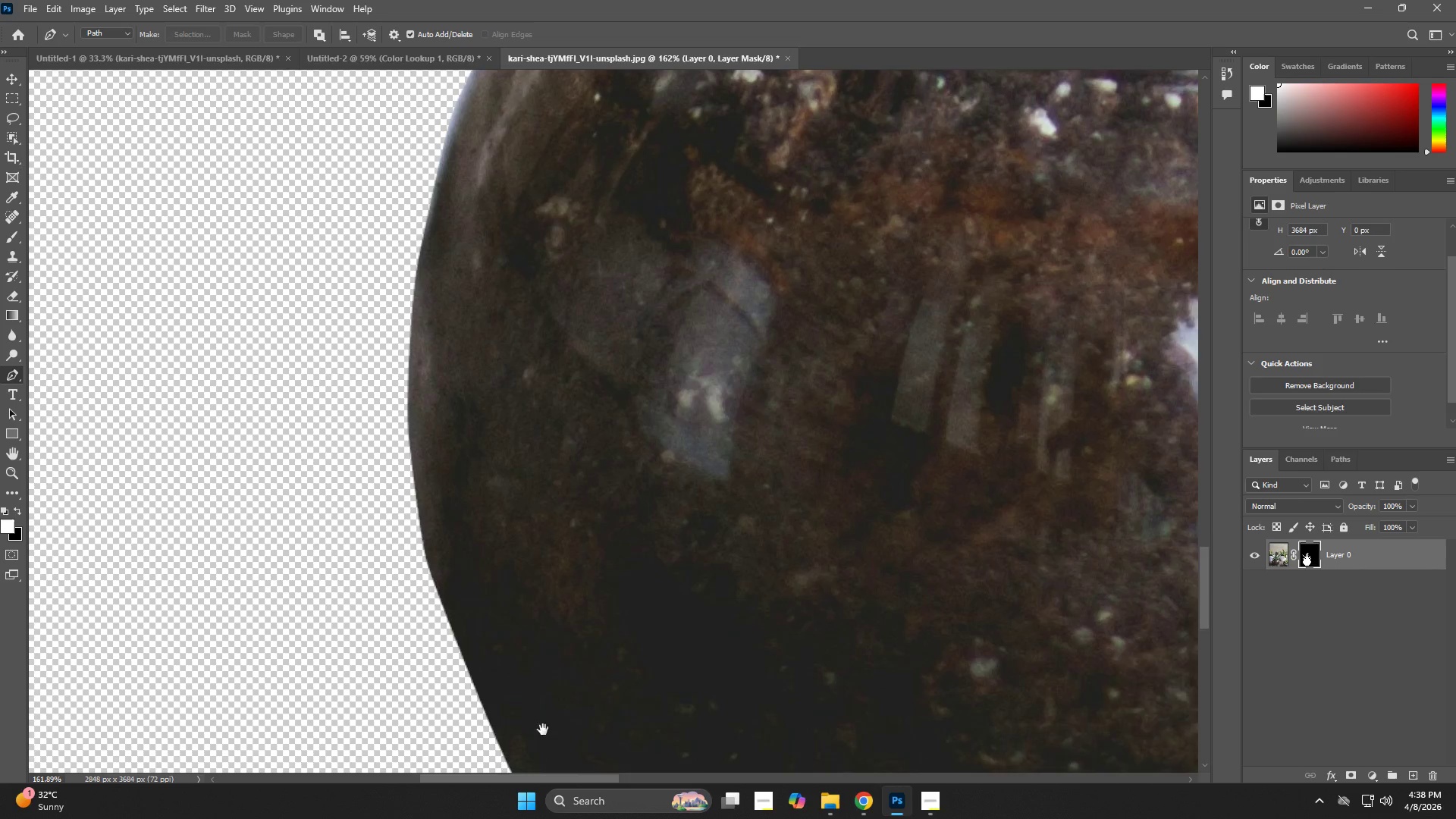 
hold_key(key=Space, duration=0.7)
 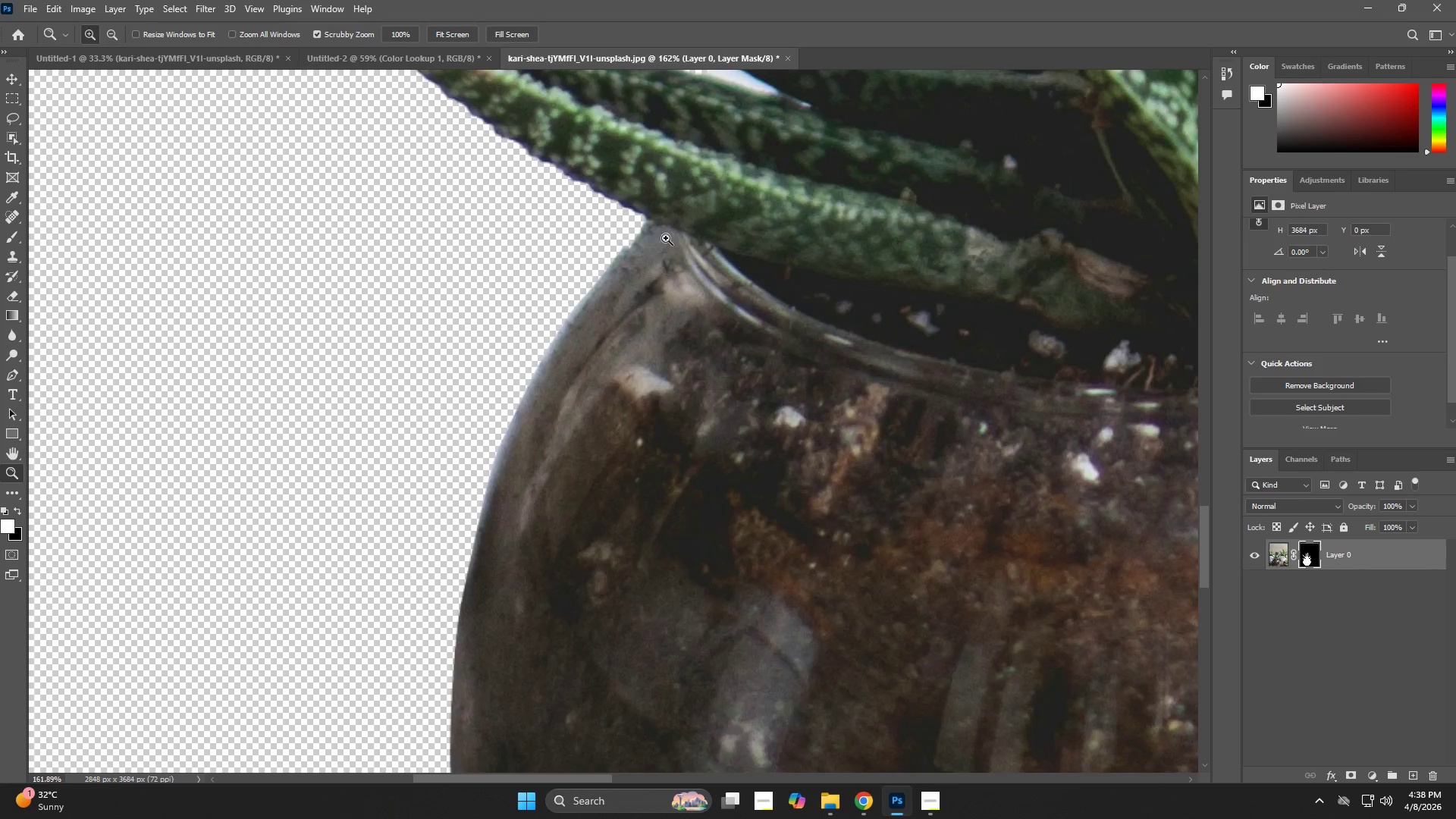 
left_click_drag(start_coordinate=[435, 245], to_coordinate=[478, 510])
 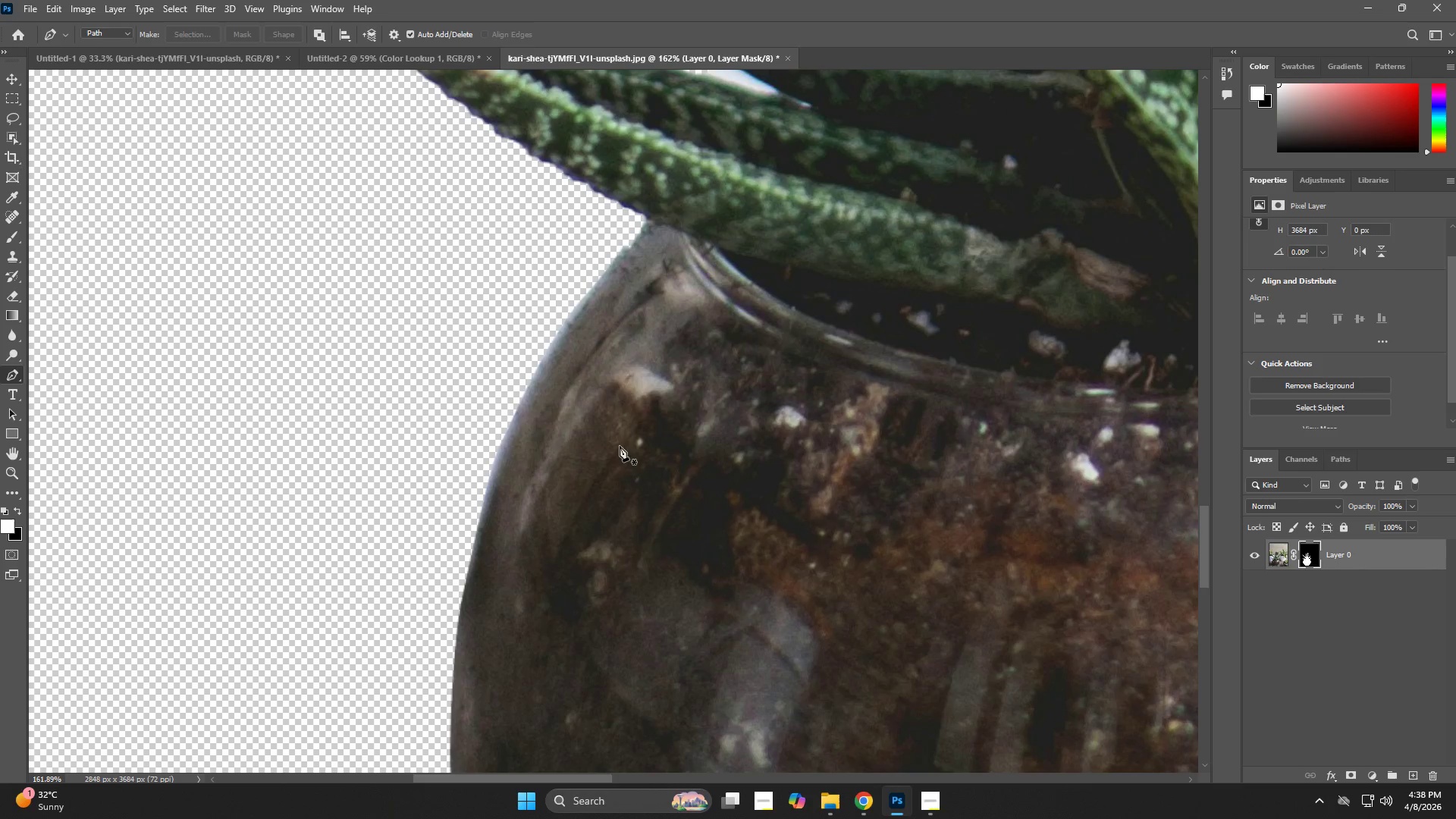 
type(zex)
 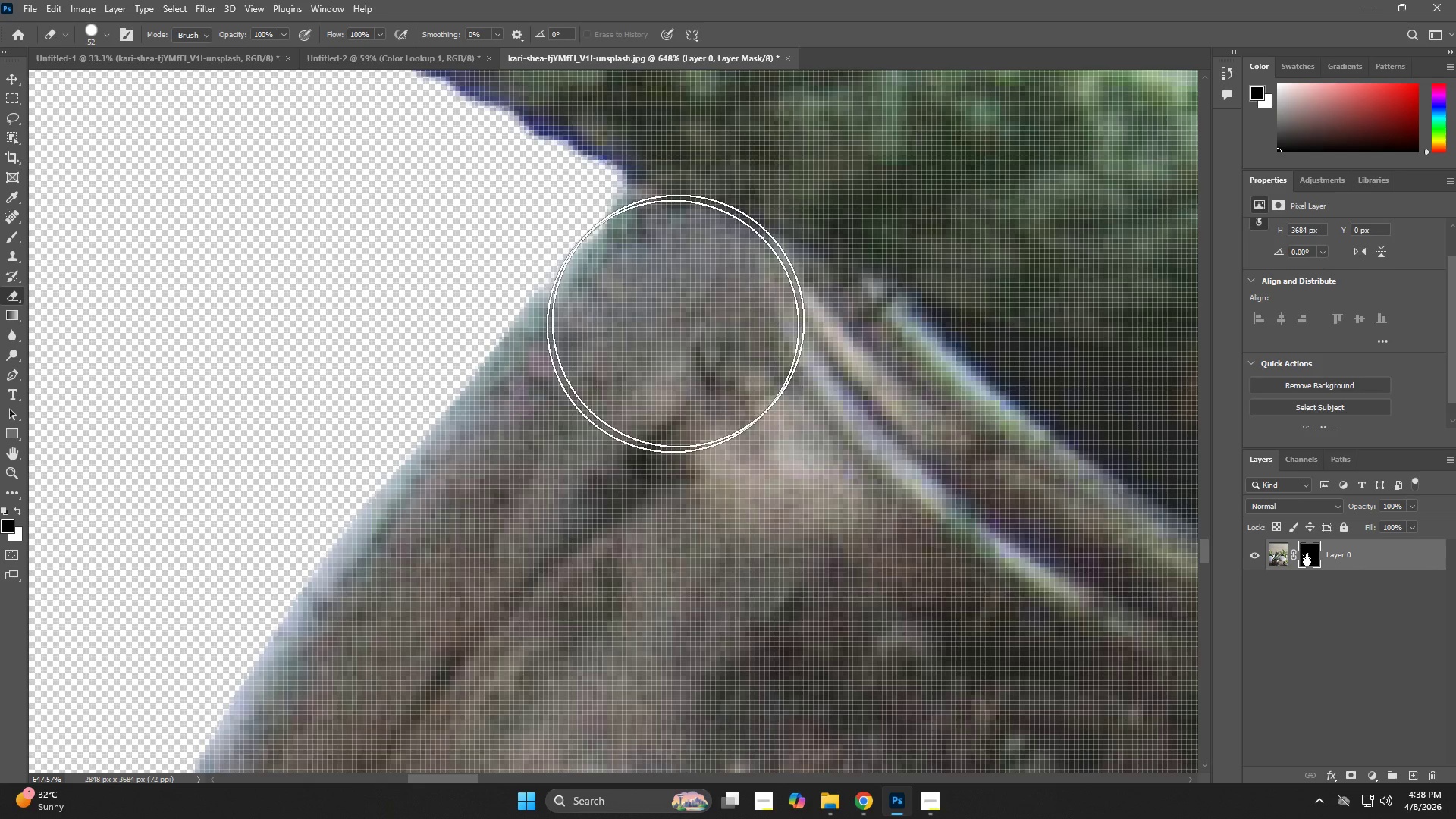 
left_click_drag(start_coordinate=[652, 231], to_coordinate=[742, 337])
 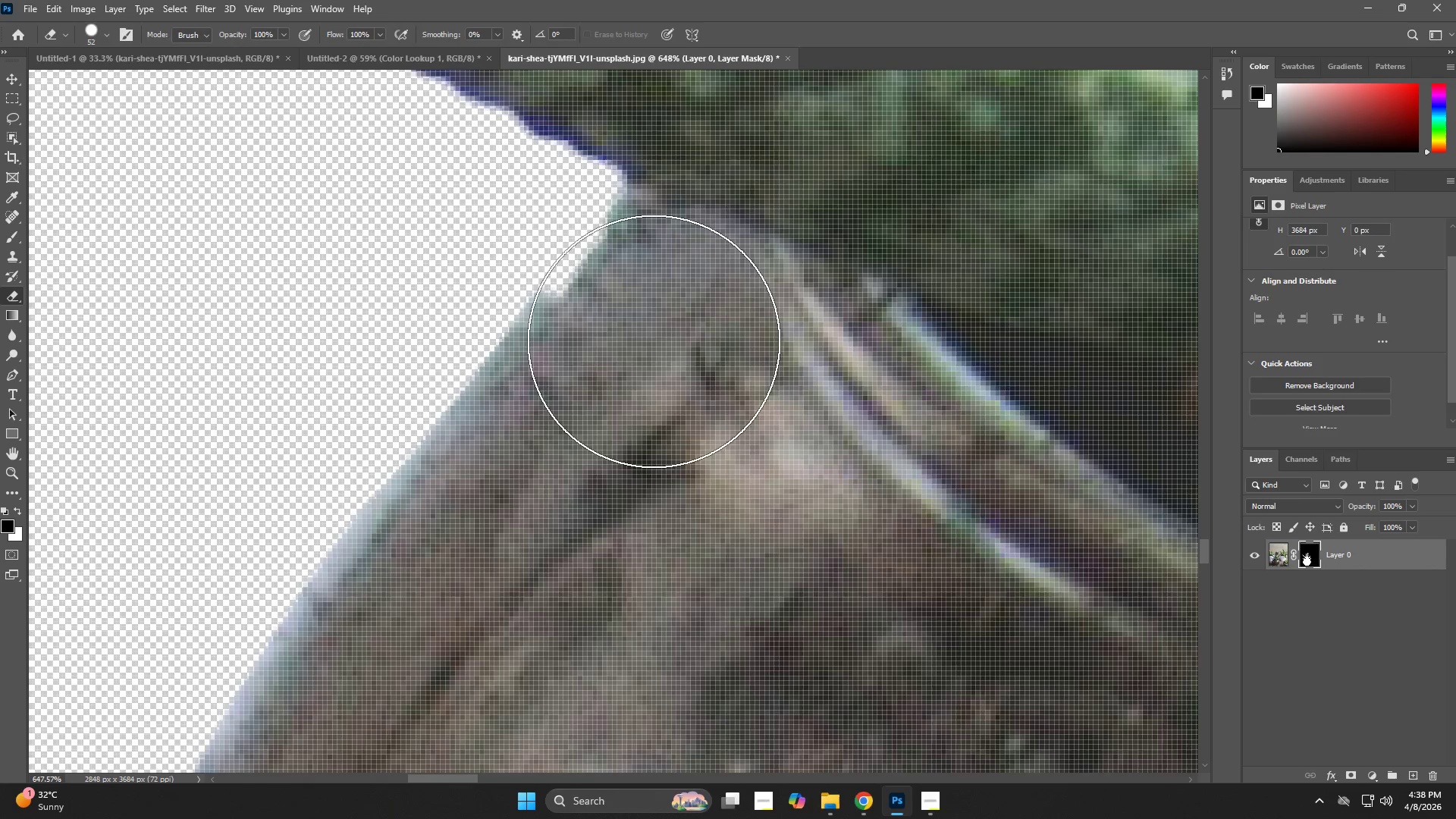 
left_click([661, 341])
 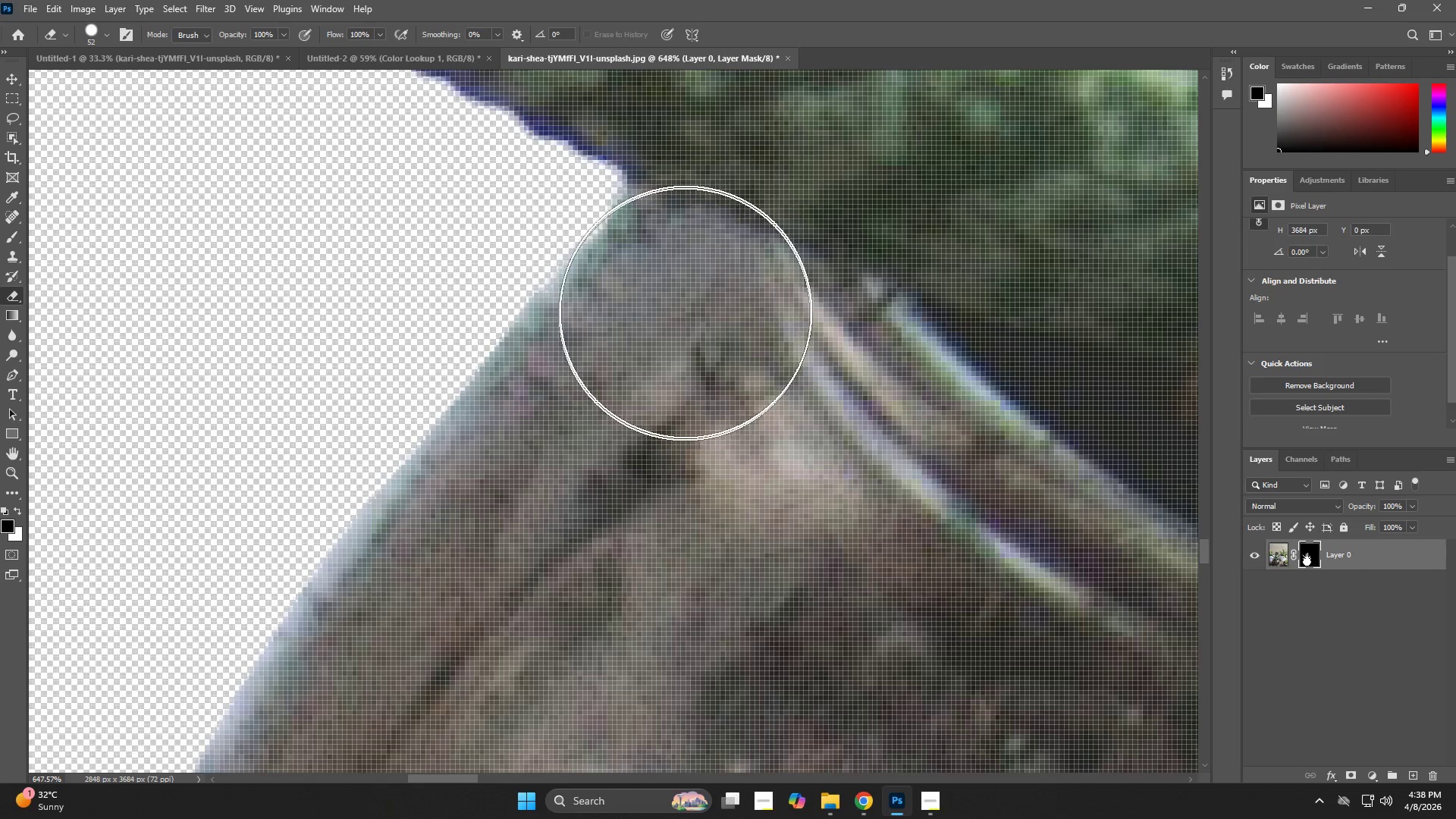 
left_click_drag(start_coordinate=[698, 297], to_coordinate=[706, 289])
 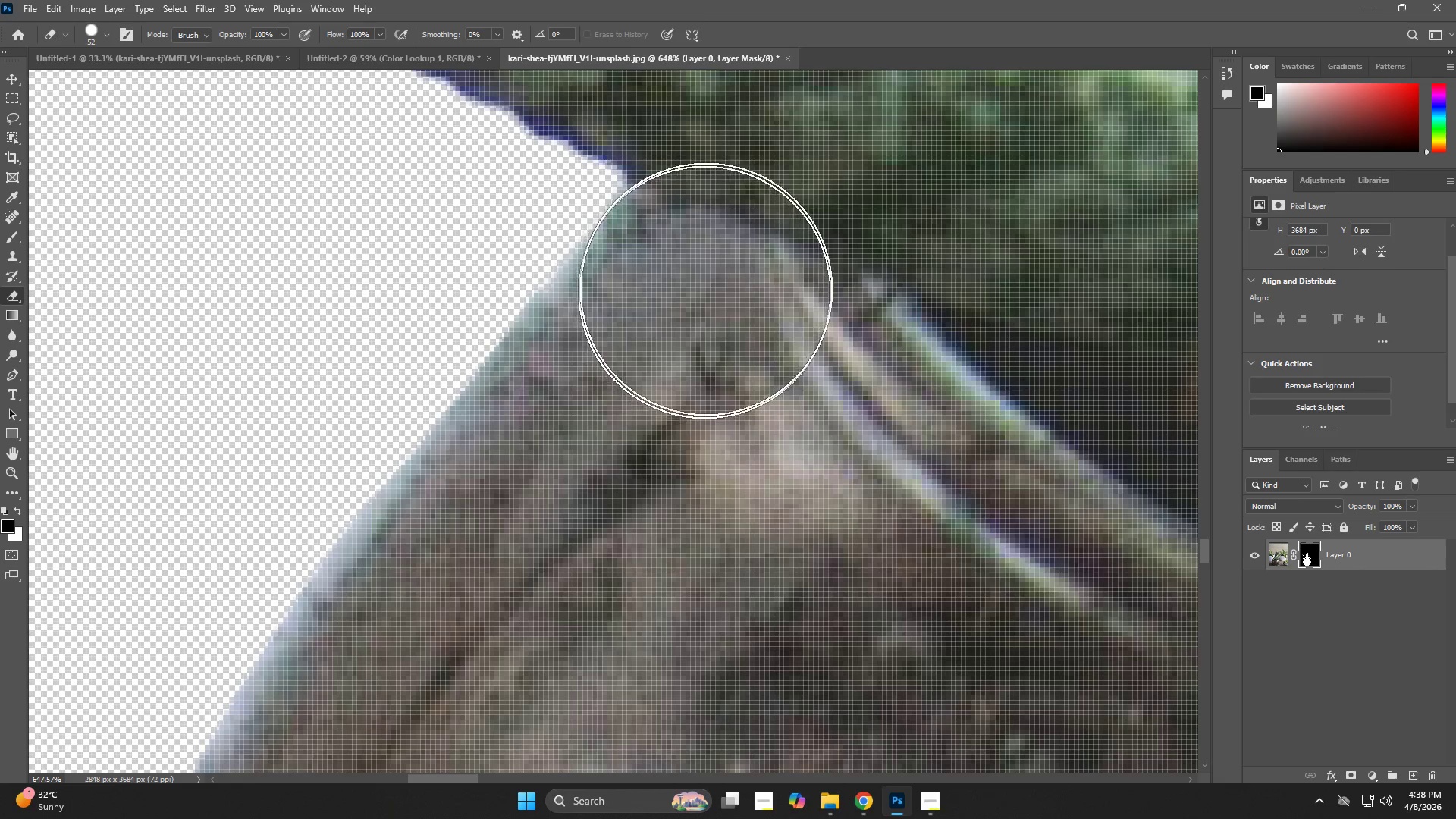 
triple_click([710, 280])
 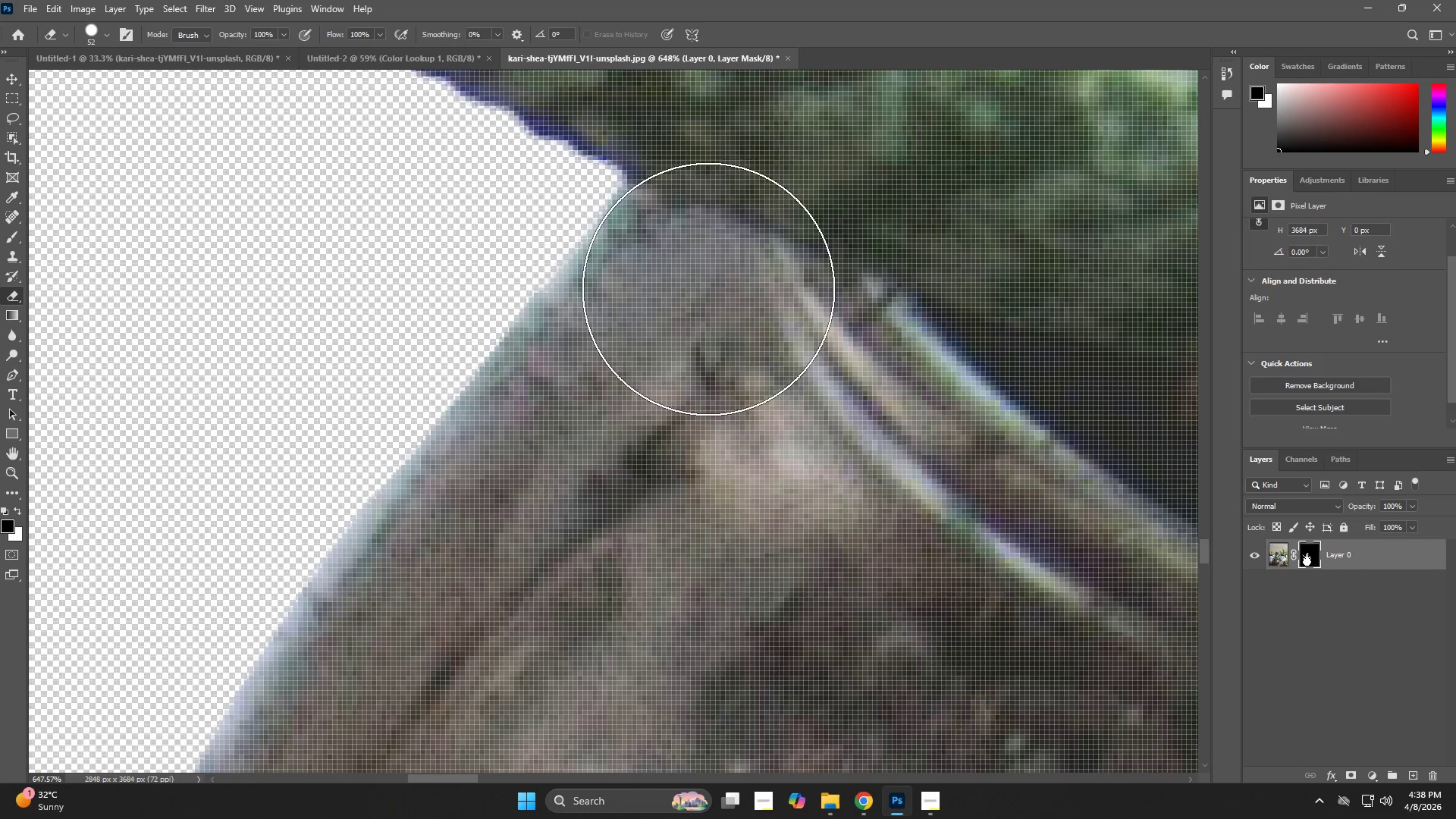 
hold_key(key=Space, duration=0.38)
 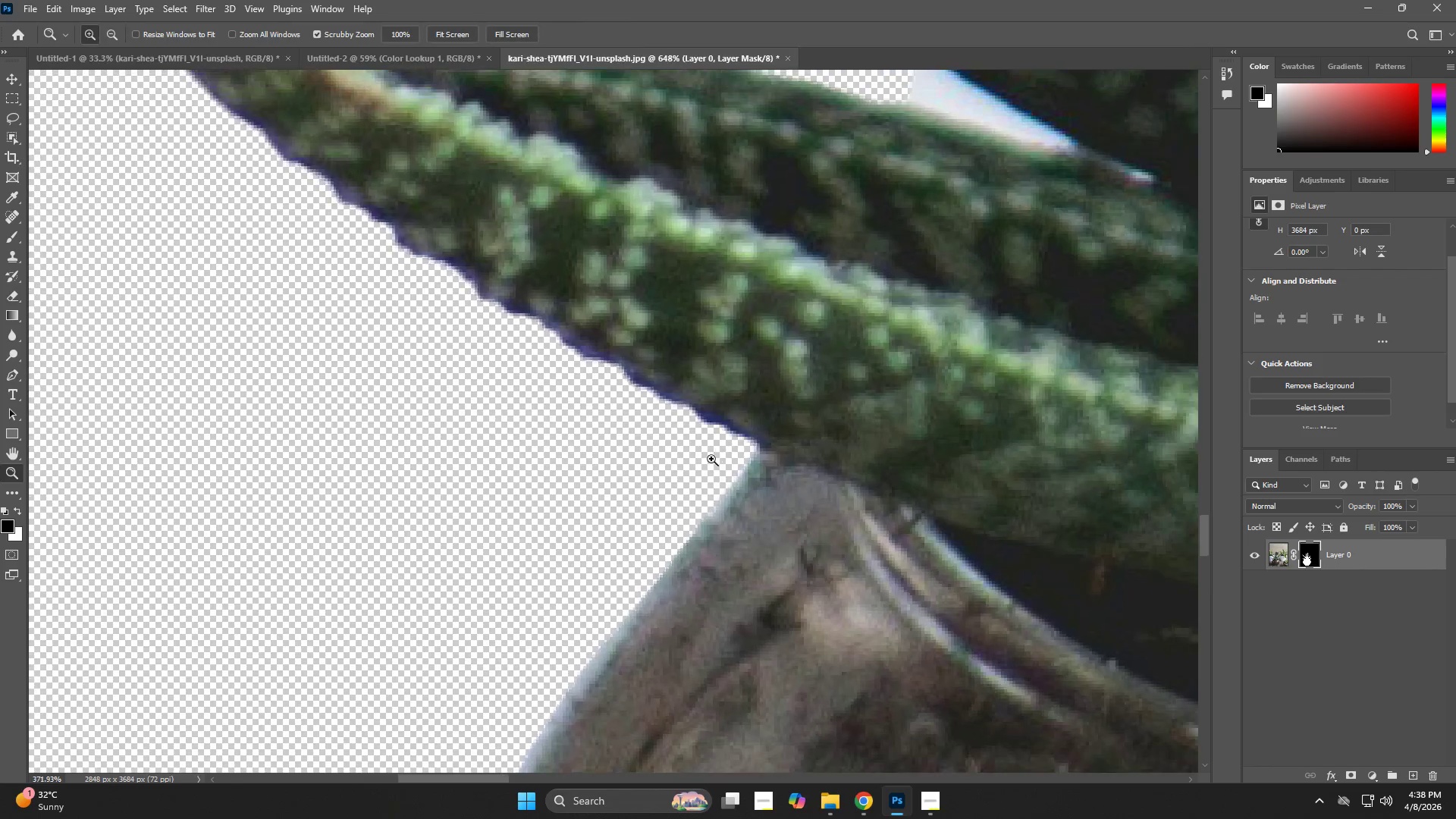 
left_click_drag(start_coordinate=[601, 231], to_coordinate=[722, 463])
 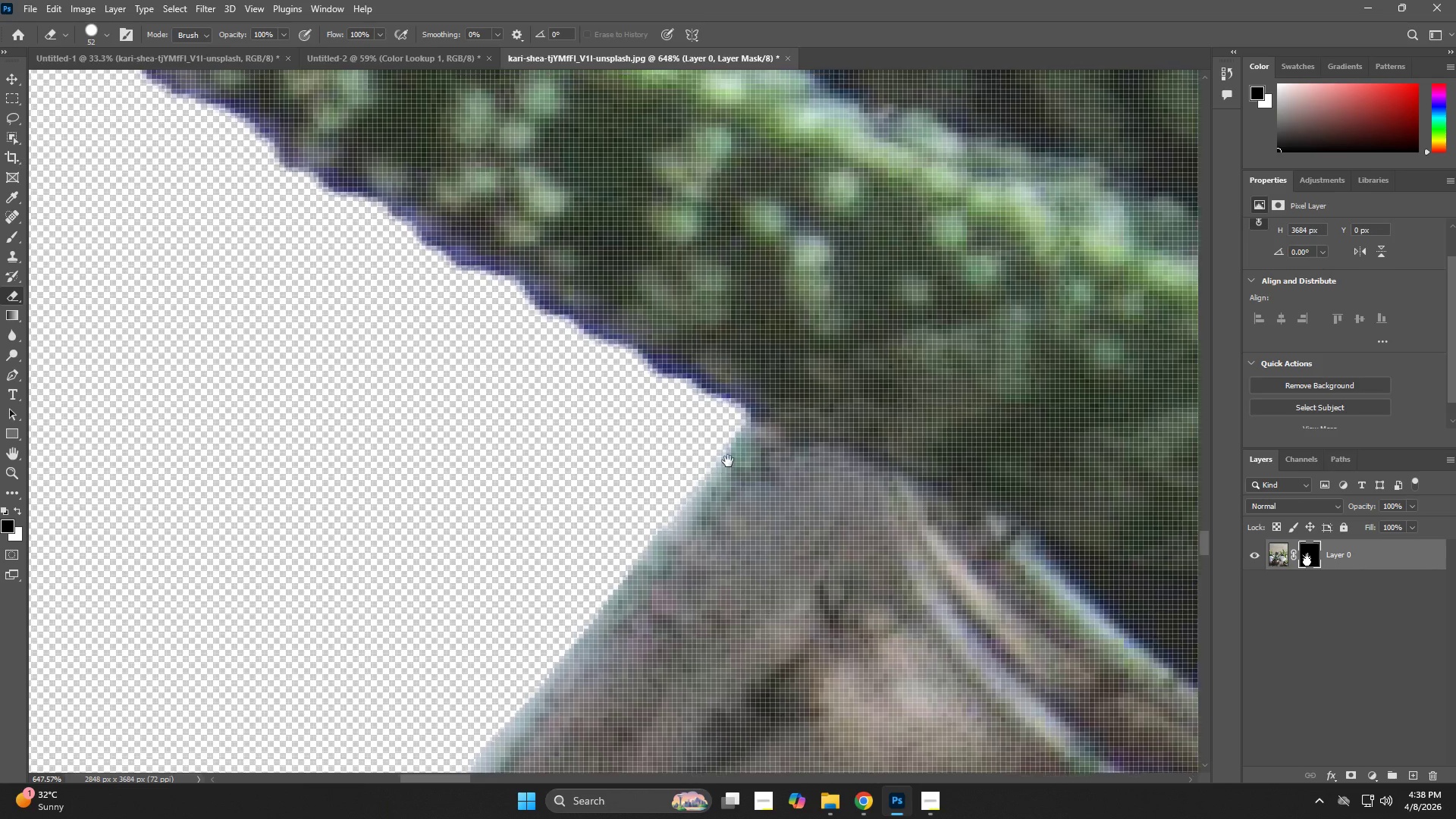 
type(zezexp)
 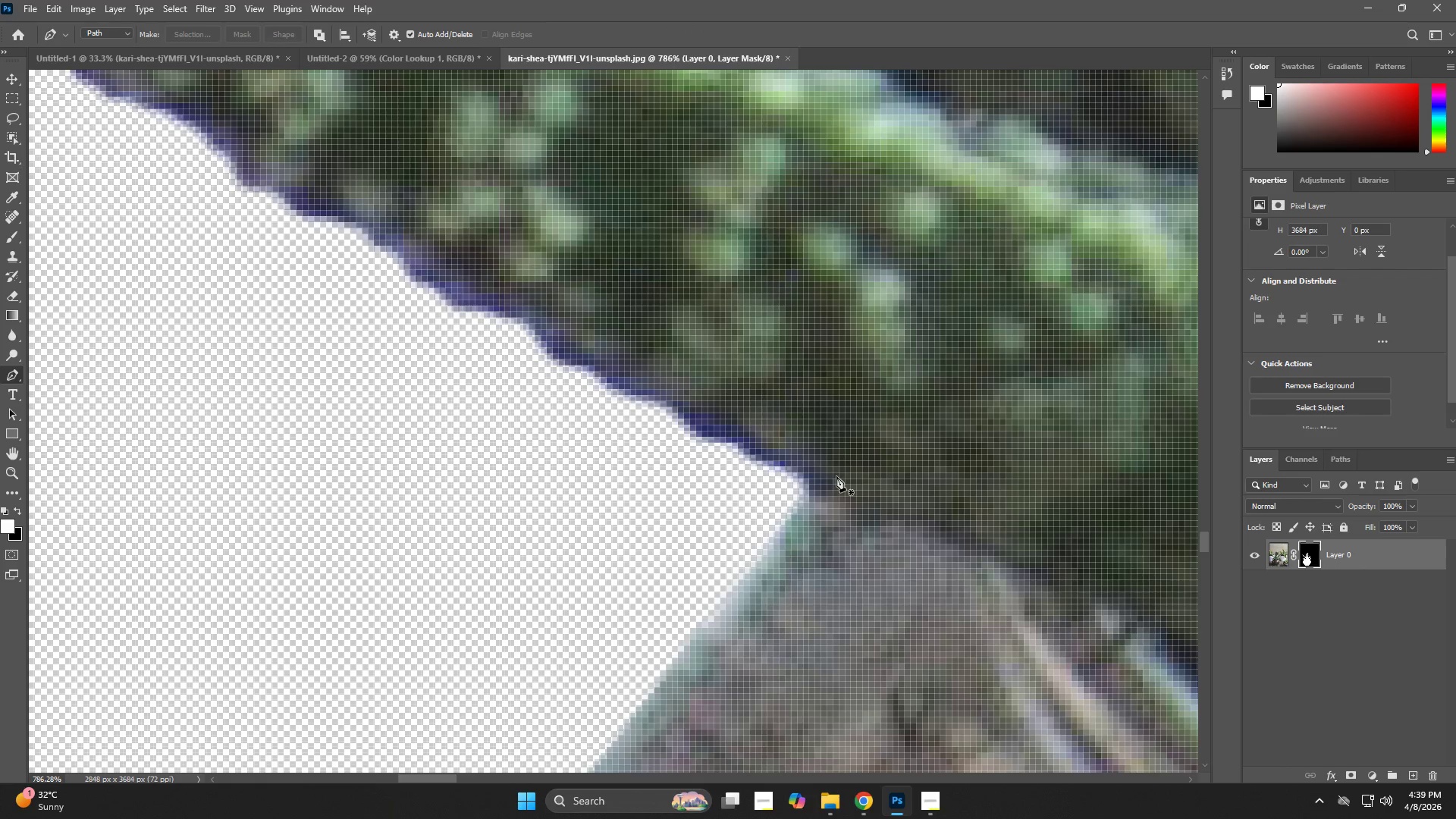 
left_click_drag(start_coordinate=[752, 447], to_coordinate=[711, 459])
 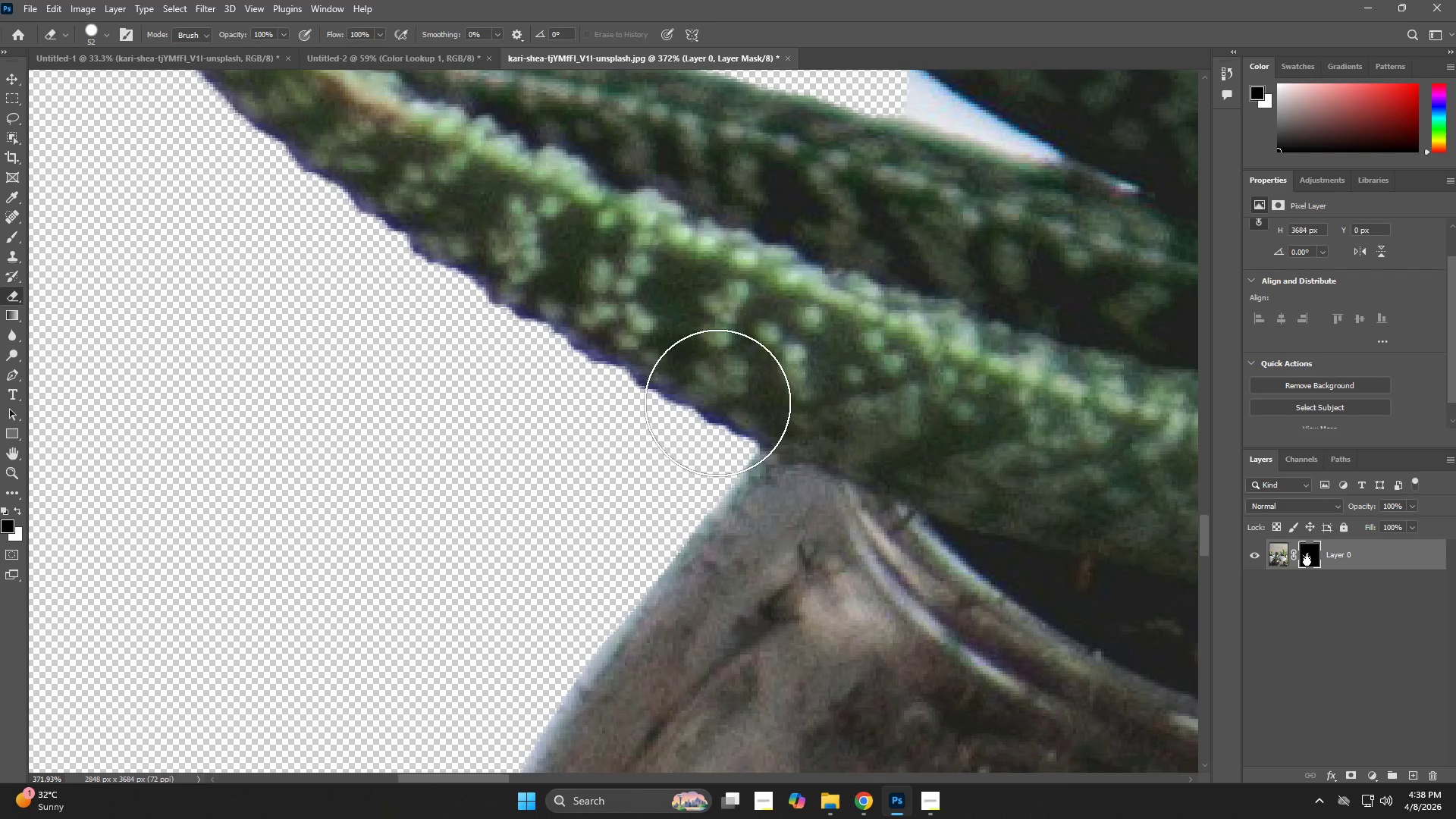 
left_click_drag(start_coordinate=[715, 410], to_coordinate=[765, 449])
 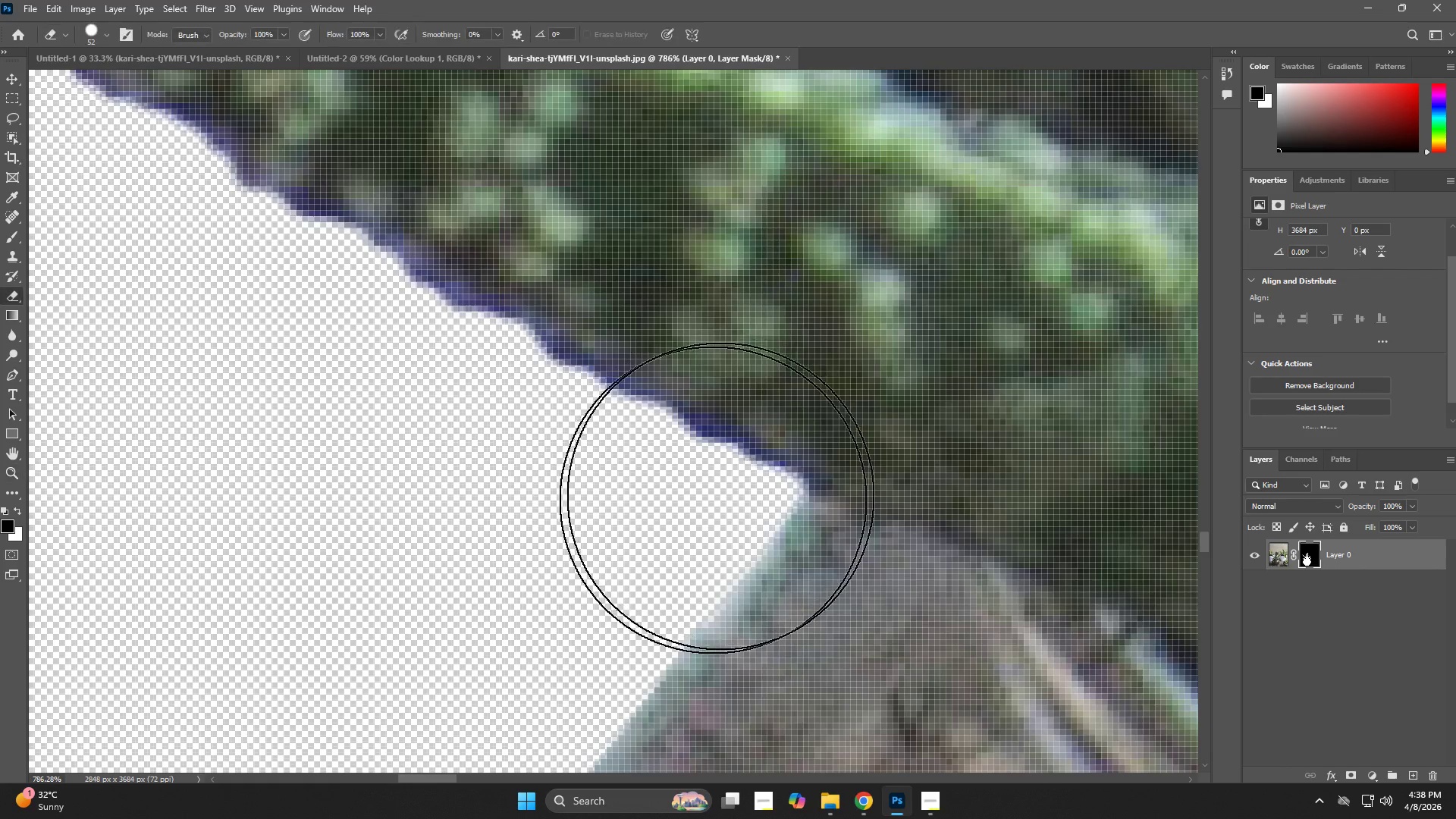 
hold_key(key=AltLeft, duration=0.53)
 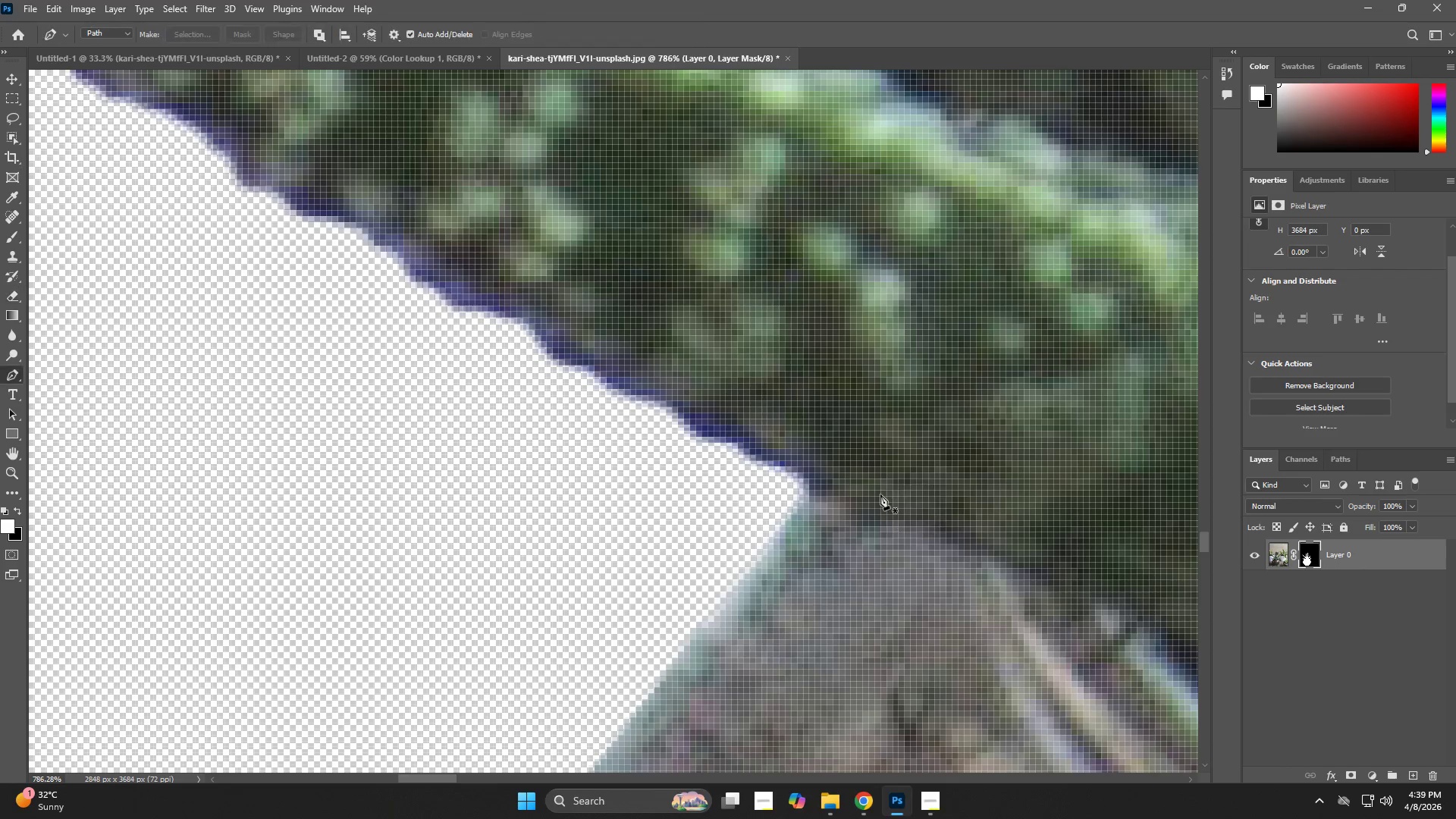 
left_click([831, 475])
 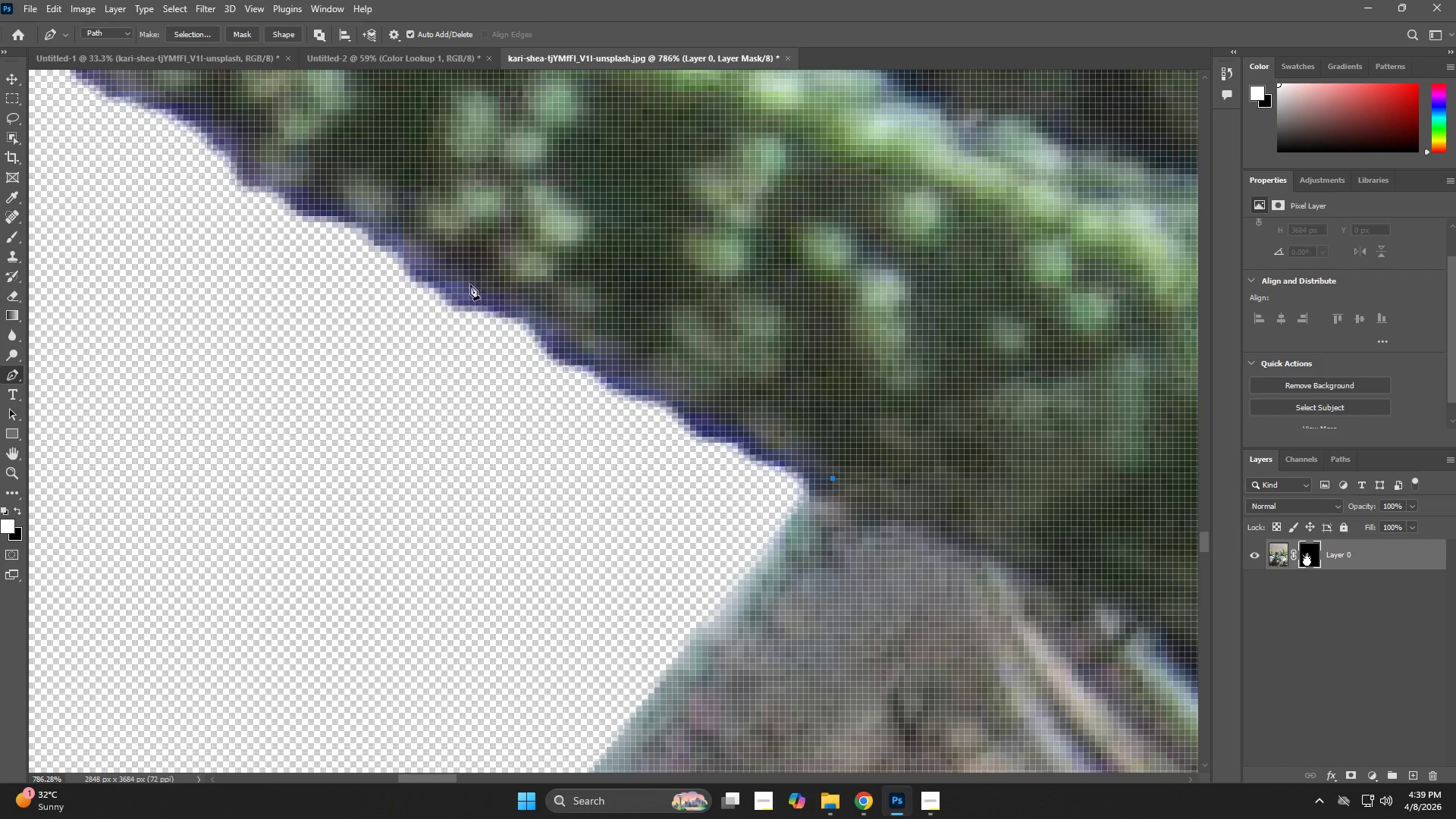 
left_click_drag(start_coordinate=[449, 281], to_coordinate=[348, 212])
 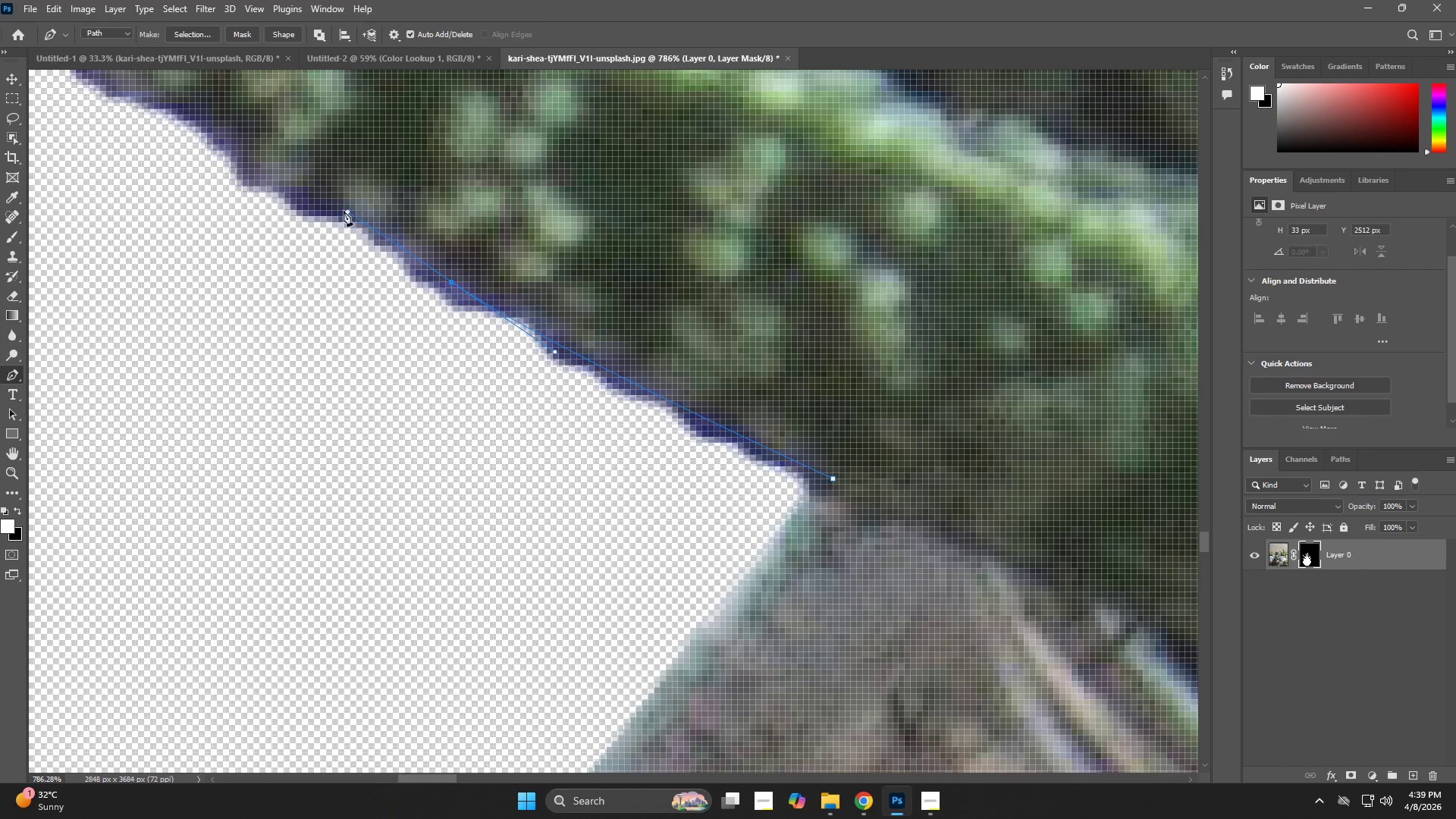 
hold_key(key=Space, duration=0.81)
 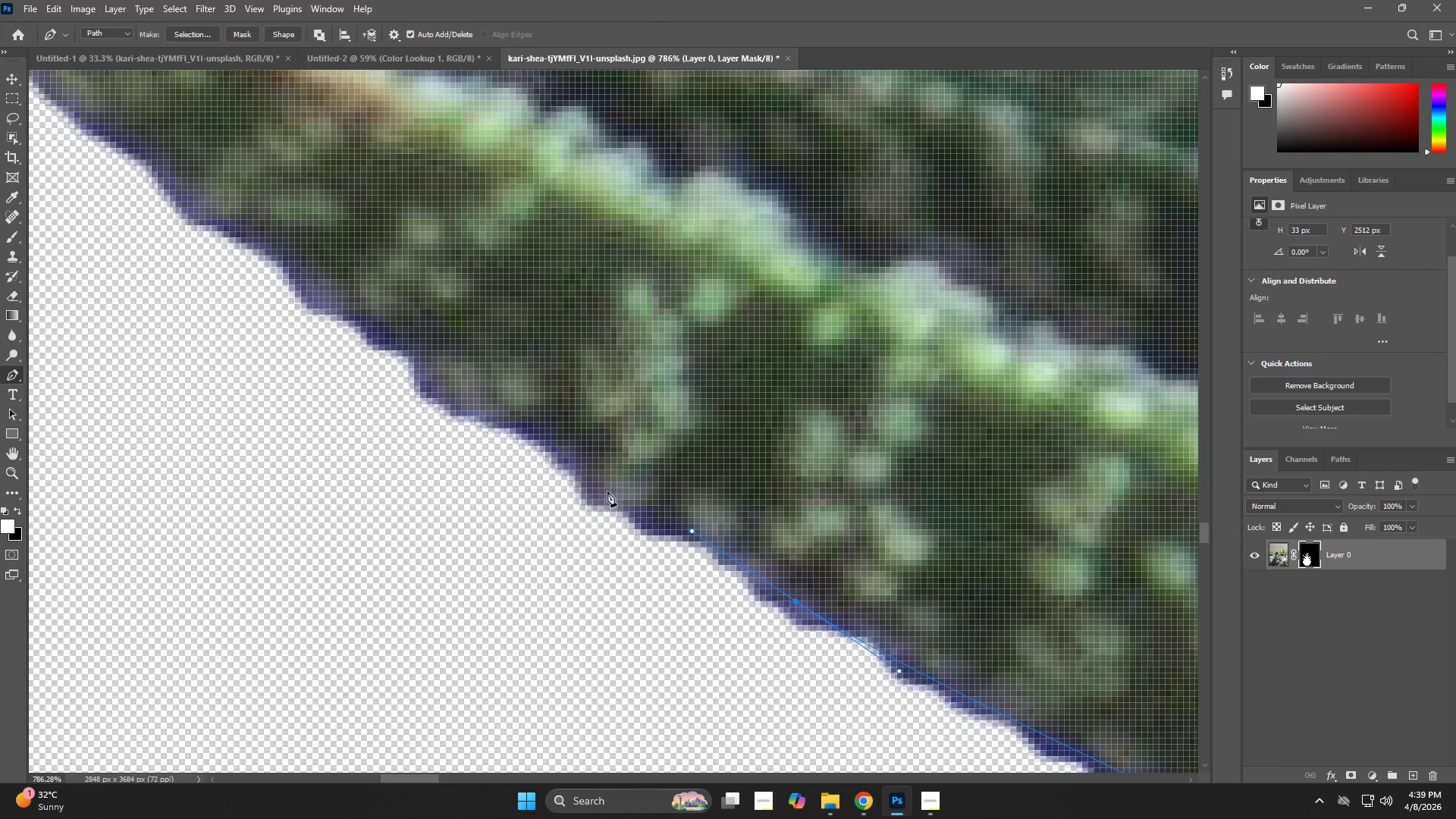 
left_click_drag(start_coordinate=[312, 195], to_coordinate=[657, 514])
 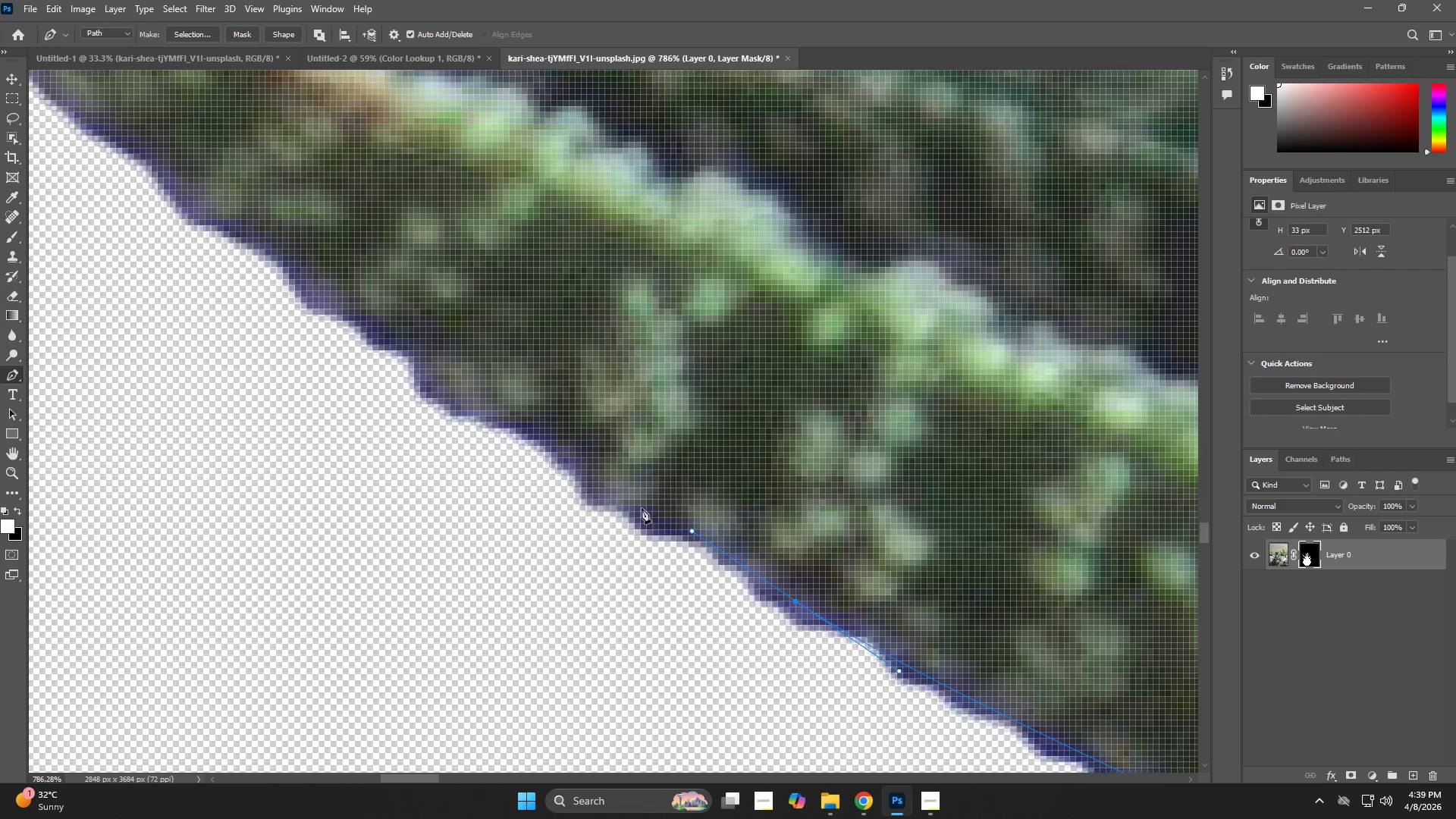 
left_click_drag(start_coordinate=[566, 469], to_coordinate=[499, 424])
 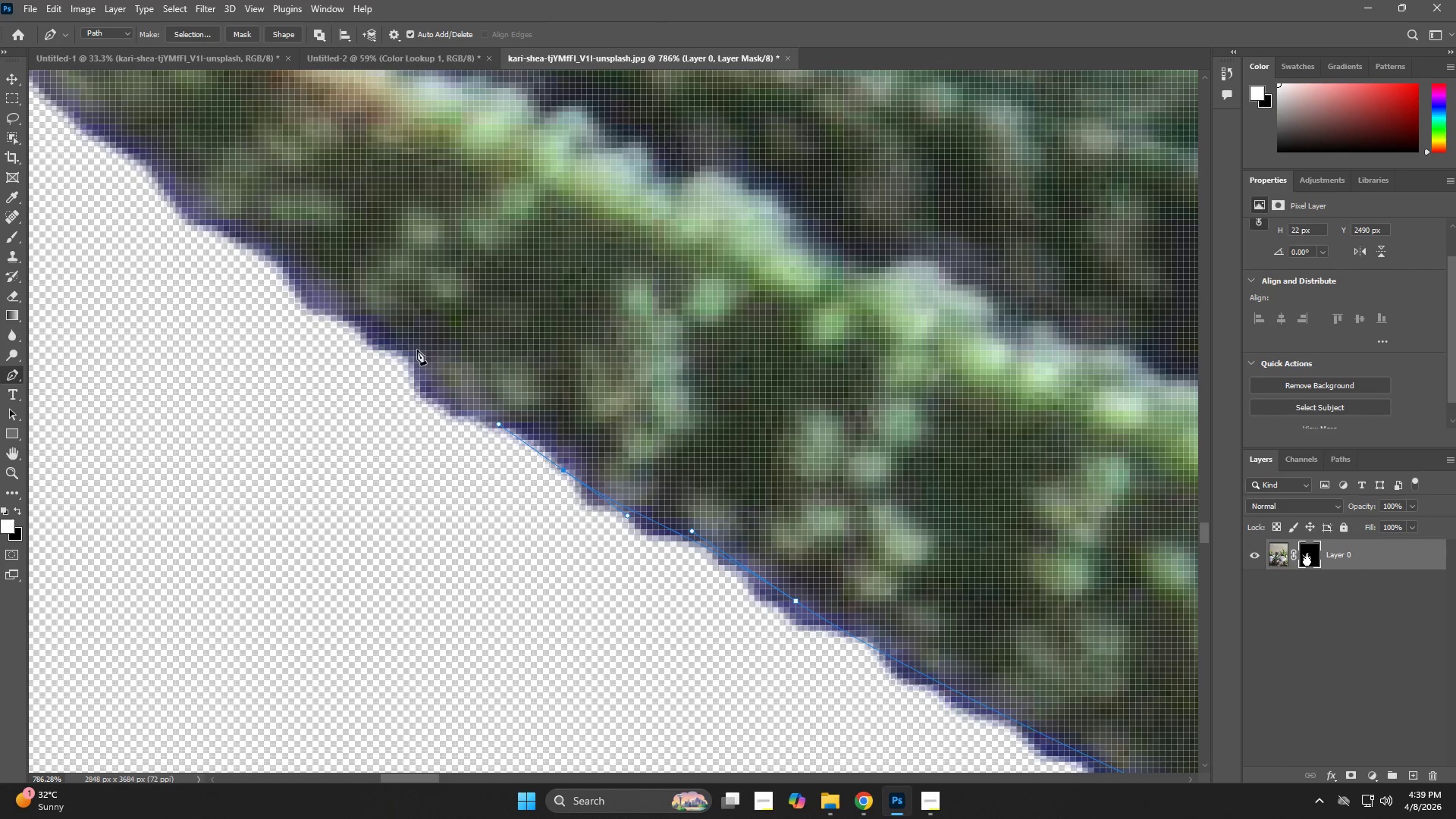 
left_click_drag(start_coordinate=[387, 333], to_coordinate=[295, 284])
 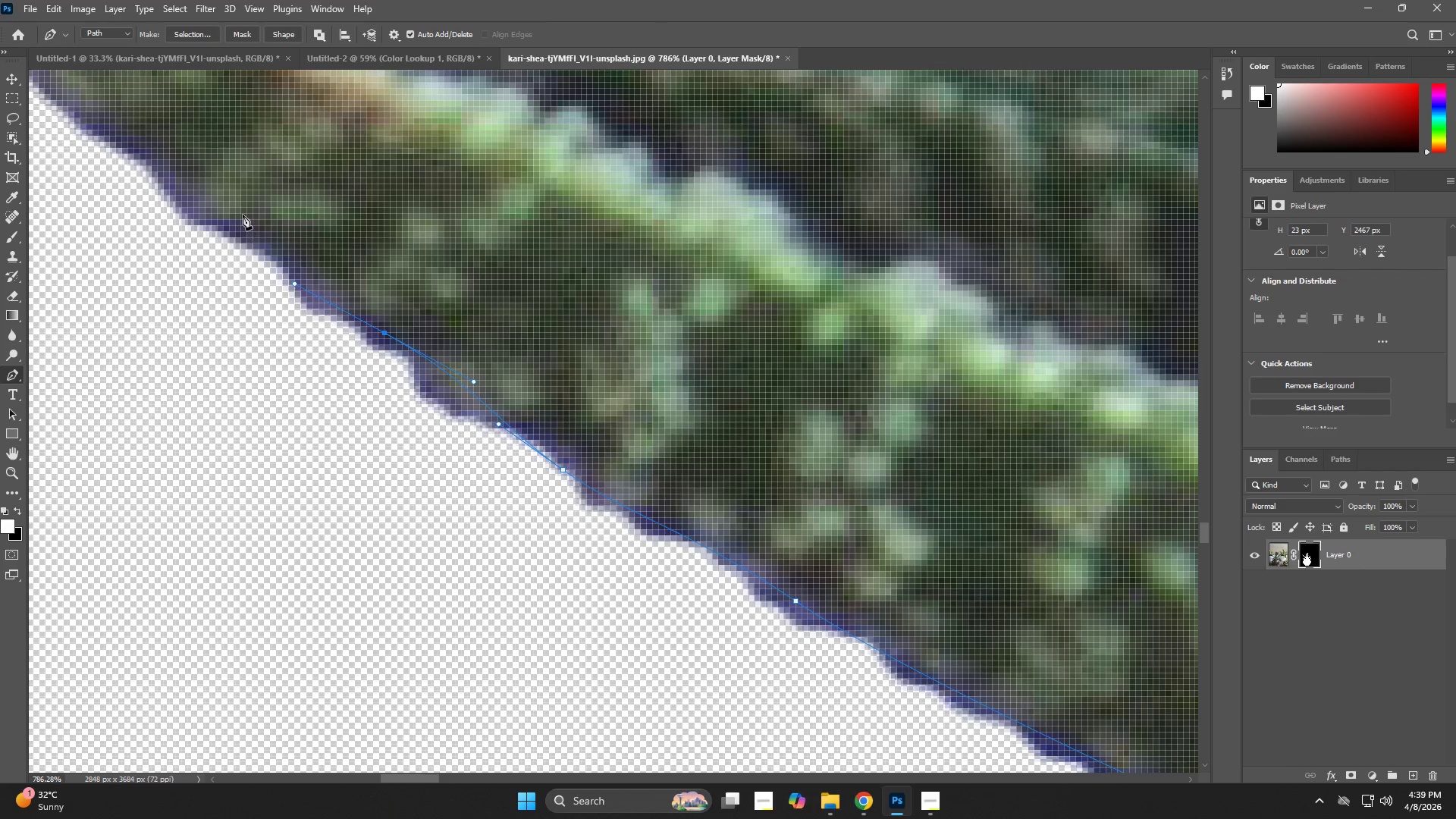 
left_click([232, 210])
 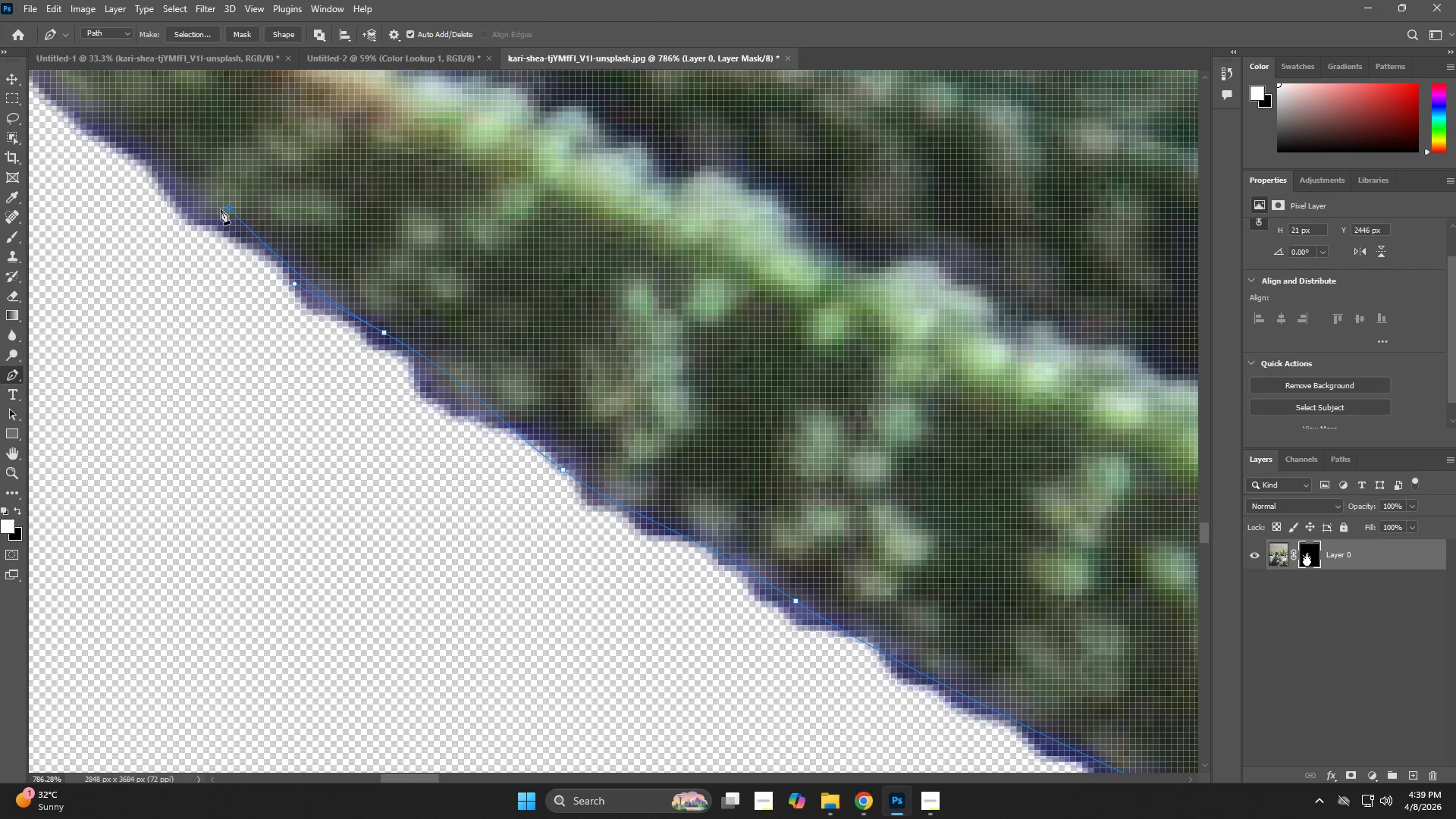 
hold_key(key=Space, duration=0.73)
 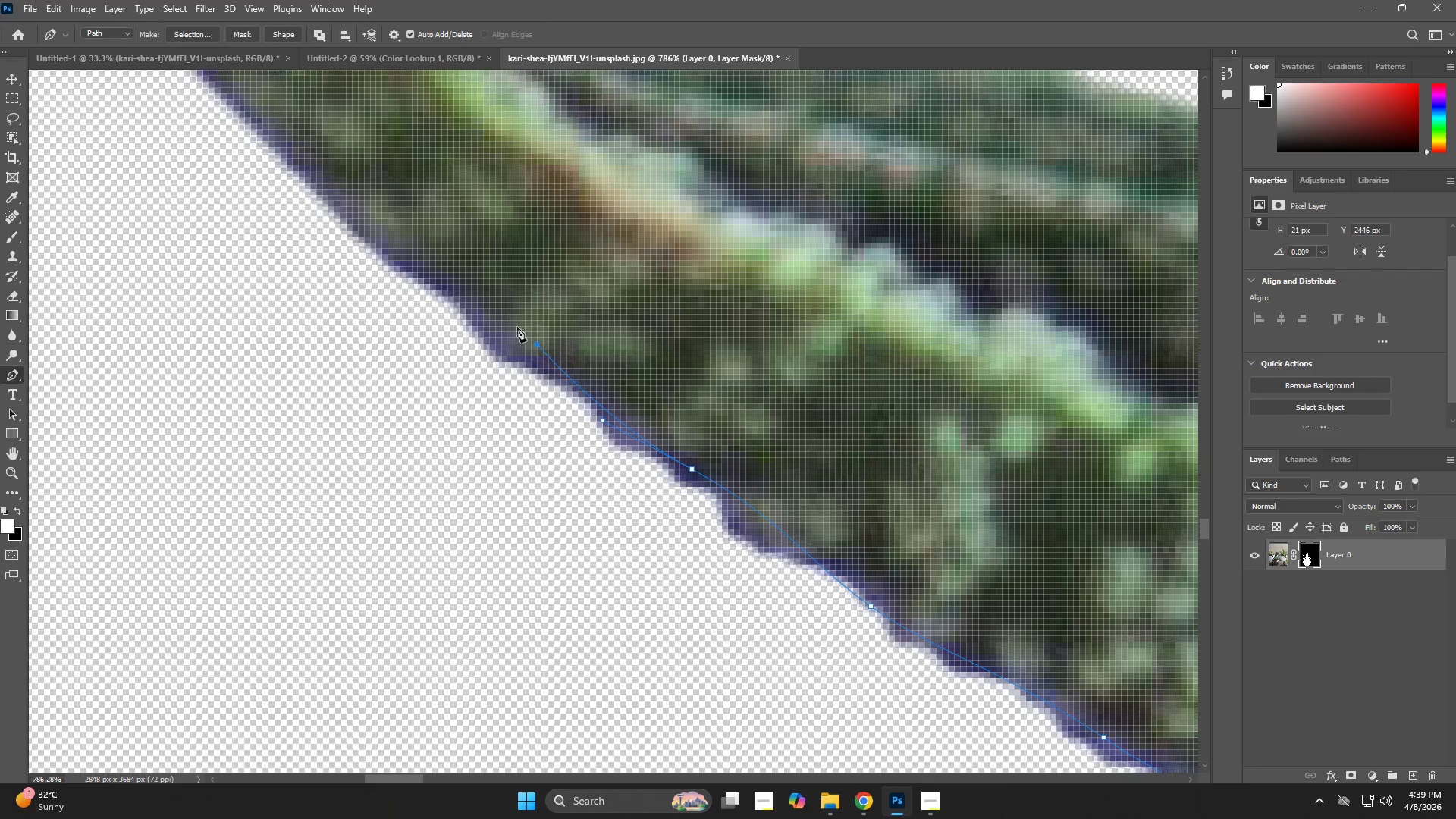 
left_click_drag(start_coordinate=[233, 236], to_coordinate=[541, 372])
 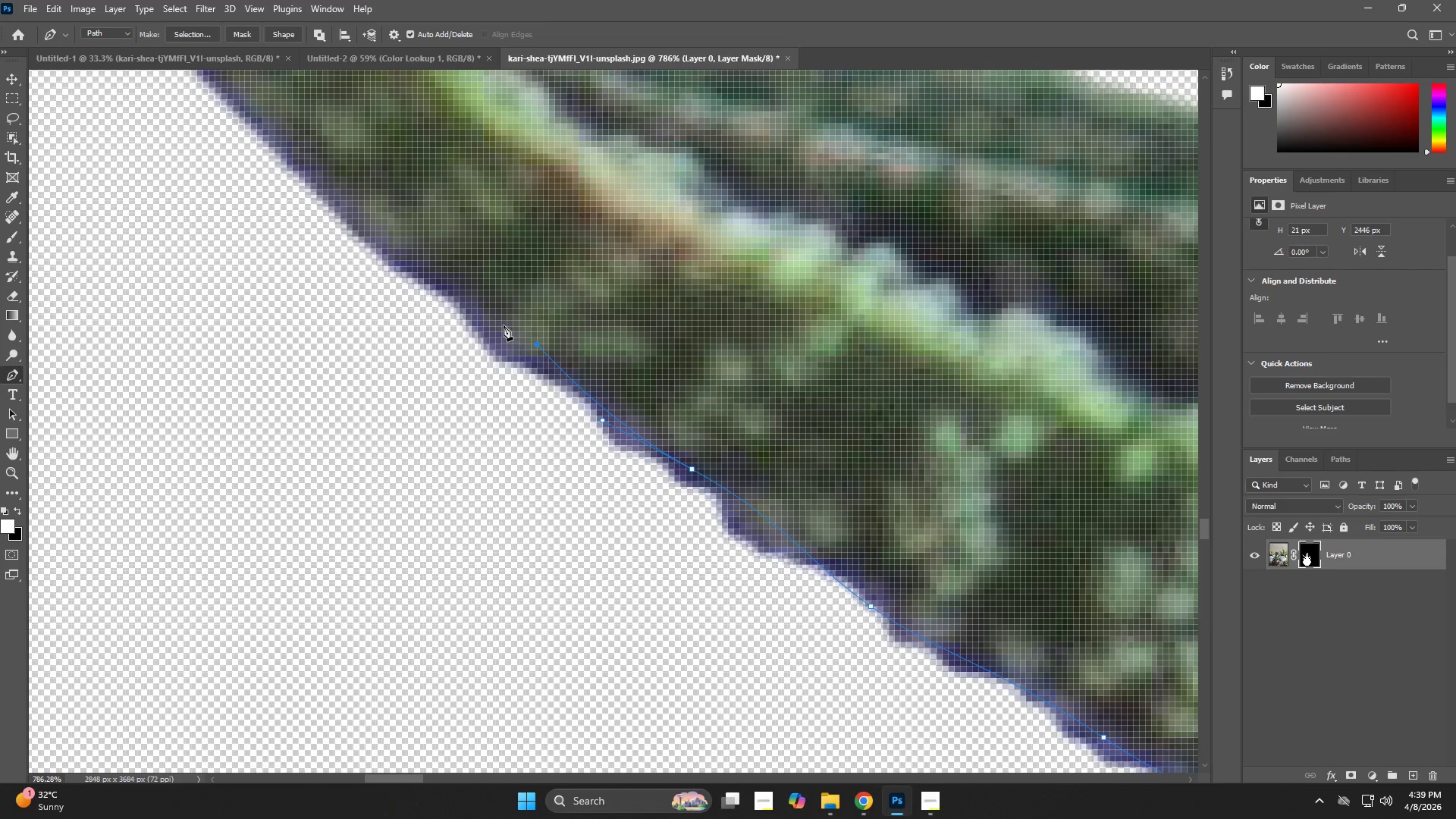 
left_click_drag(start_coordinate=[491, 315], to_coordinate=[476, 309])
 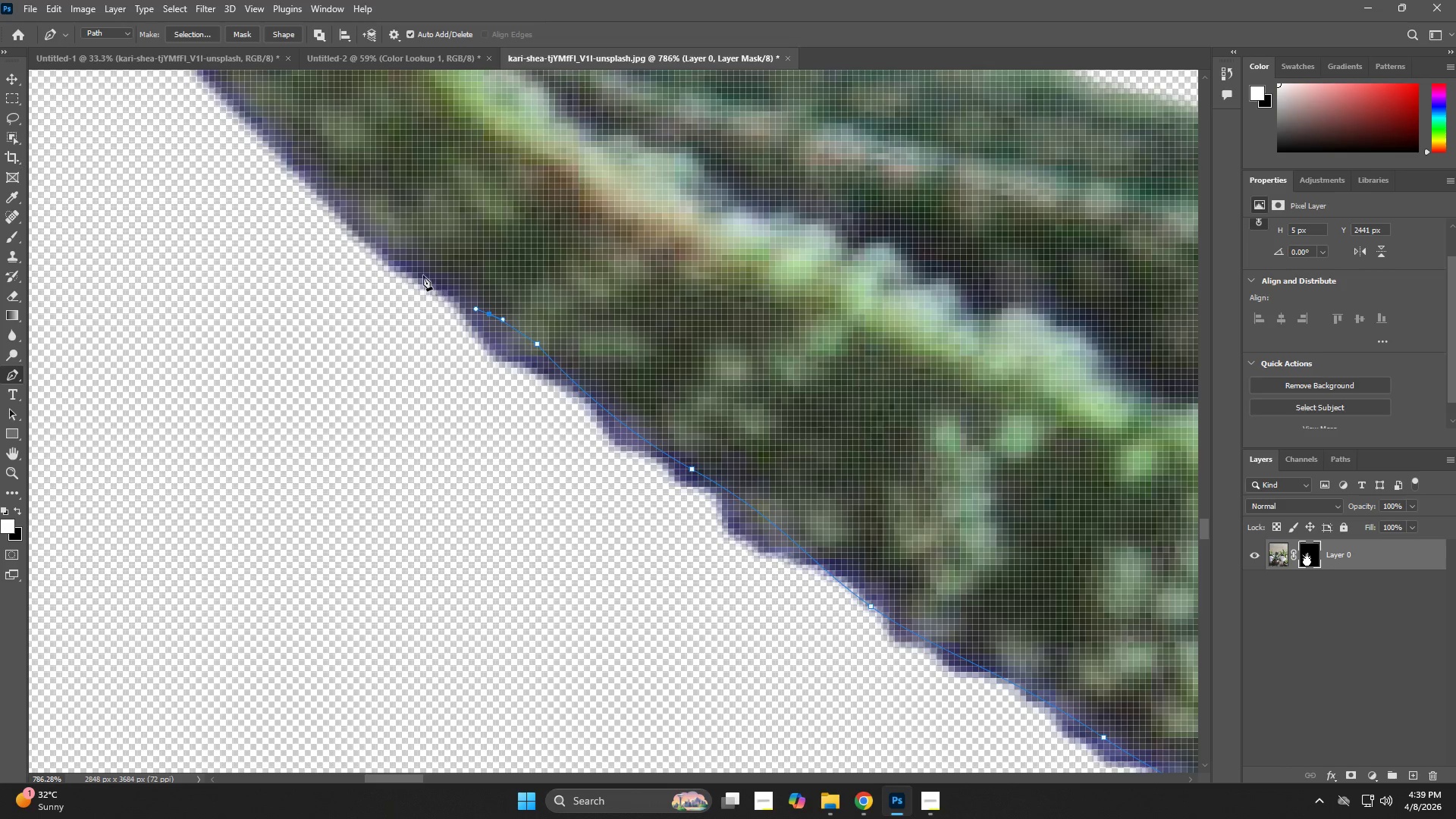 
left_click_drag(start_coordinate=[408, 268], to_coordinate=[394, 255])
 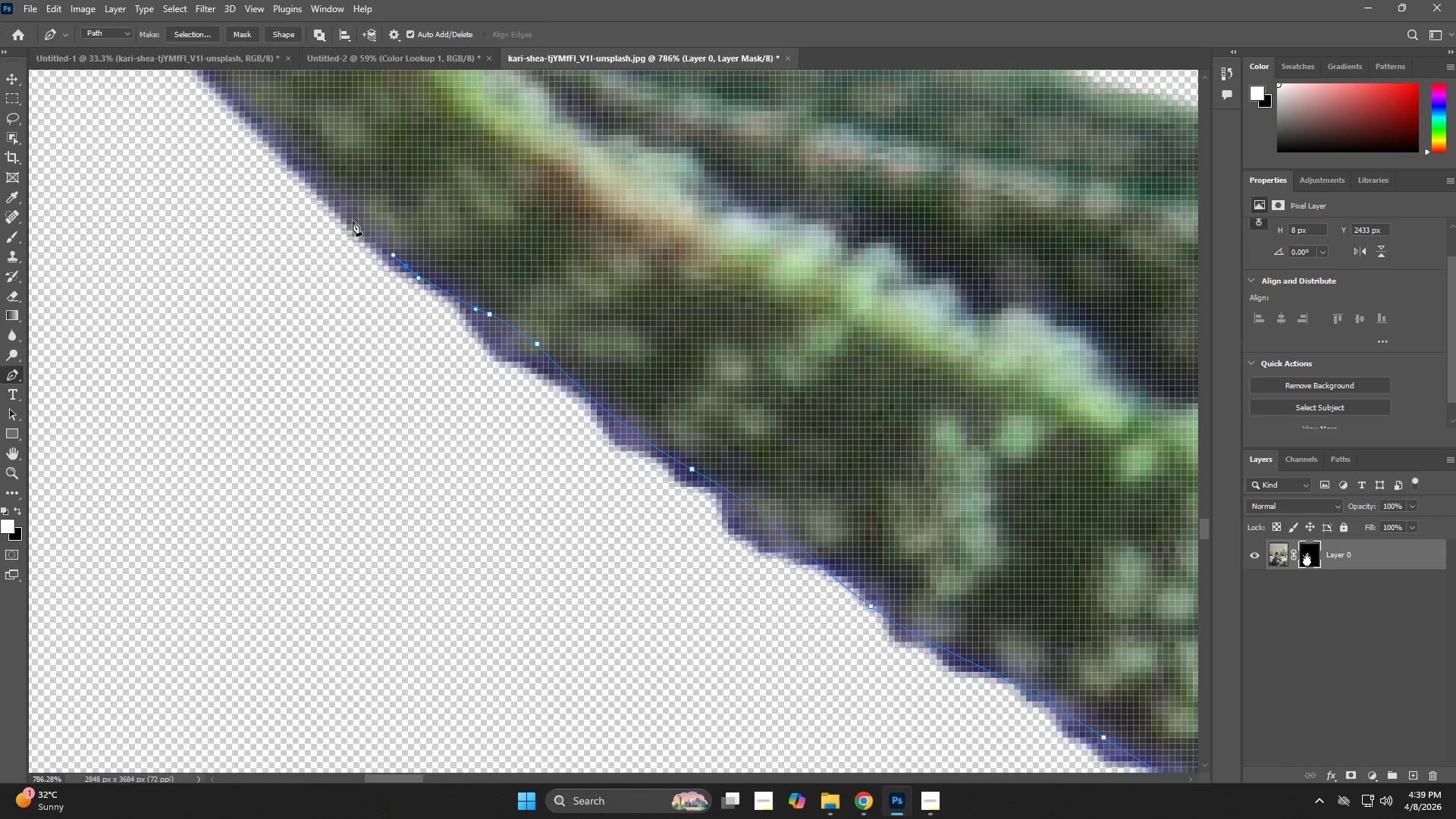 
hold_key(key=Space, duration=0.58)
 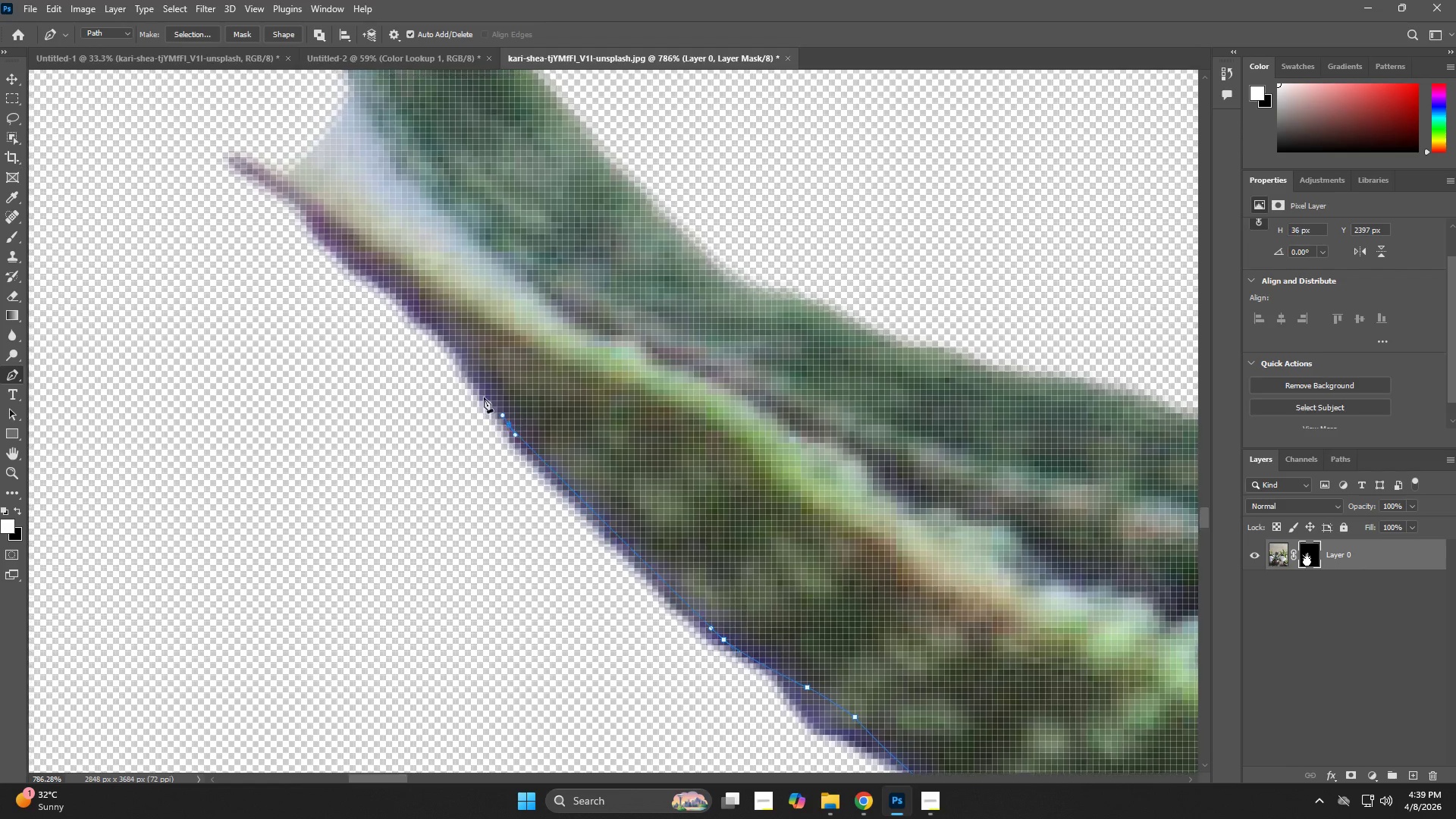 
left_click_drag(start_coordinate=[305, 189], to_coordinate=[573, 494])
 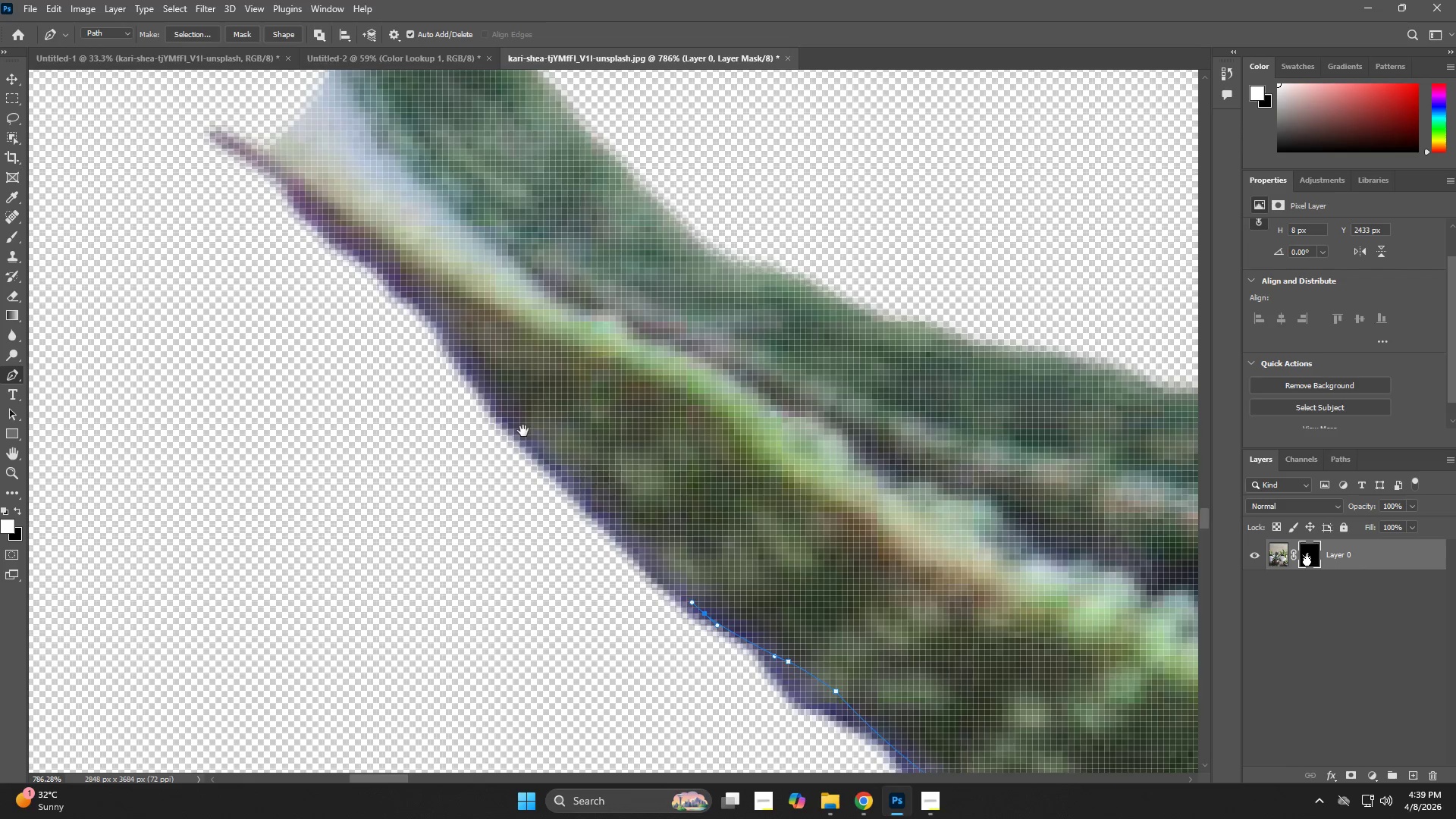 
left_click_drag(start_coordinate=[512, 424], to_coordinate=[503, 416])
 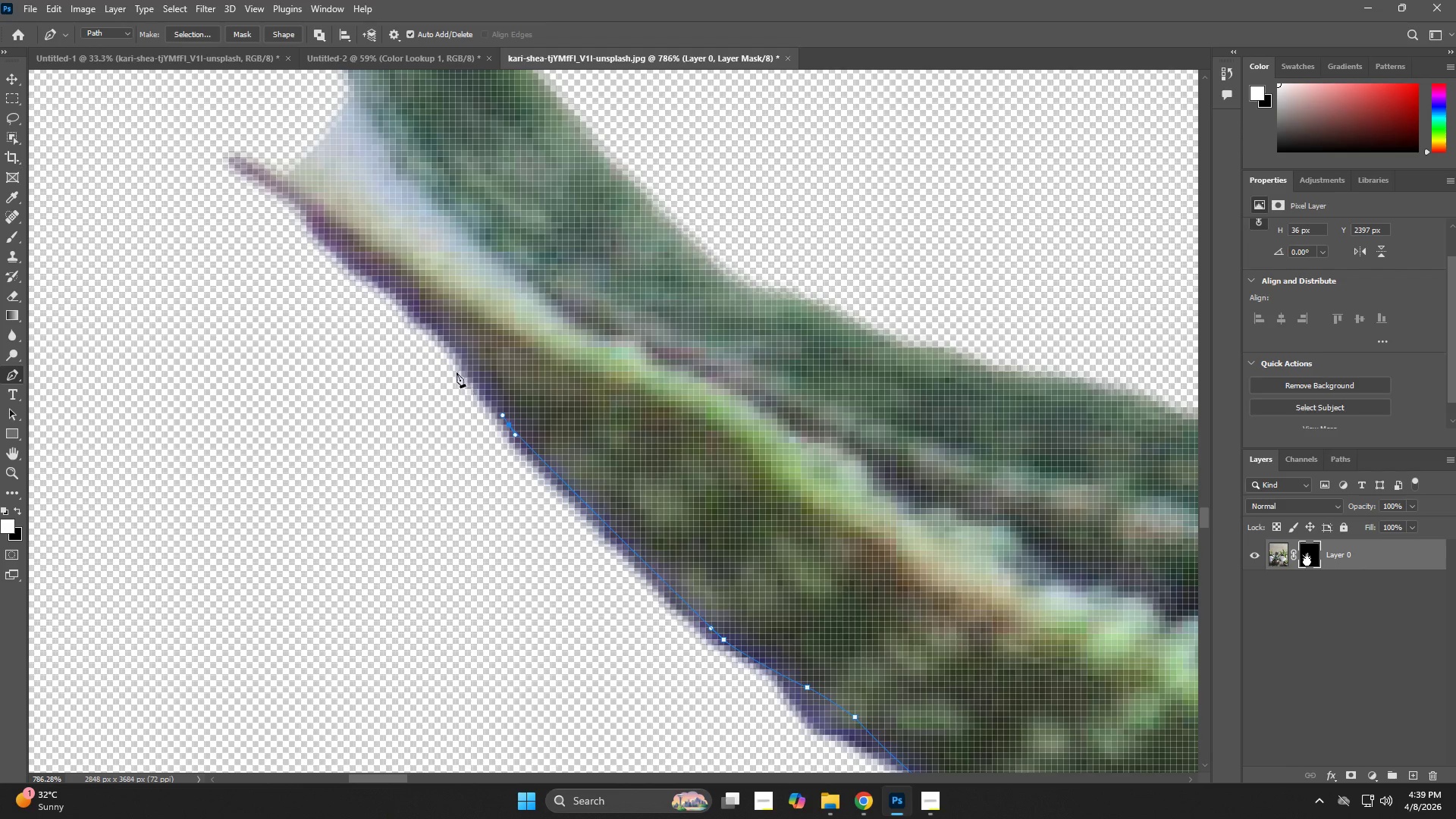 
left_click_drag(start_coordinate=[451, 365], to_coordinate=[440, 353])
 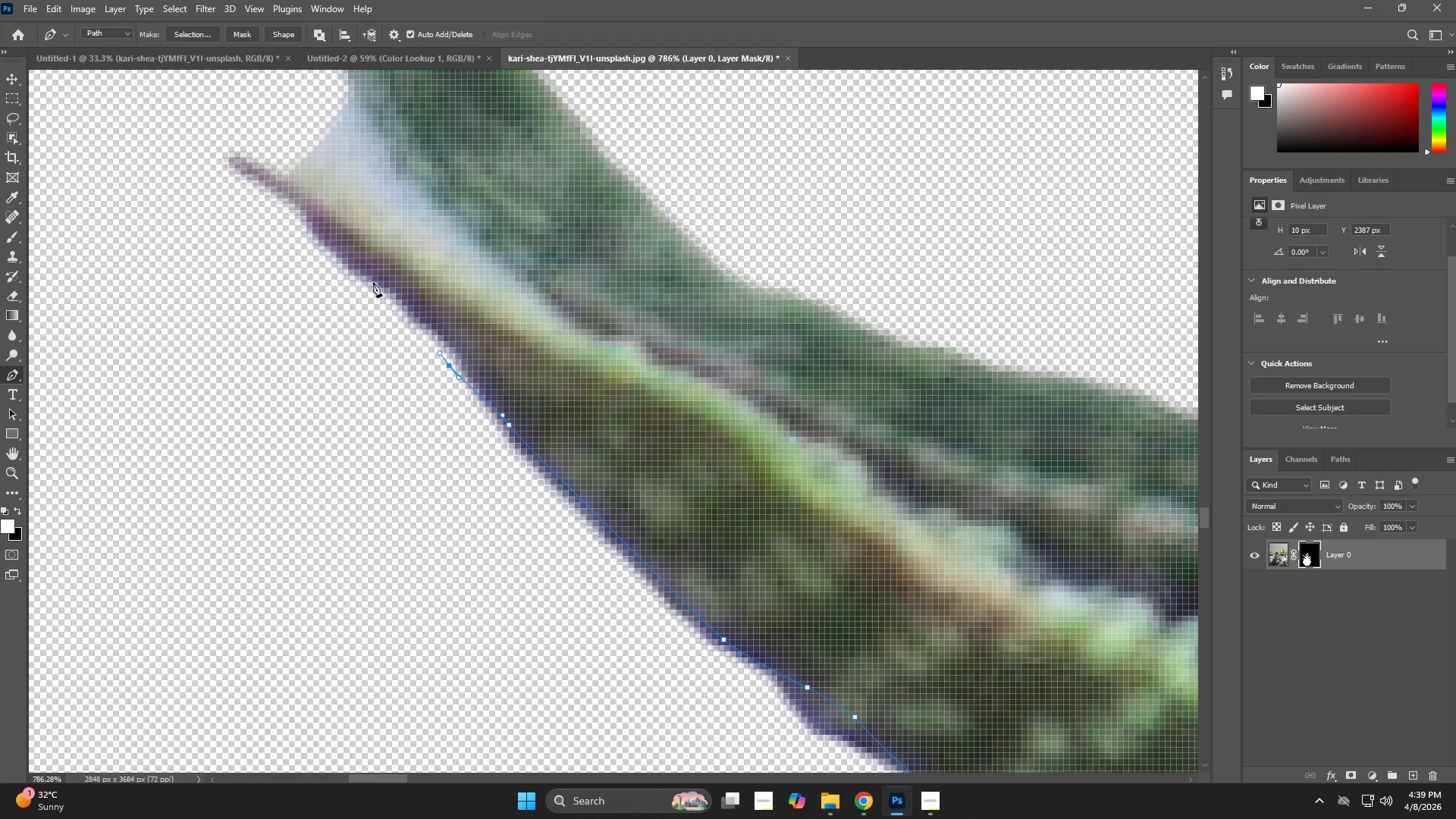 
left_click_drag(start_coordinate=[356, 268], to_coordinate=[291, 231])
 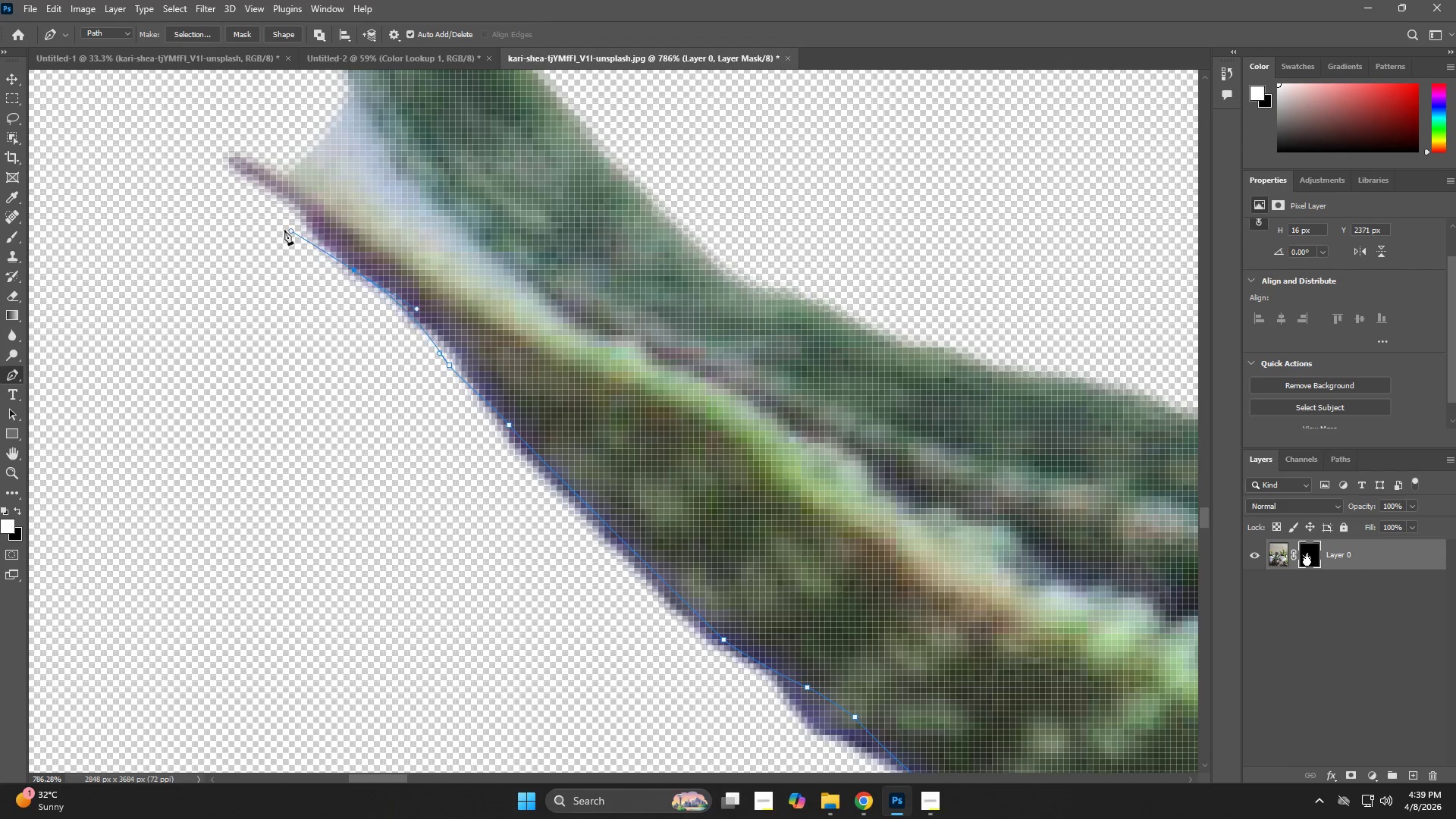 
left_click_drag(start_coordinate=[284, 230], to_coordinate=[282, 241])
 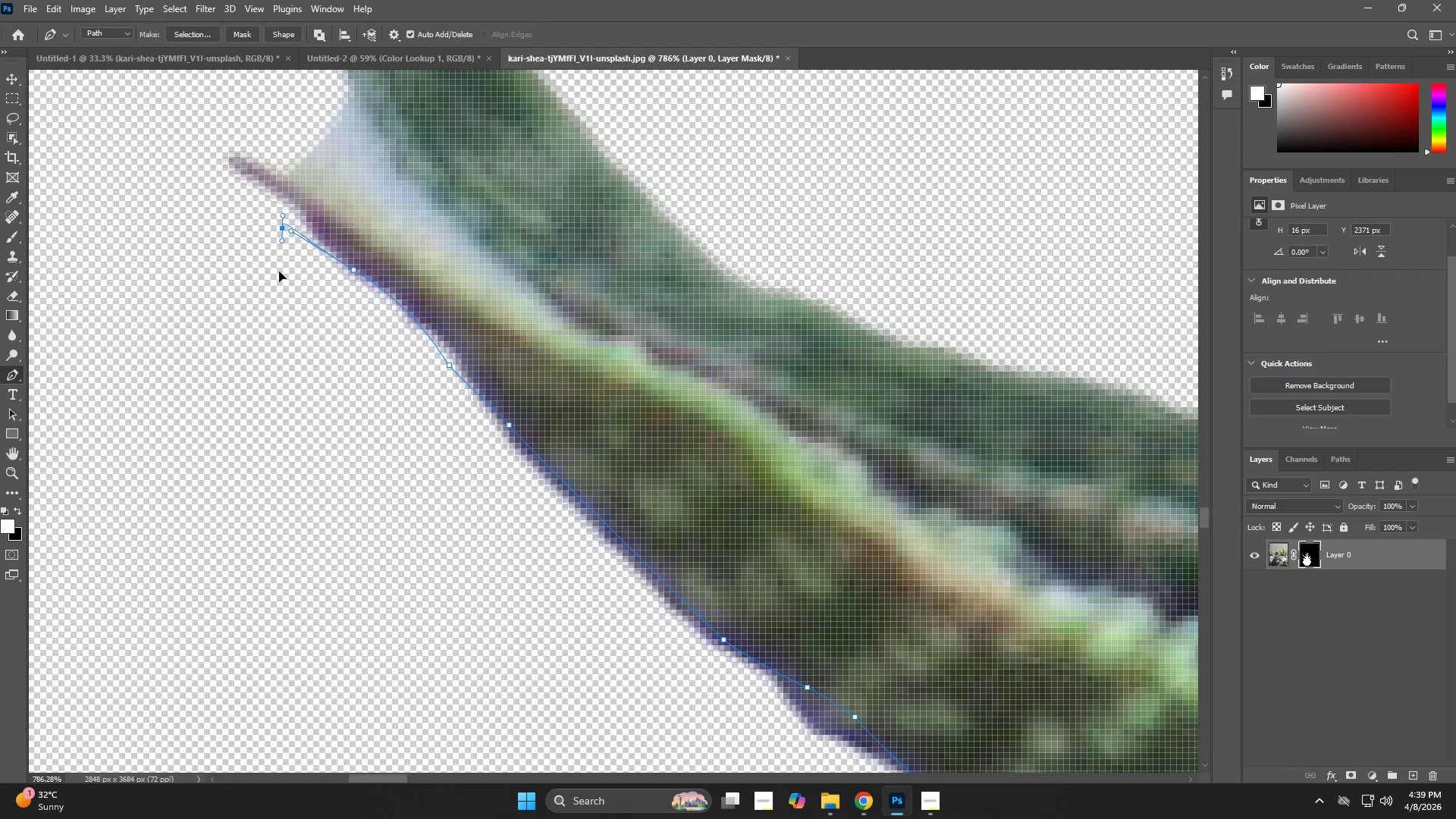 
left_click_drag(start_coordinate=[309, 453], to_coordinate=[318, 468])
 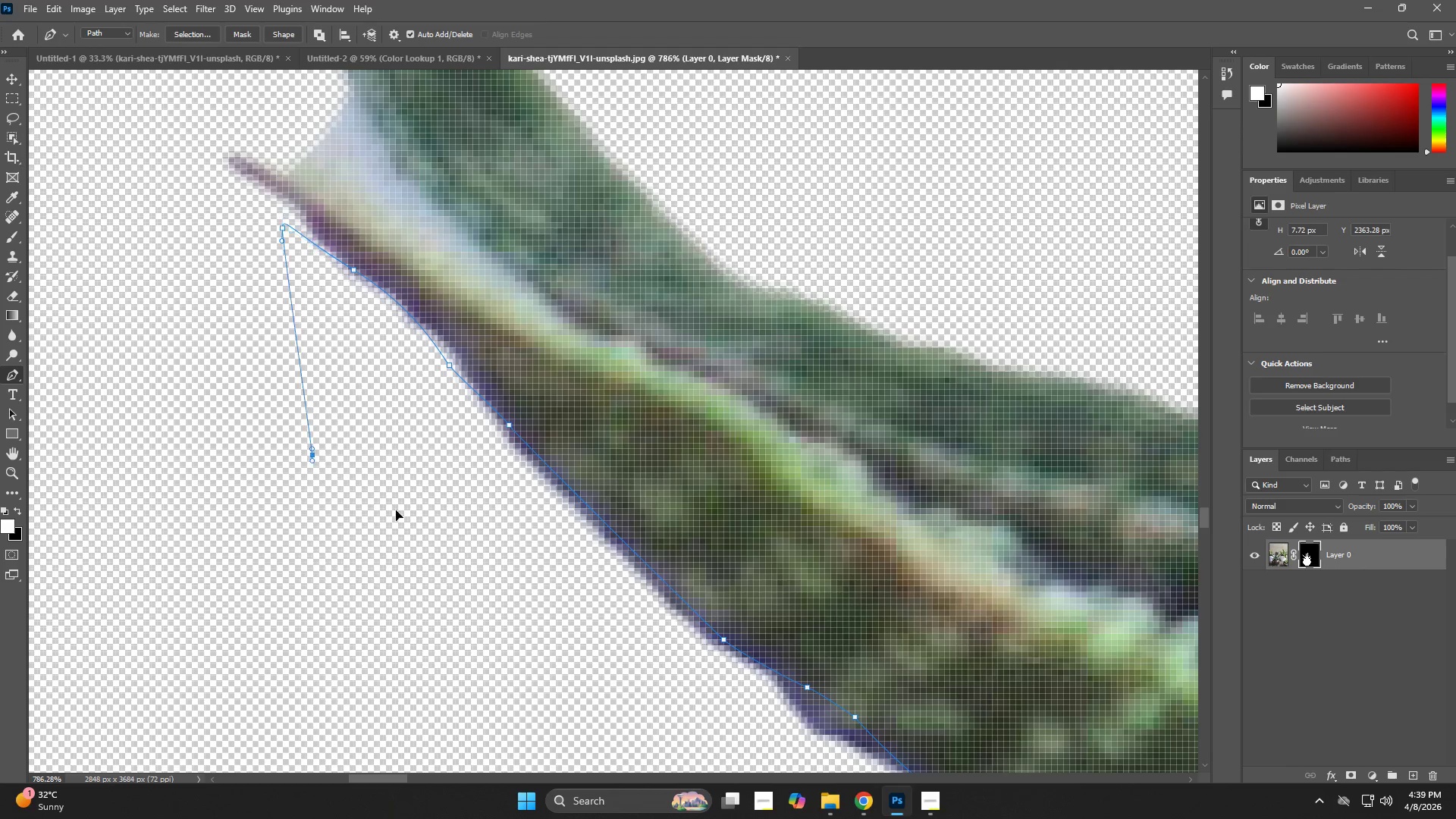 
type(zp)
 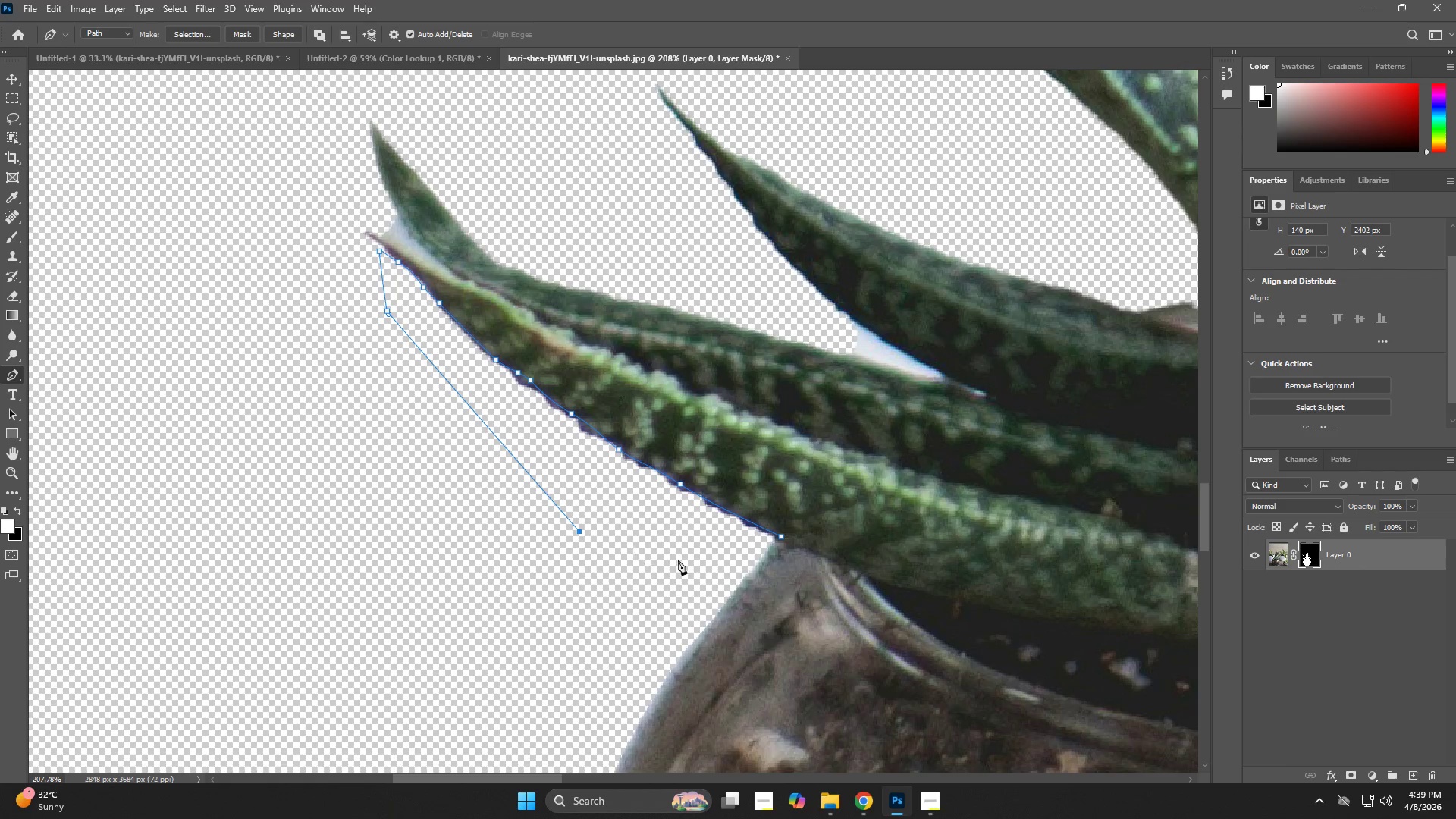 
left_click_drag(start_coordinate=[515, 594], to_coordinate=[432, 617])
 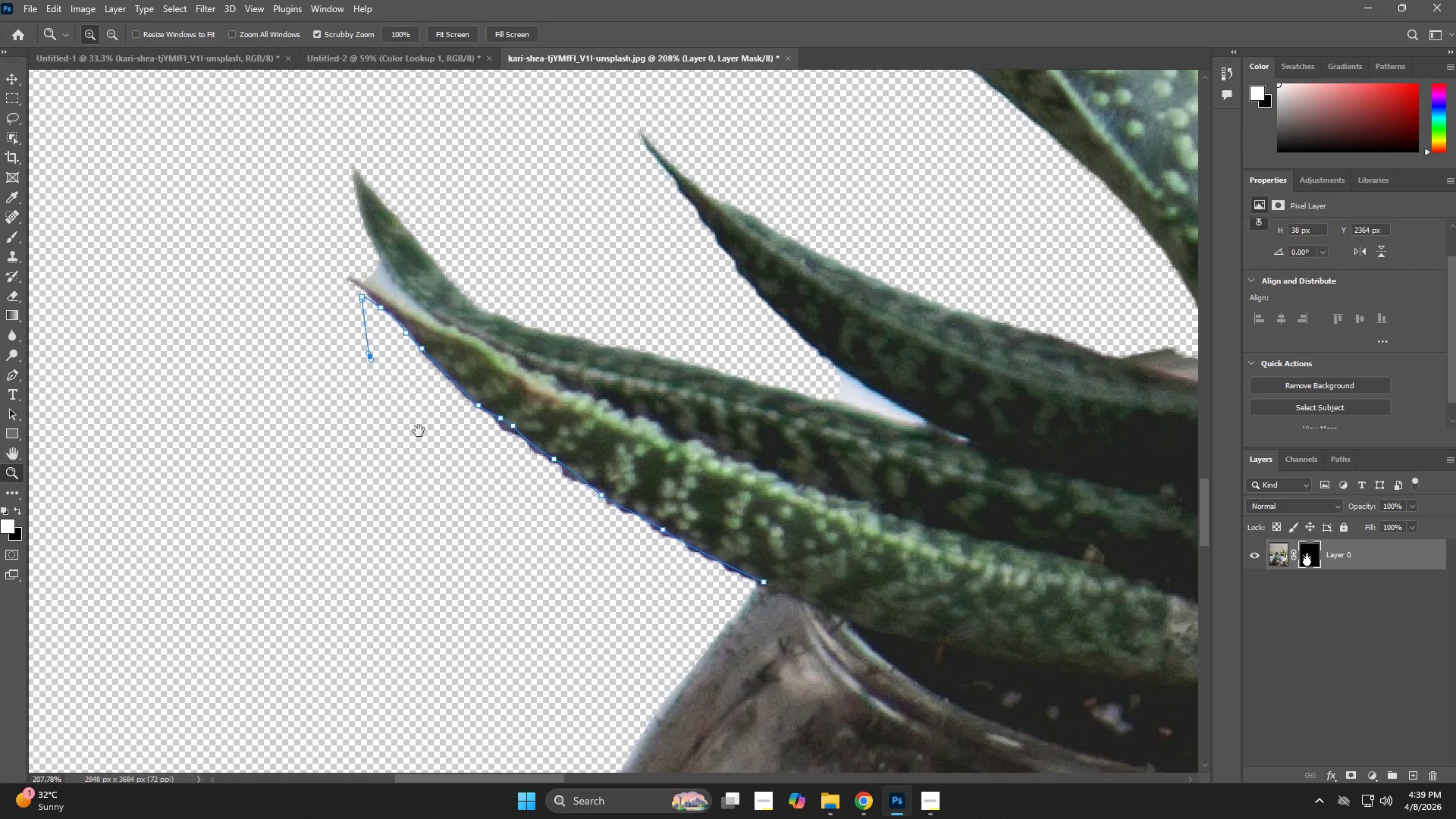 
hold_key(key=Space, duration=0.56)
 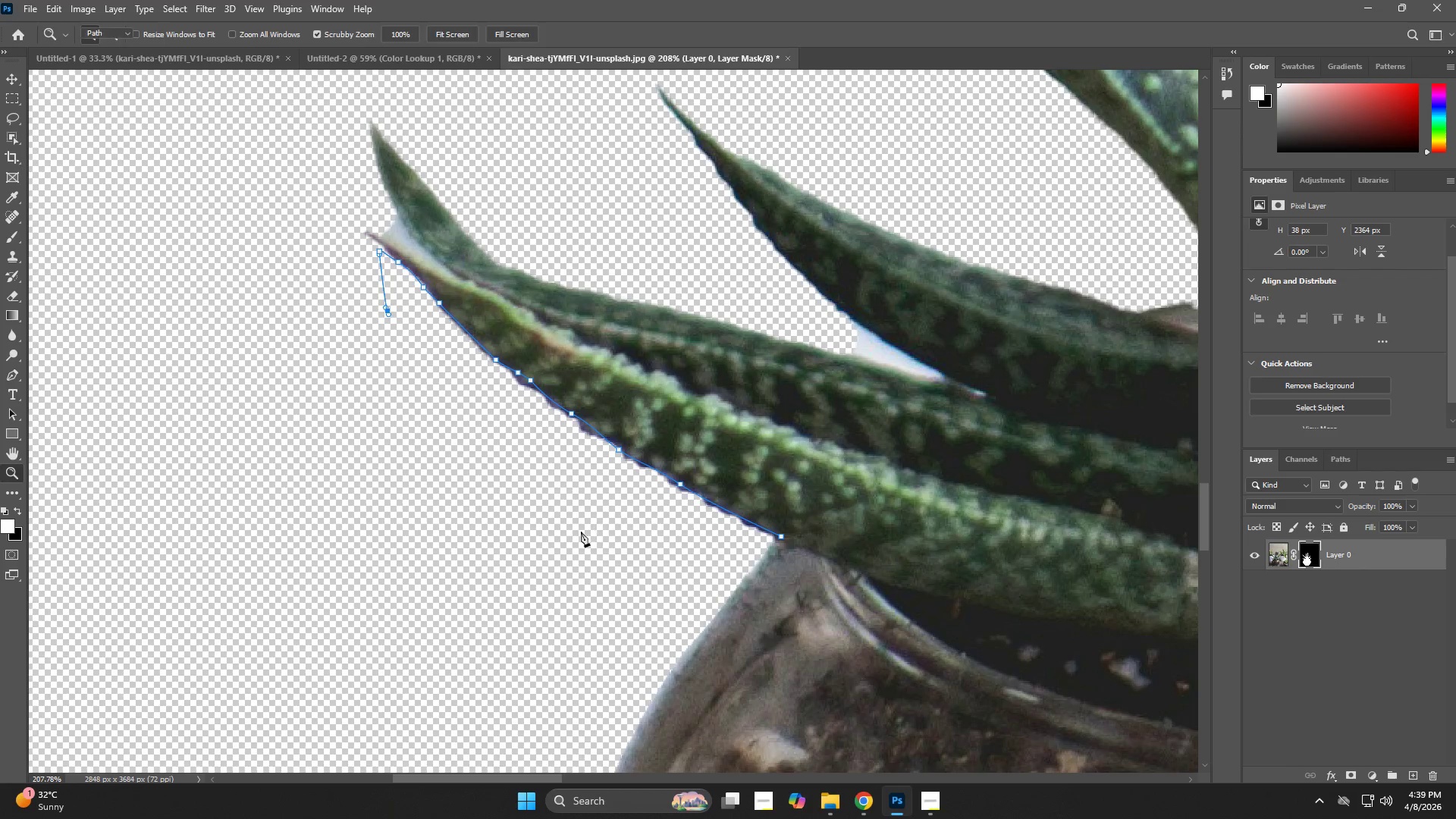 
left_click_drag(start_coordinate=[510, 632], to_coordinate=[428, 410])
 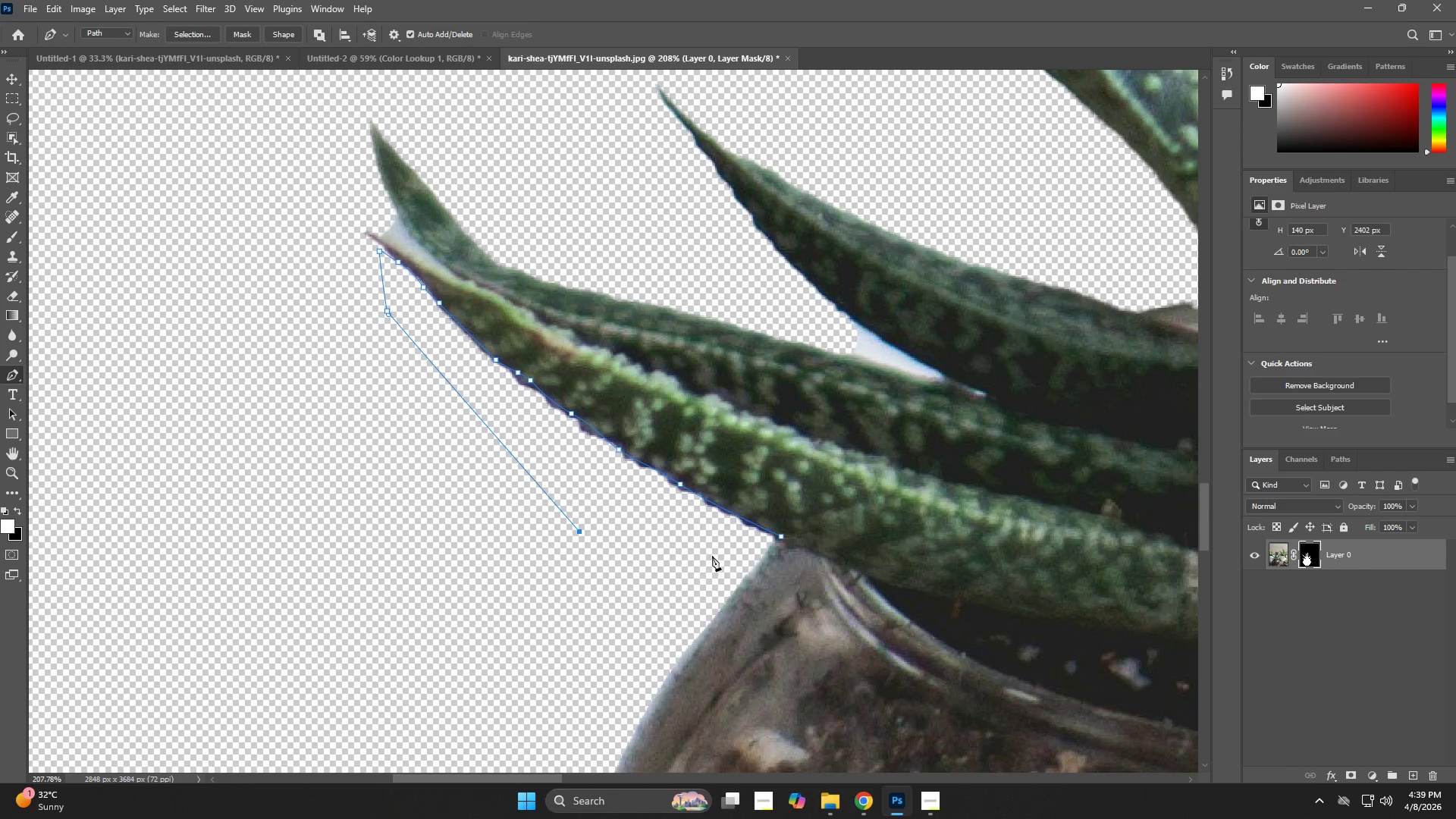 
key(Control+ControlLeft)
 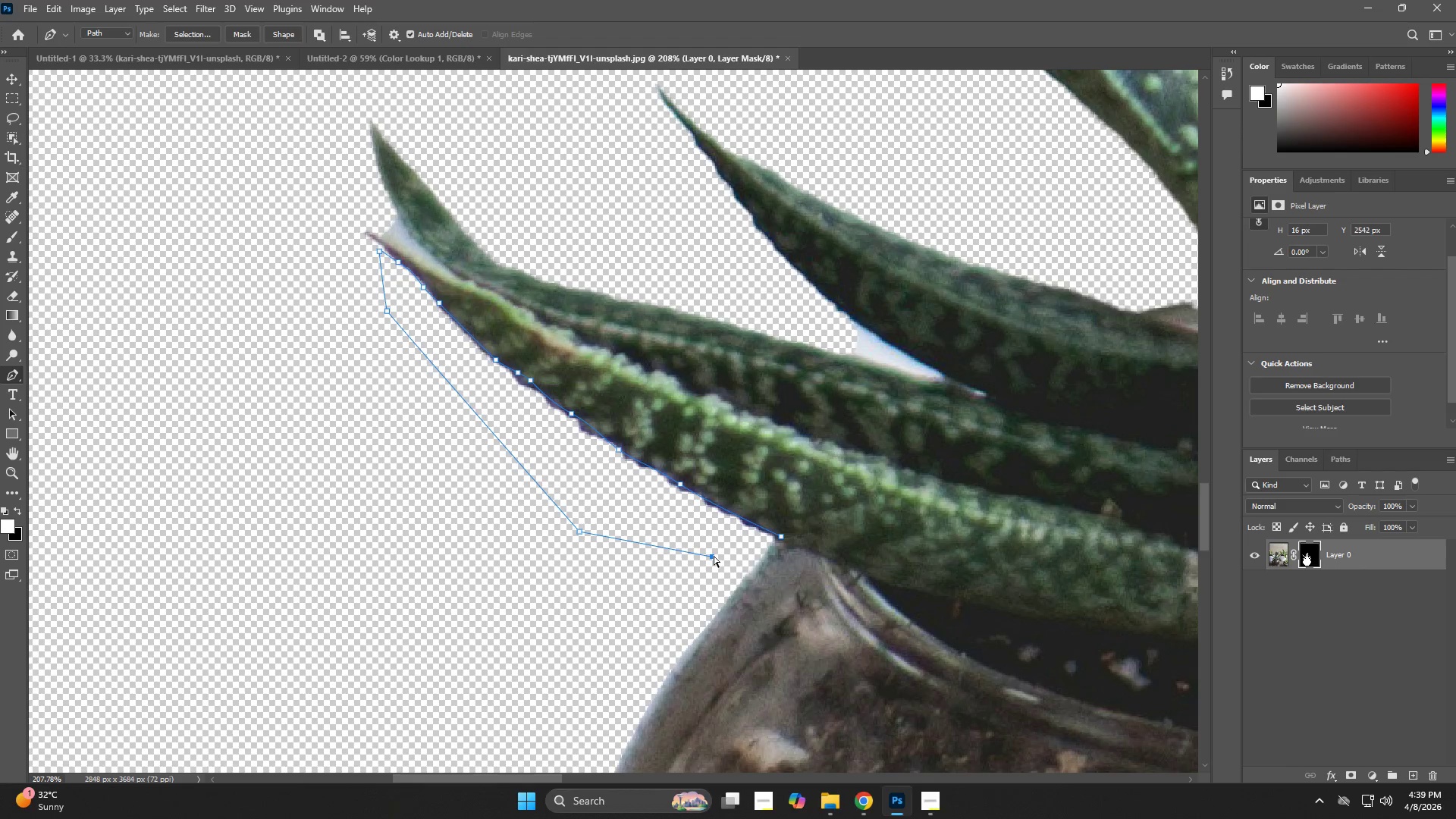 
key(Control+NumpadEnter)
 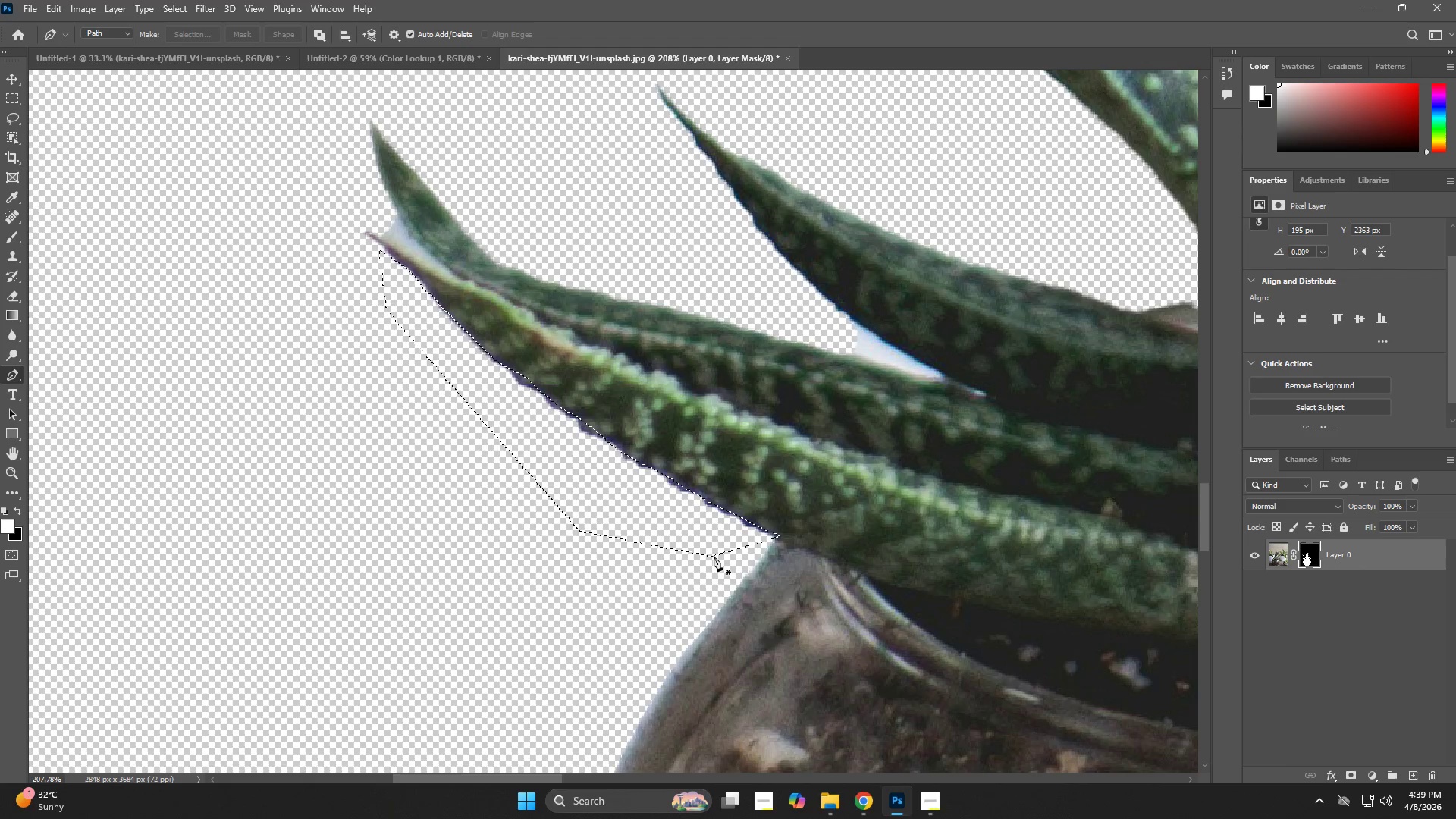 
key(Backspace)
 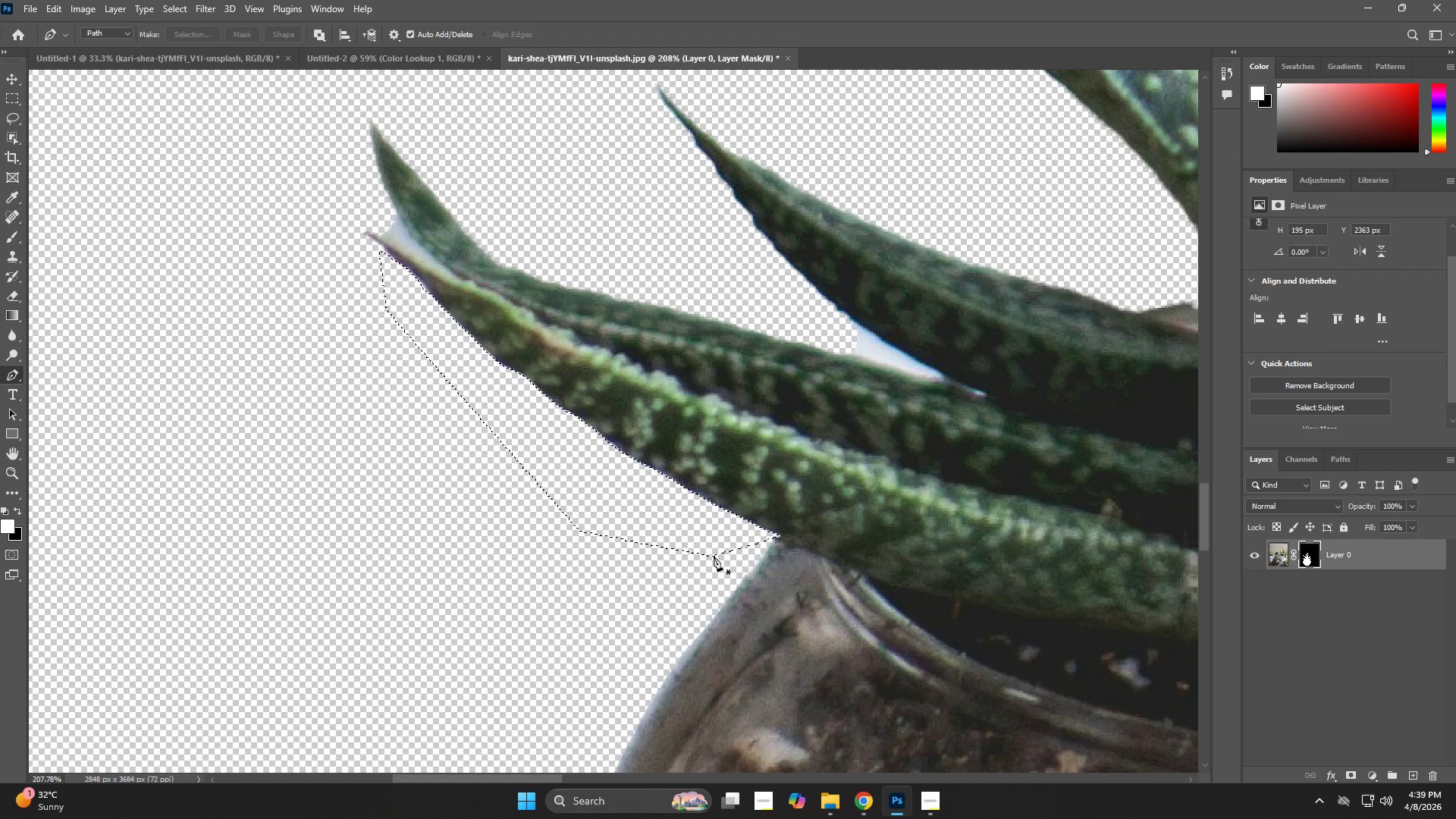 
key(Control+D)
 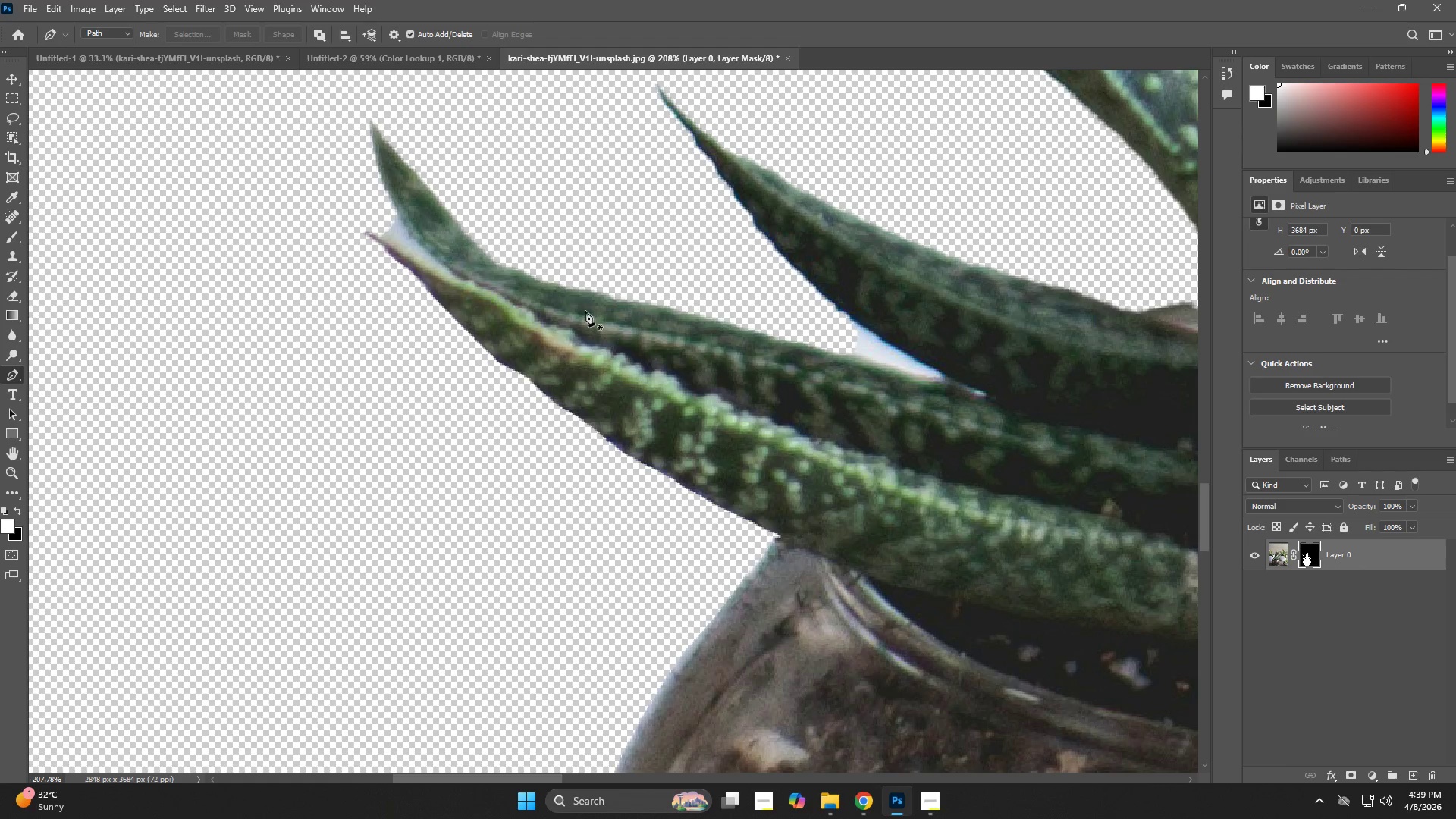 
hold_key(key=Space, duration=0.81)
 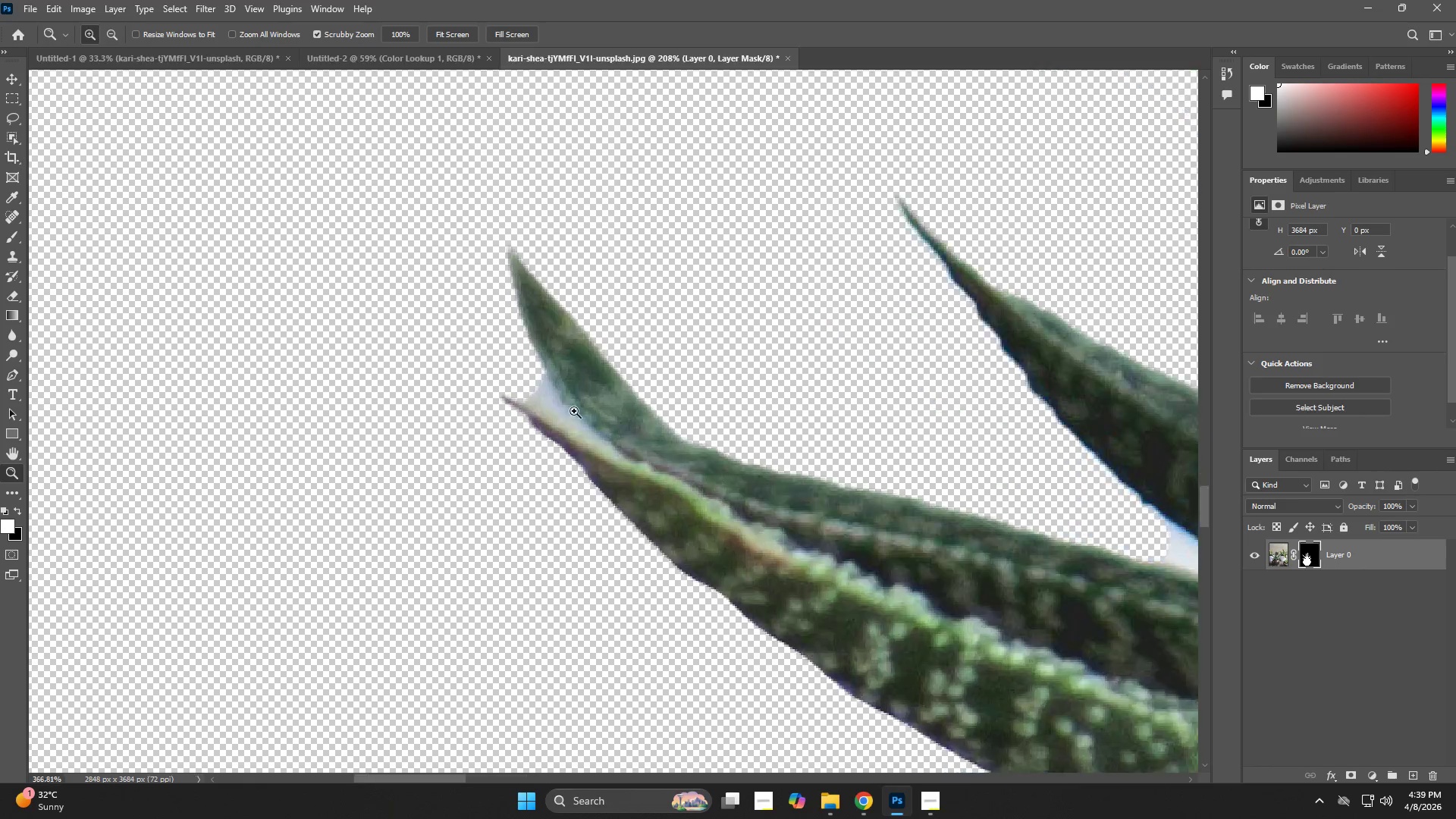 
left_click_drag(start_coordinate=[395, 249], to_coordinate=[539, 414])
 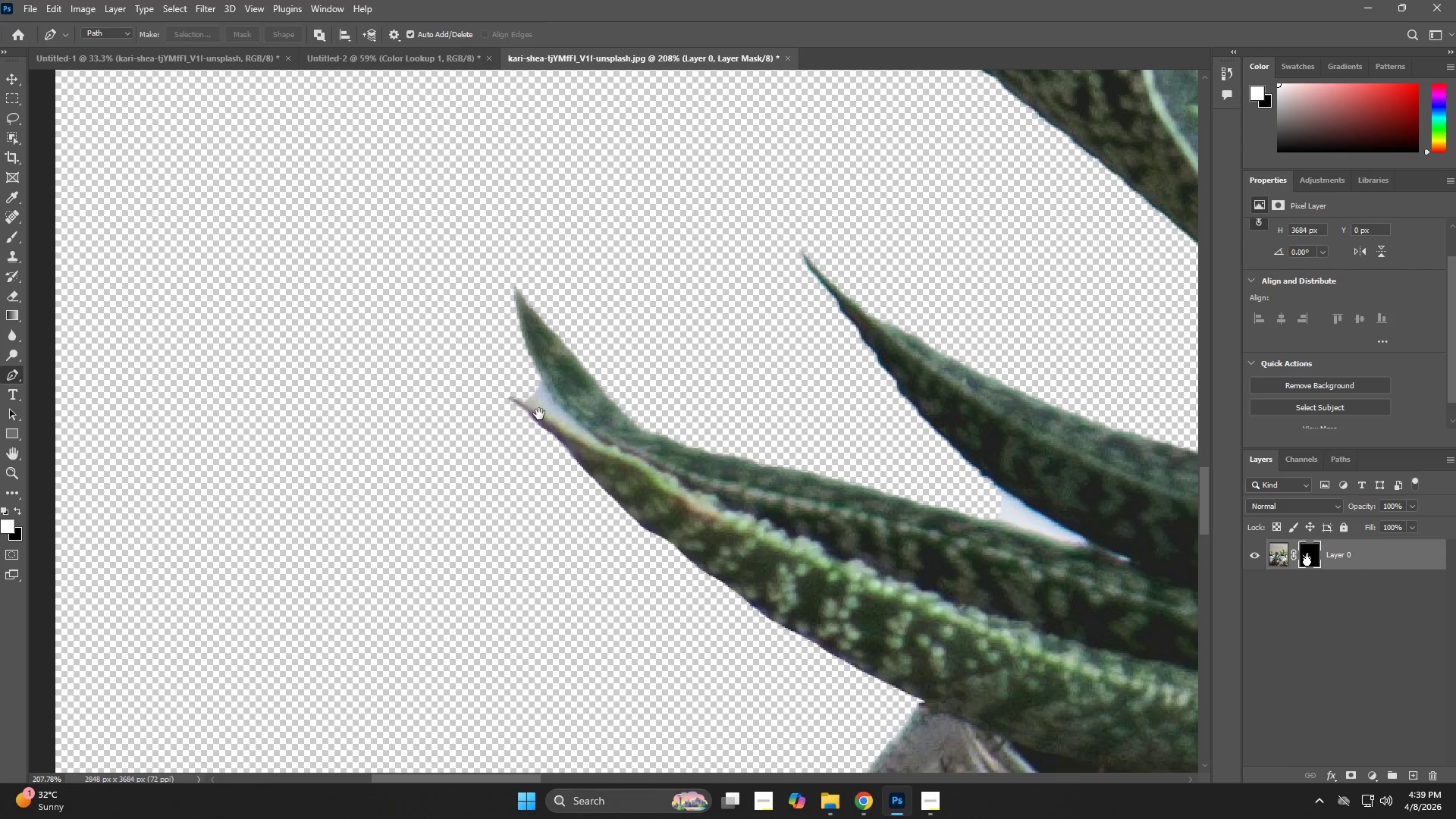 
type(zpex)
 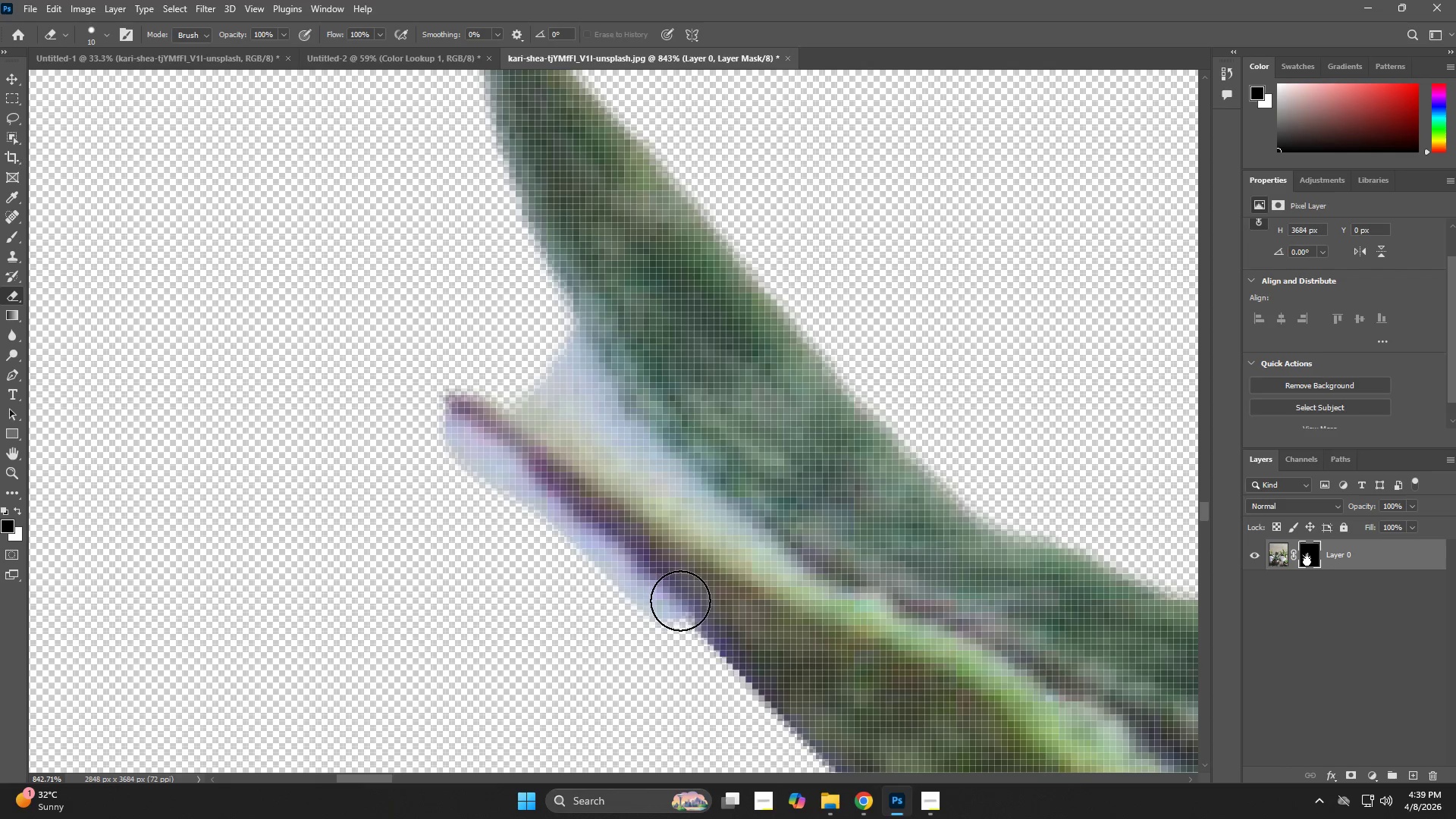 
left_click_drag(start_coordinate=[530, 398], to_coordinate=[616, 430])
 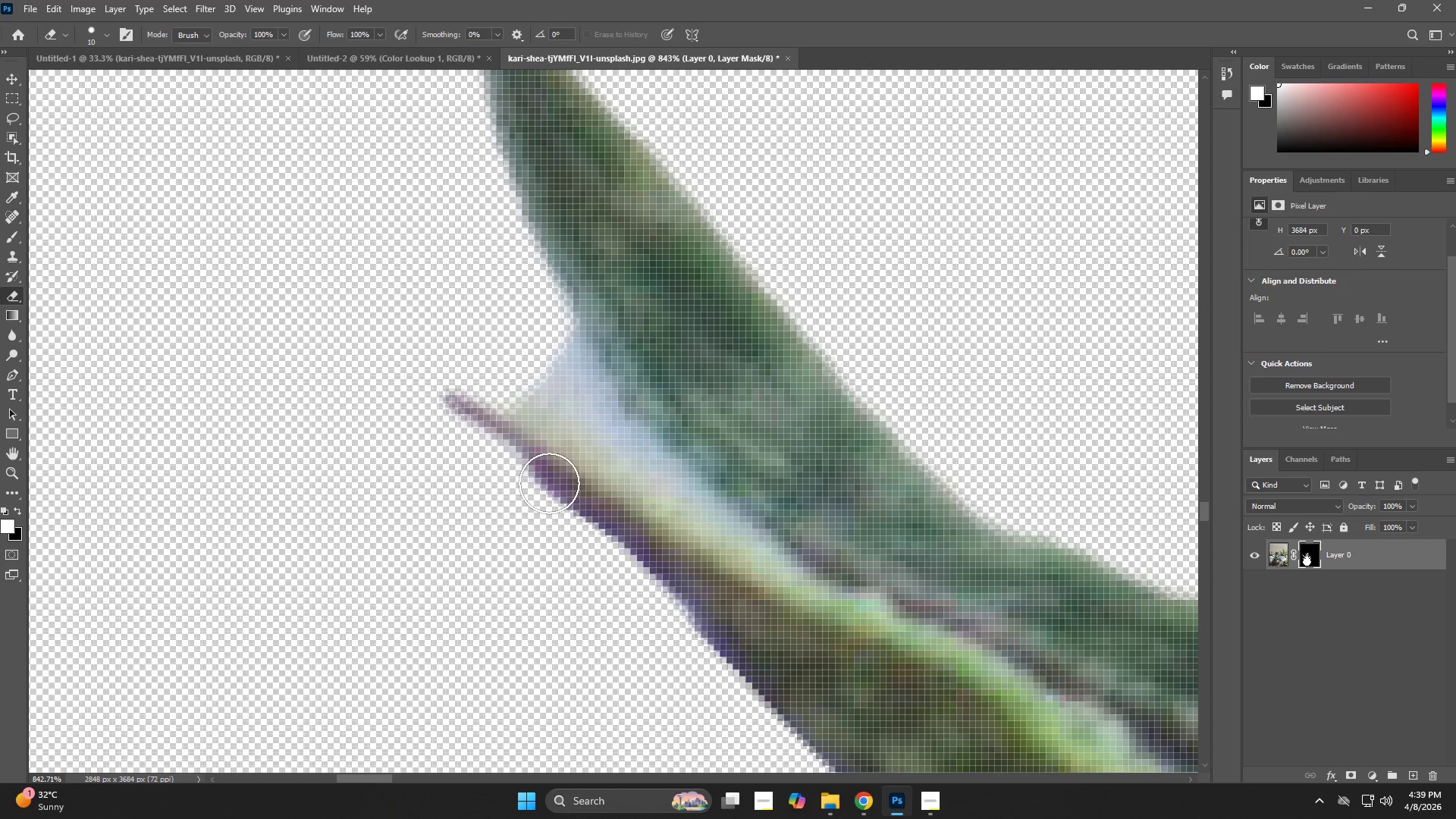 
left_click_drag(start_coordinate=[475, 428], to_coordinate=[680, 601])
 